 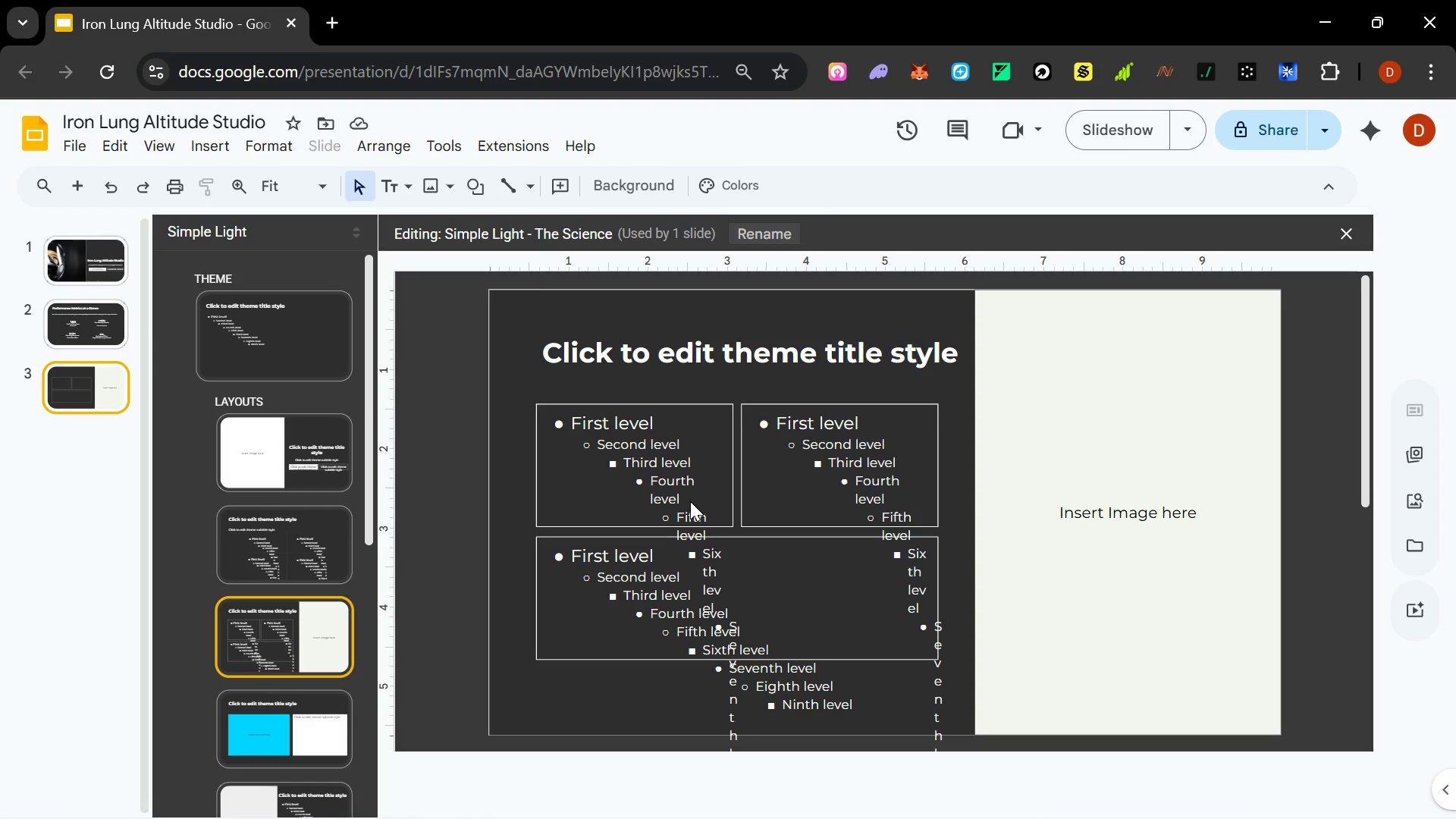 
scroll: coordinate [284, 603], scroll_direction: down, amount: 2.0
 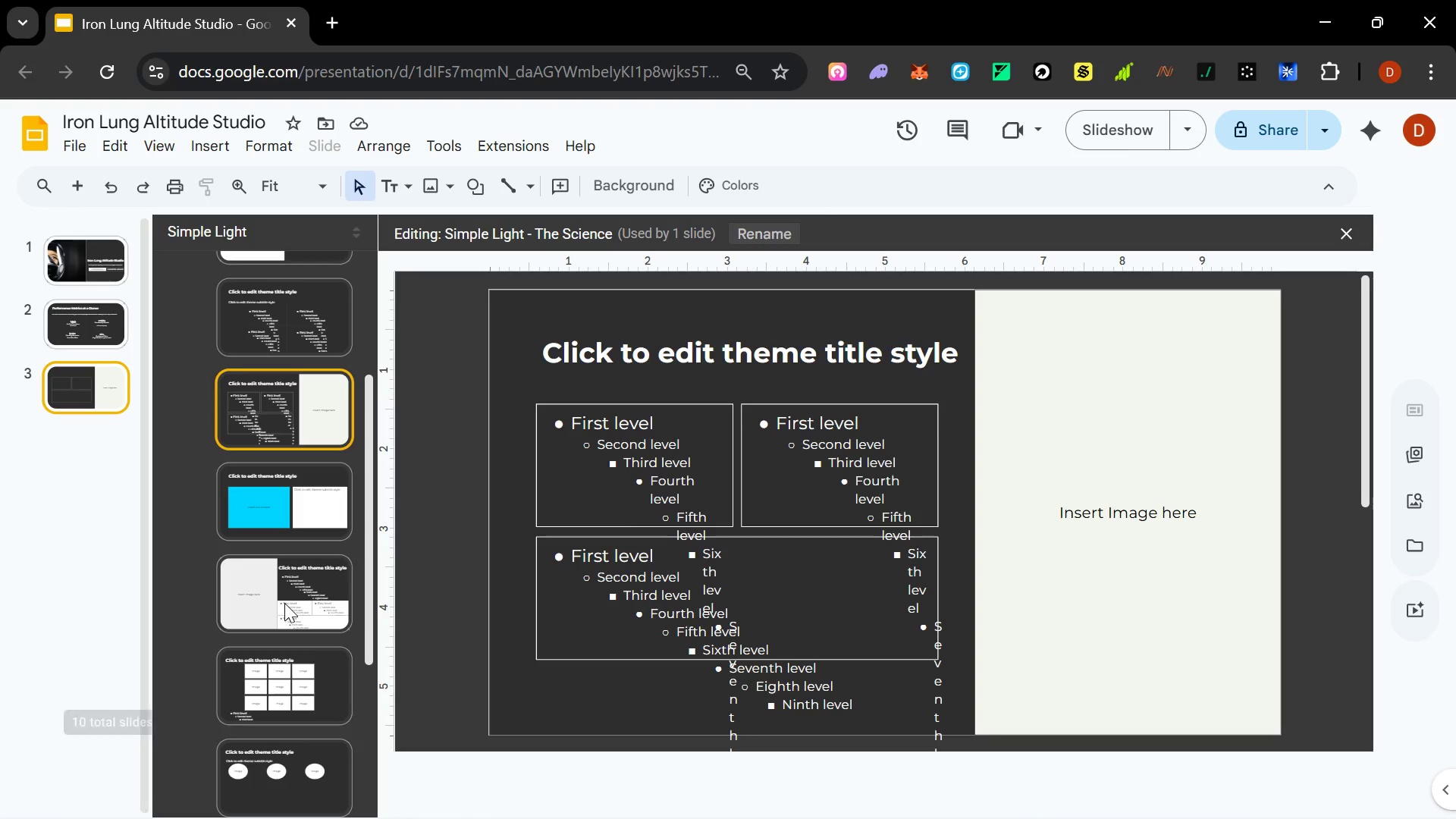 
scroll: coordinate [275, 577], scroll_direction: up, amount: 4.0
 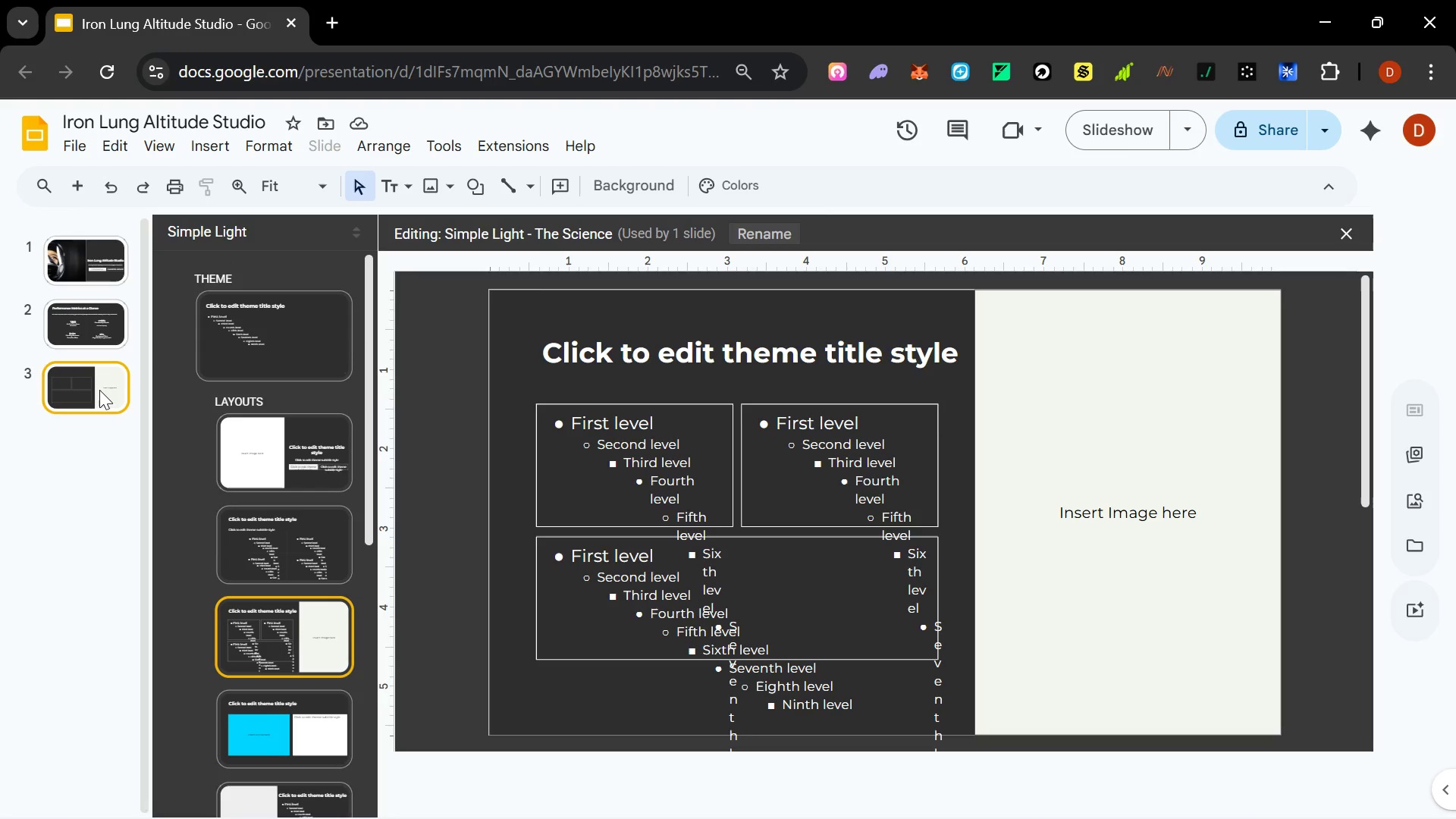 
left_click([96, 389])
 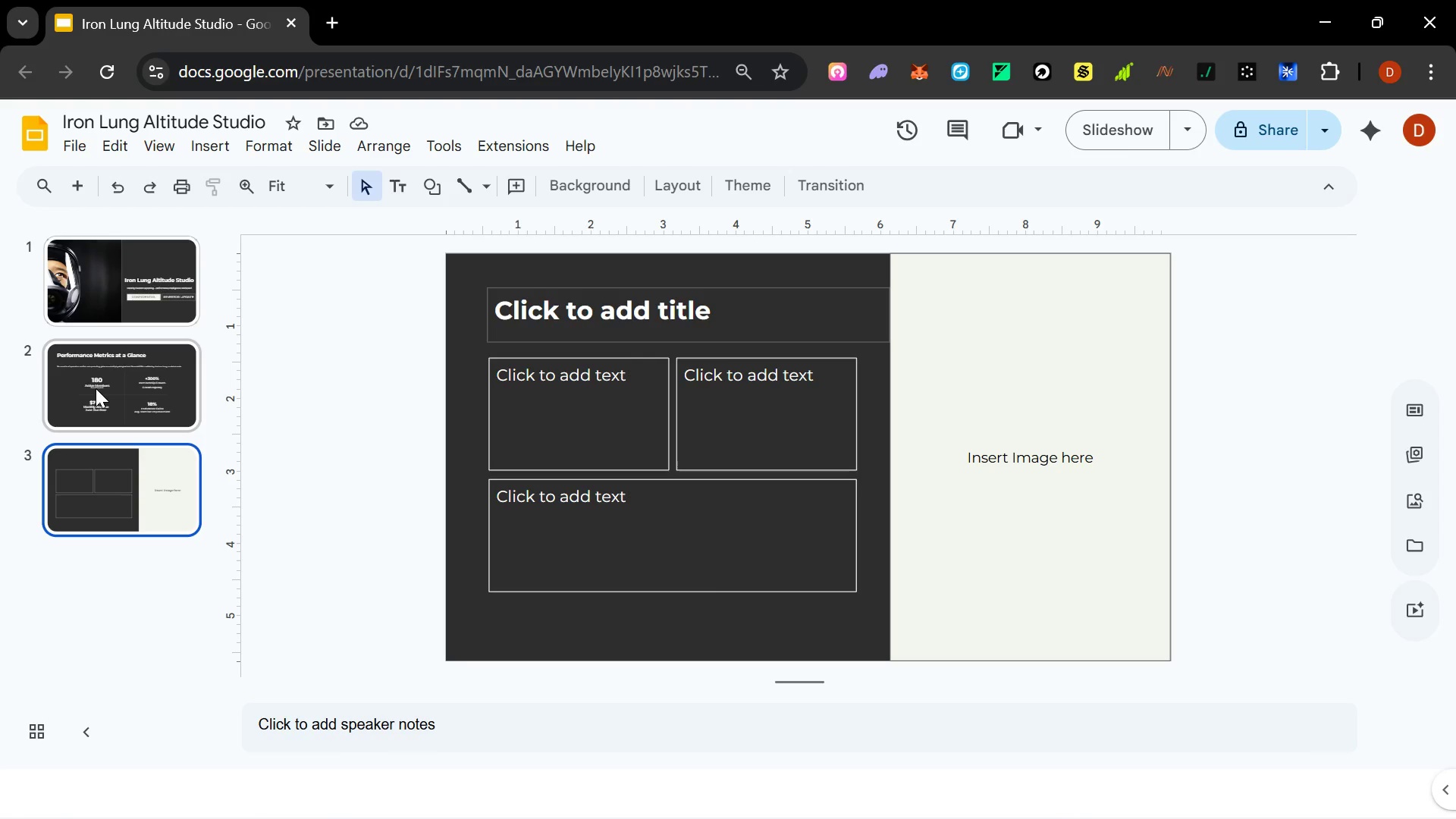 
right_click([96, 388])
 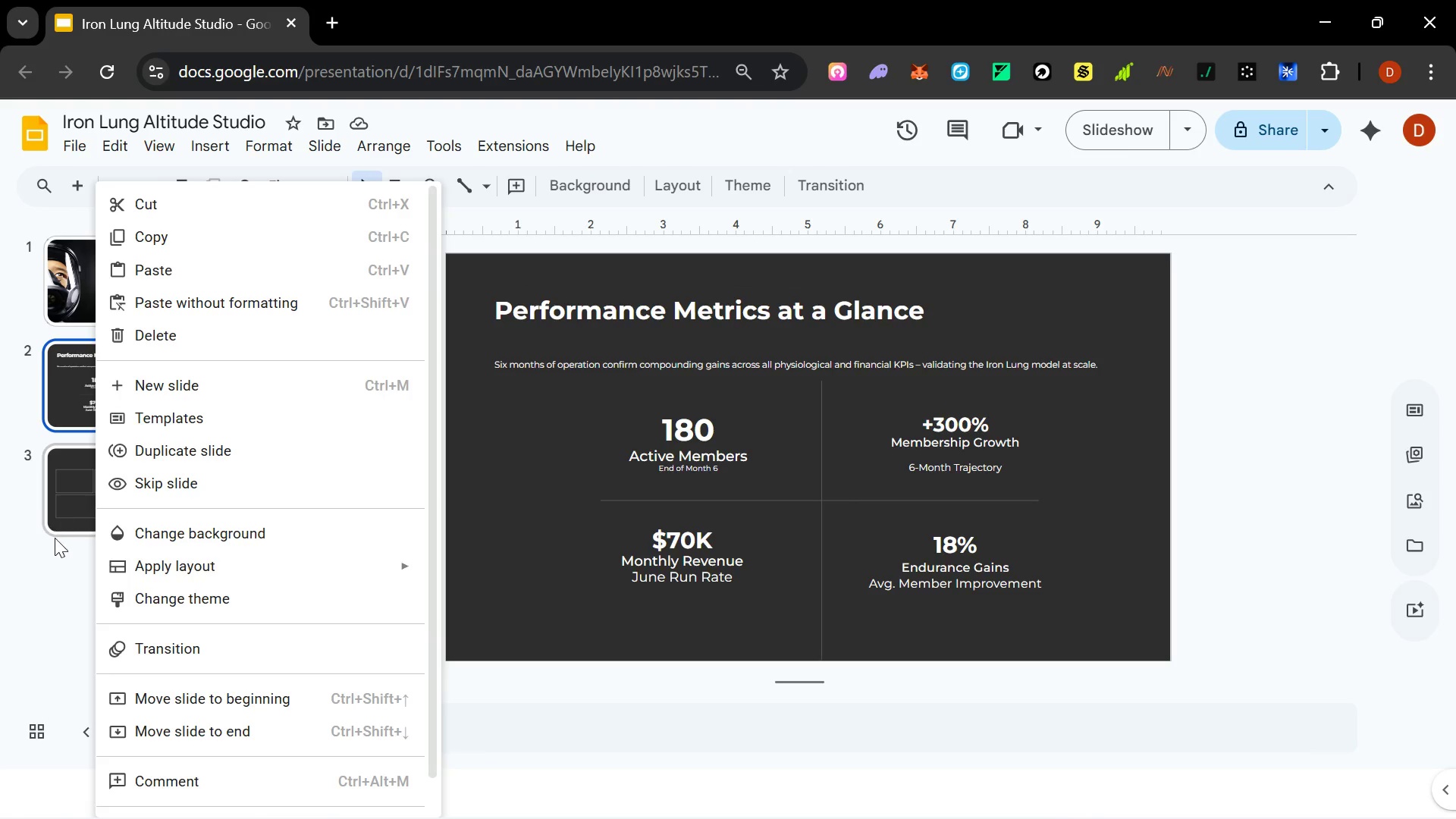 
left_click([71, 497])
 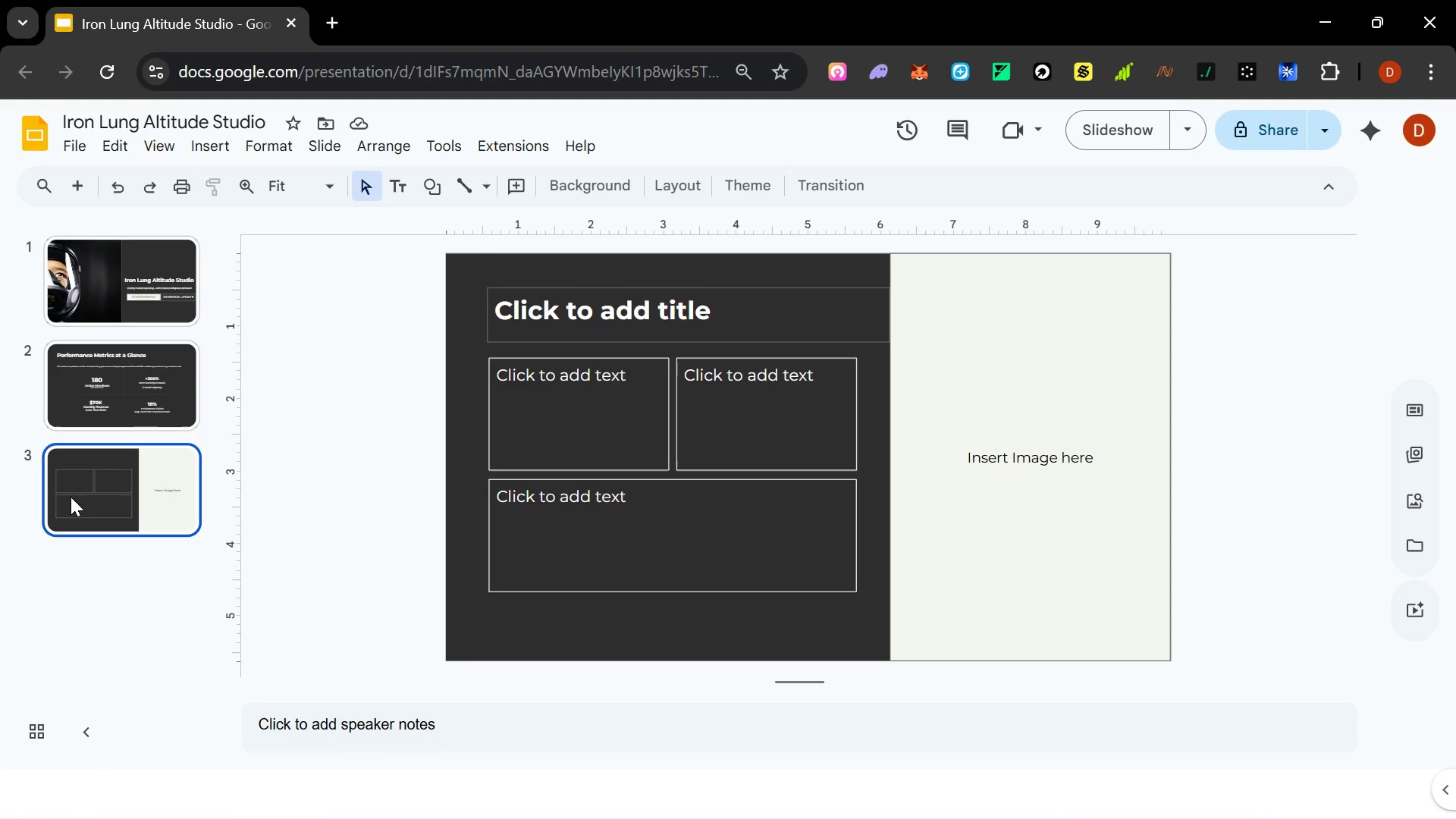 
right_click([71, 496])
 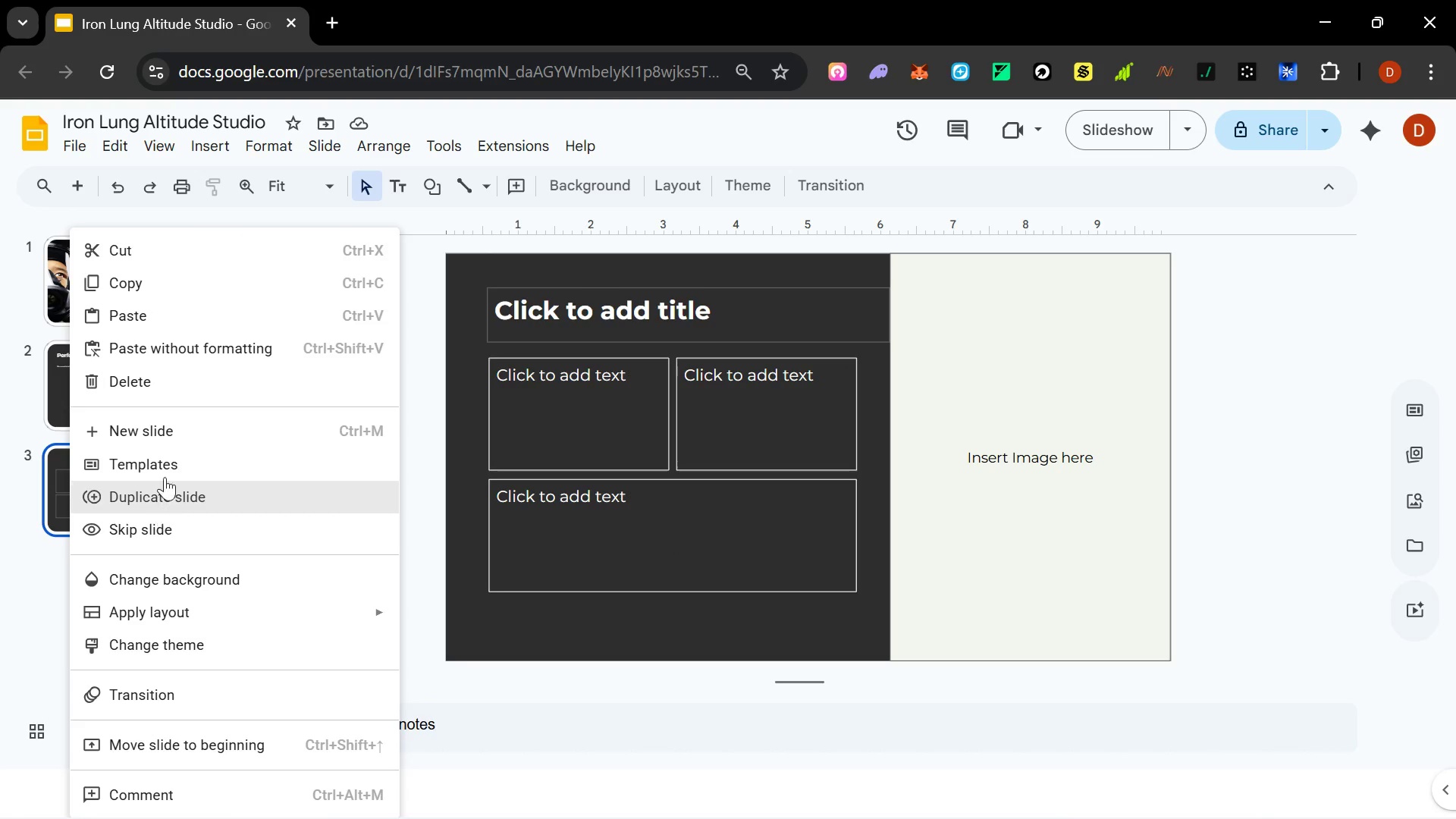 
left_click([174, 380])
 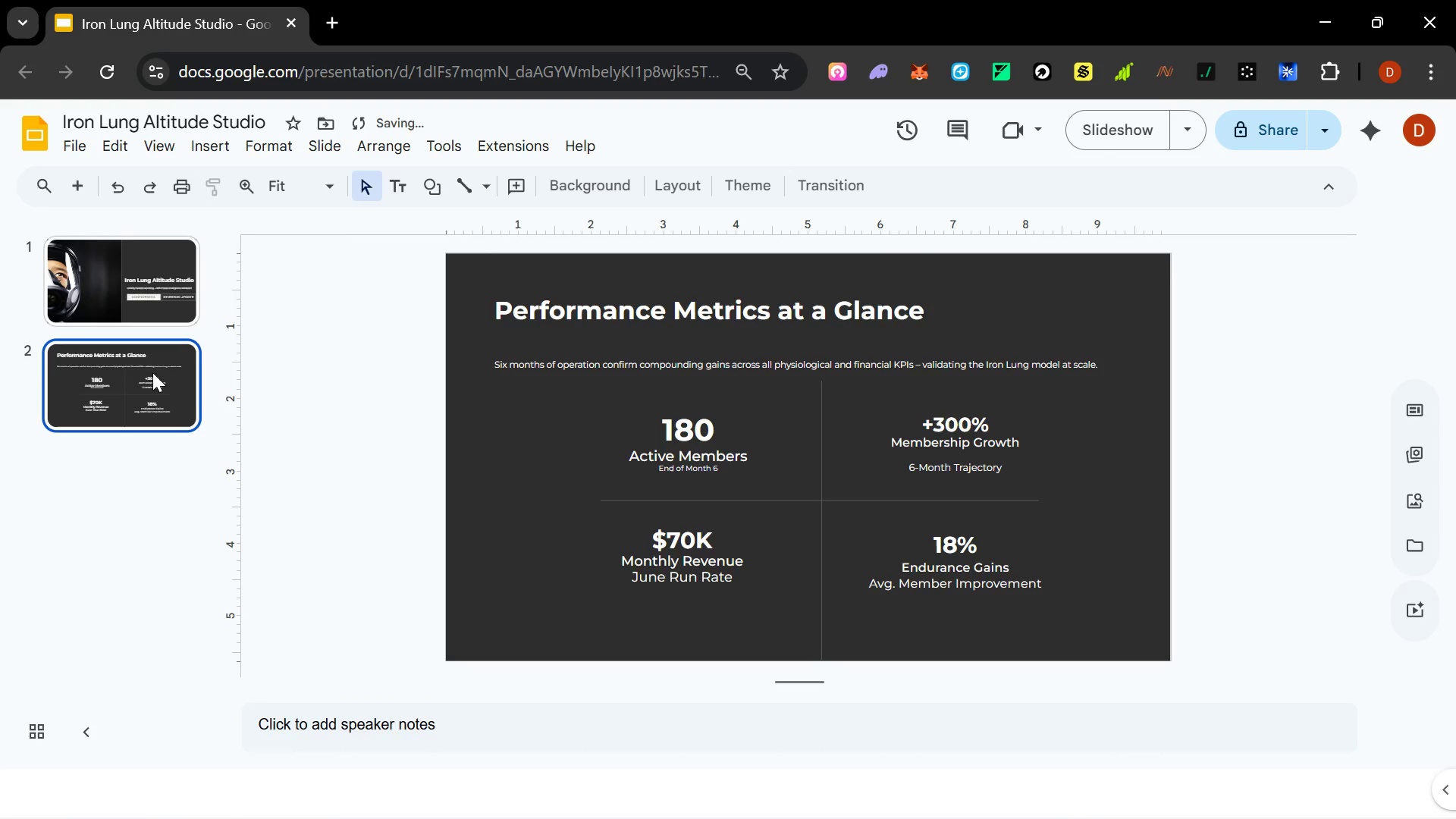 
left_click([134, 372])
 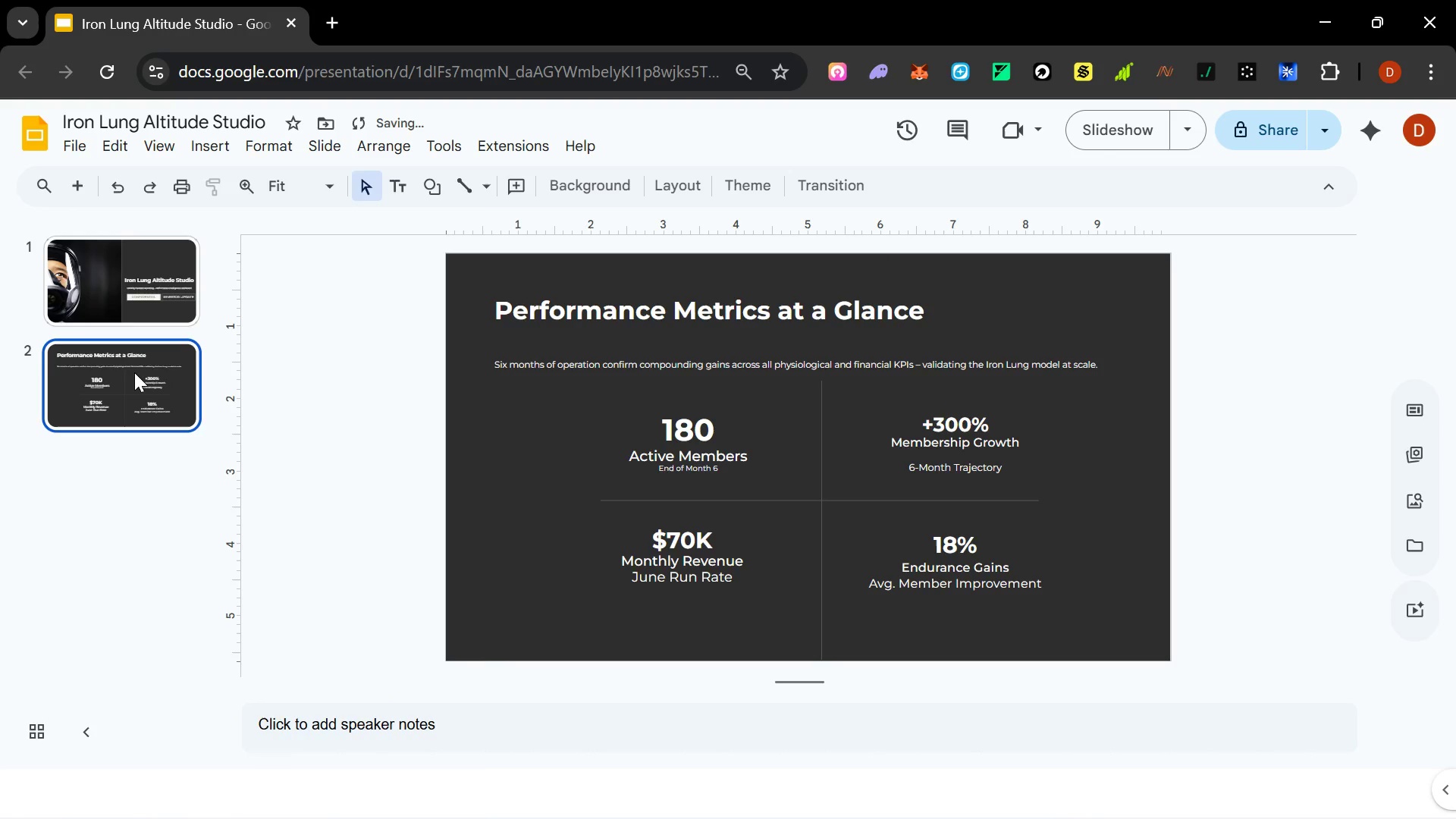 
right_click([134, 372])
 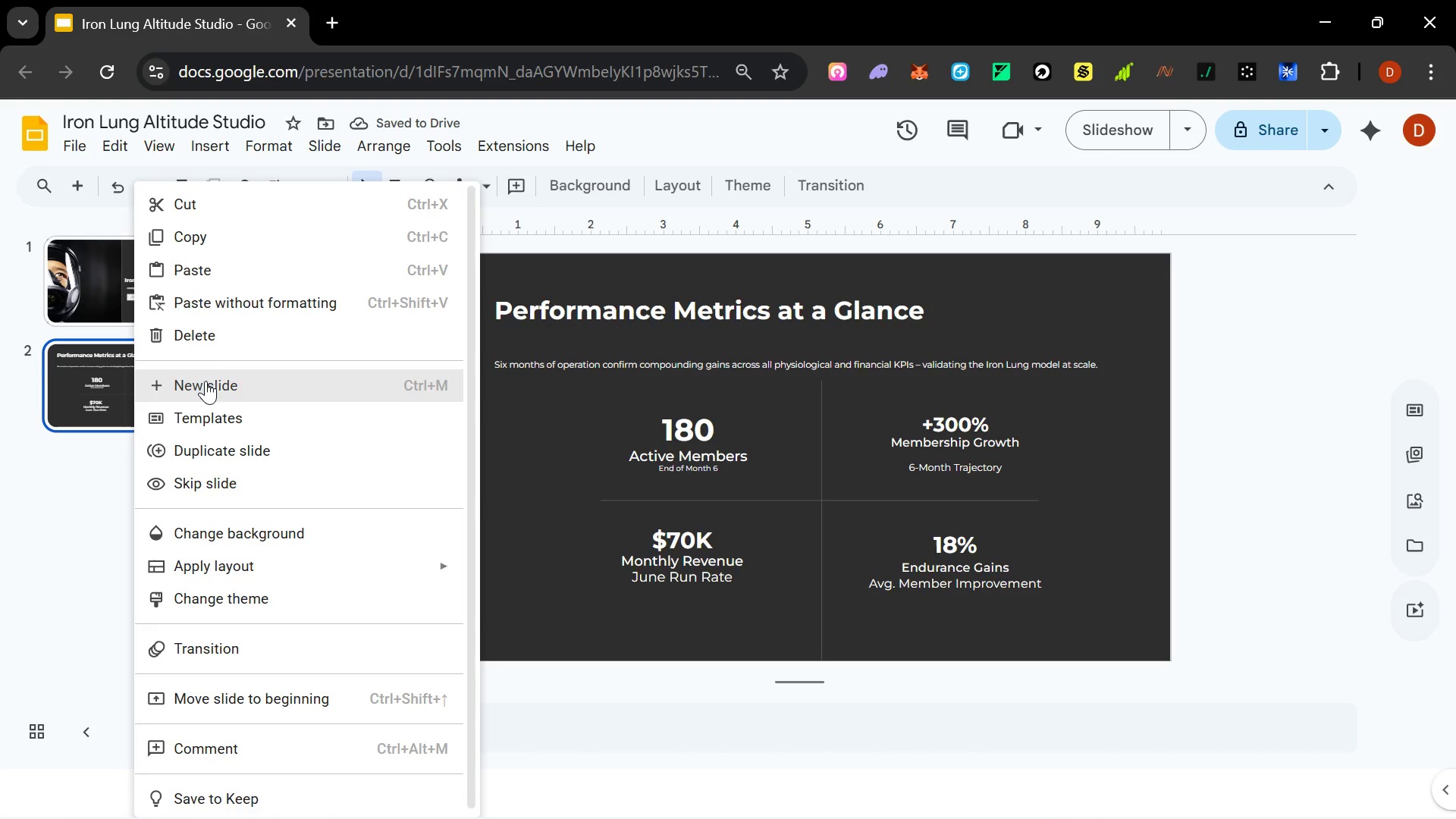 
left_click([206, 381])
 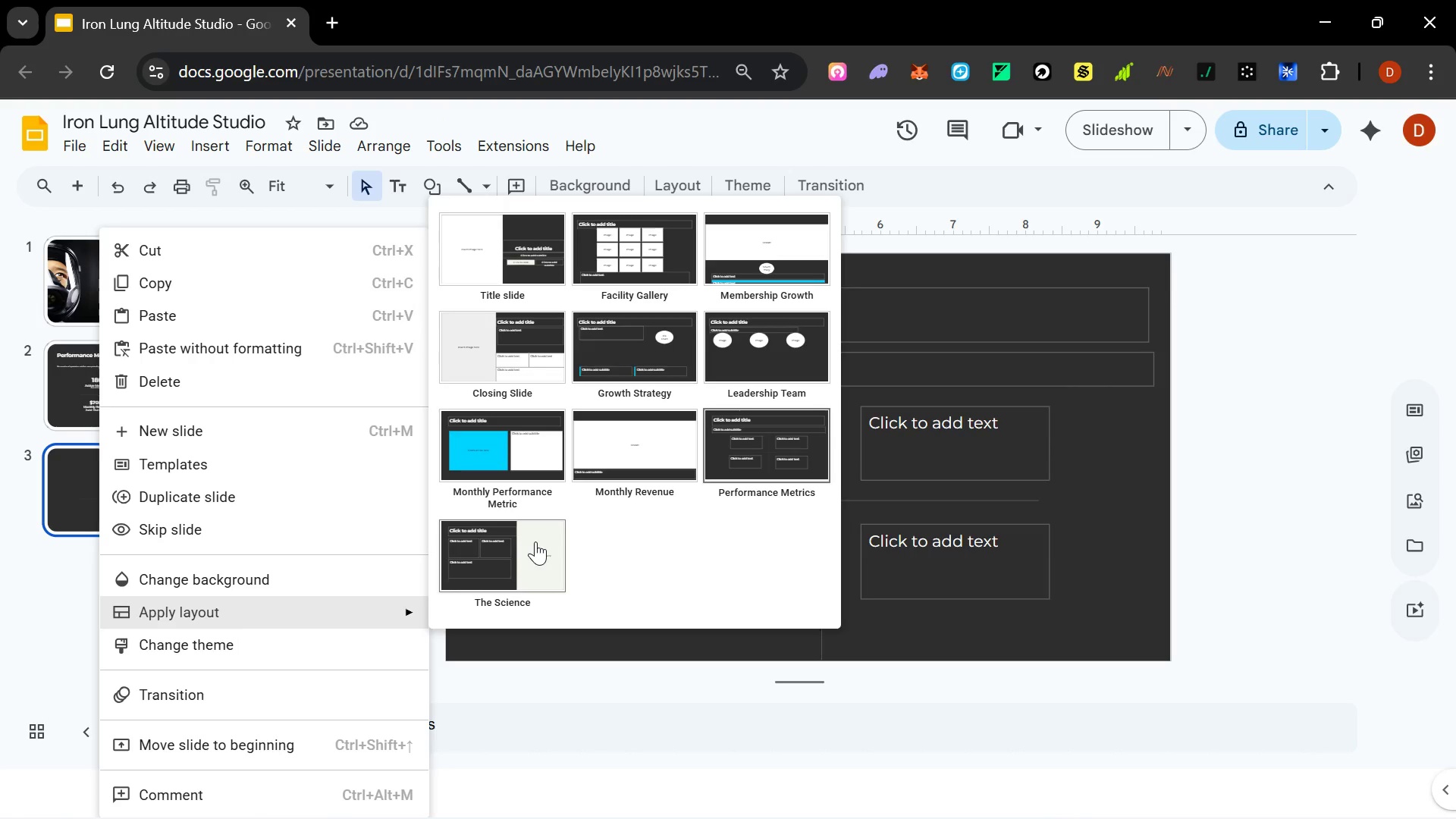 
wait(11.47)
 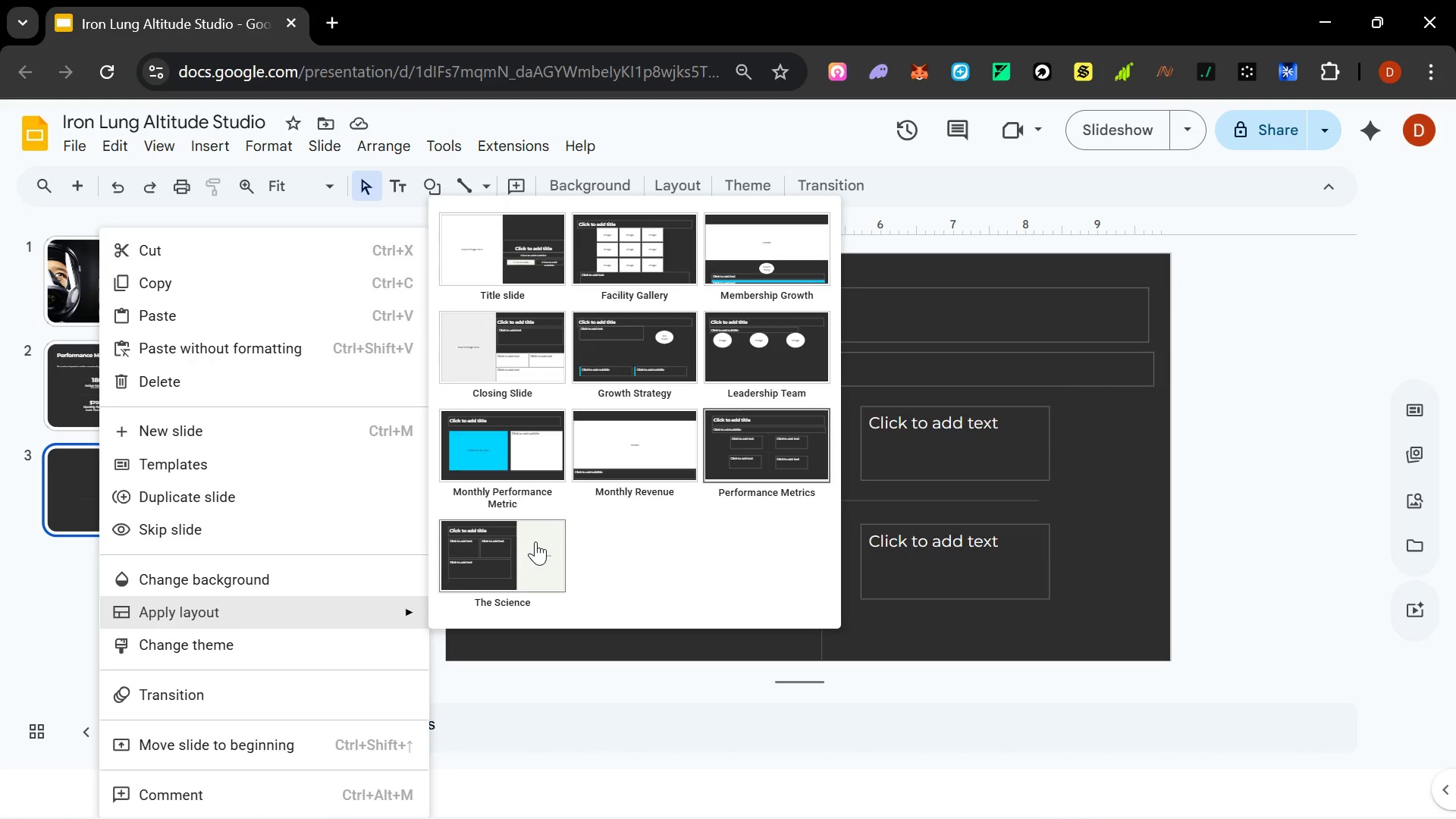 
left_click([536, 531])
 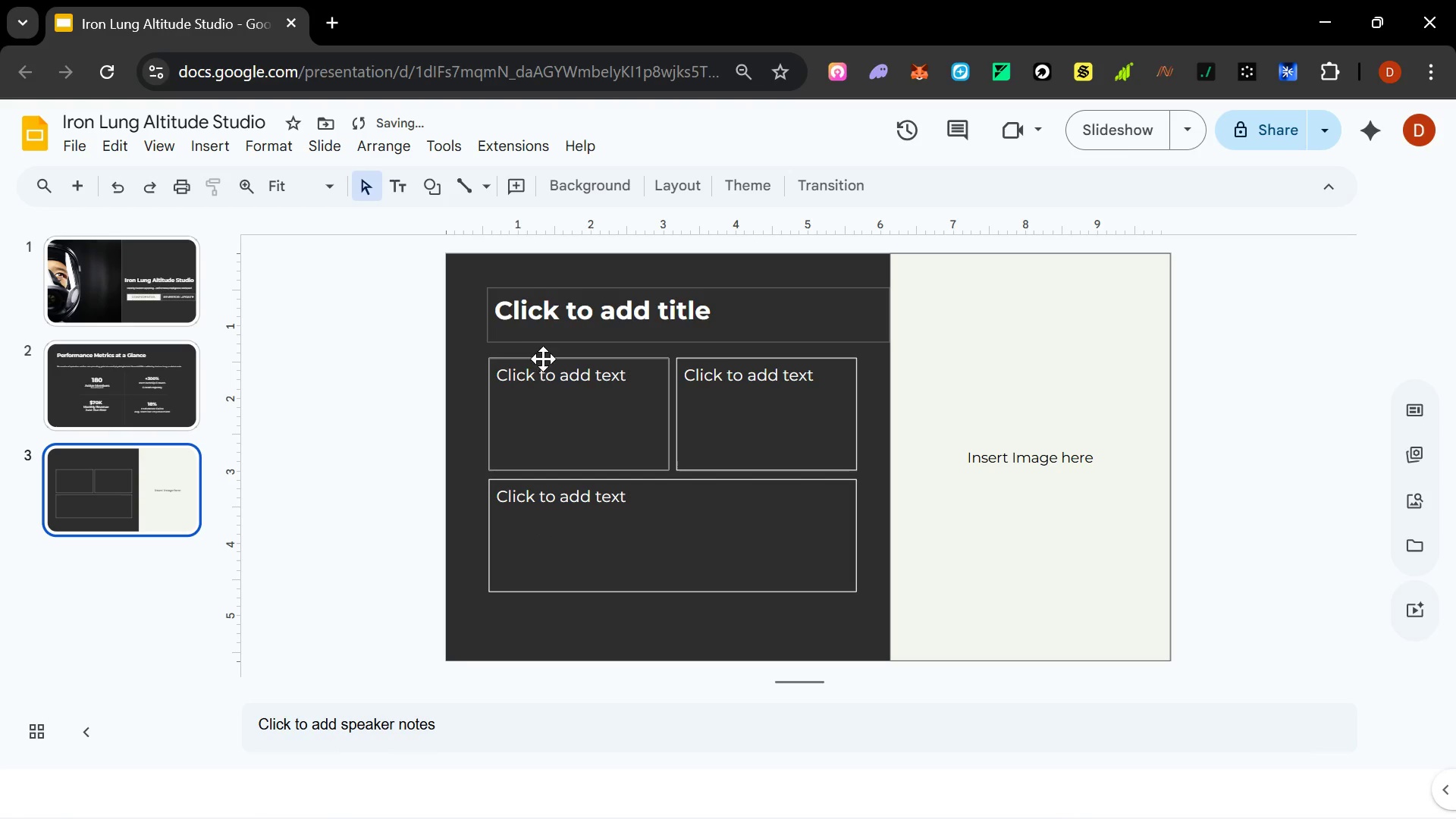 
left_click([548, 325])
 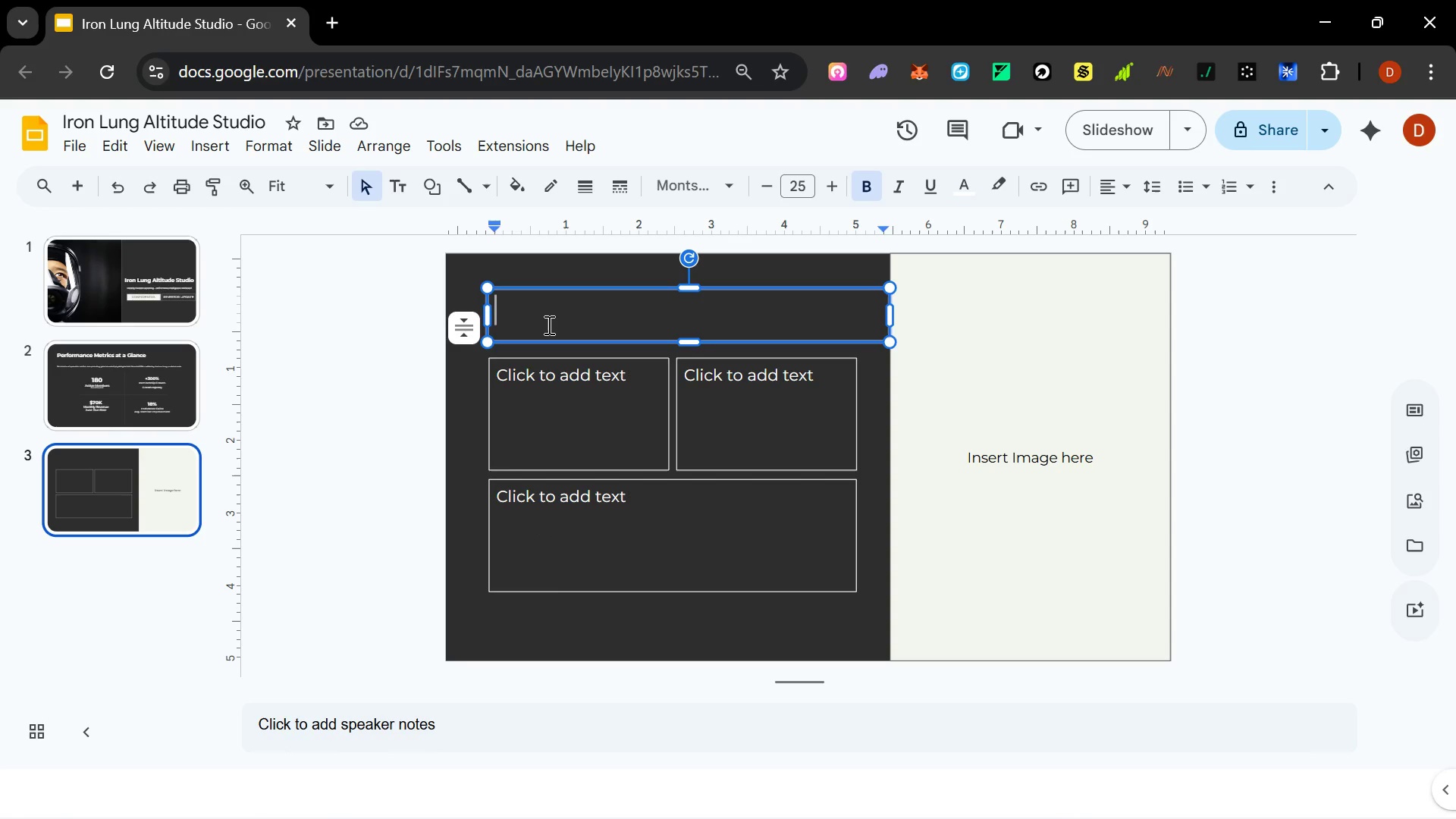 
wait(5.23)
 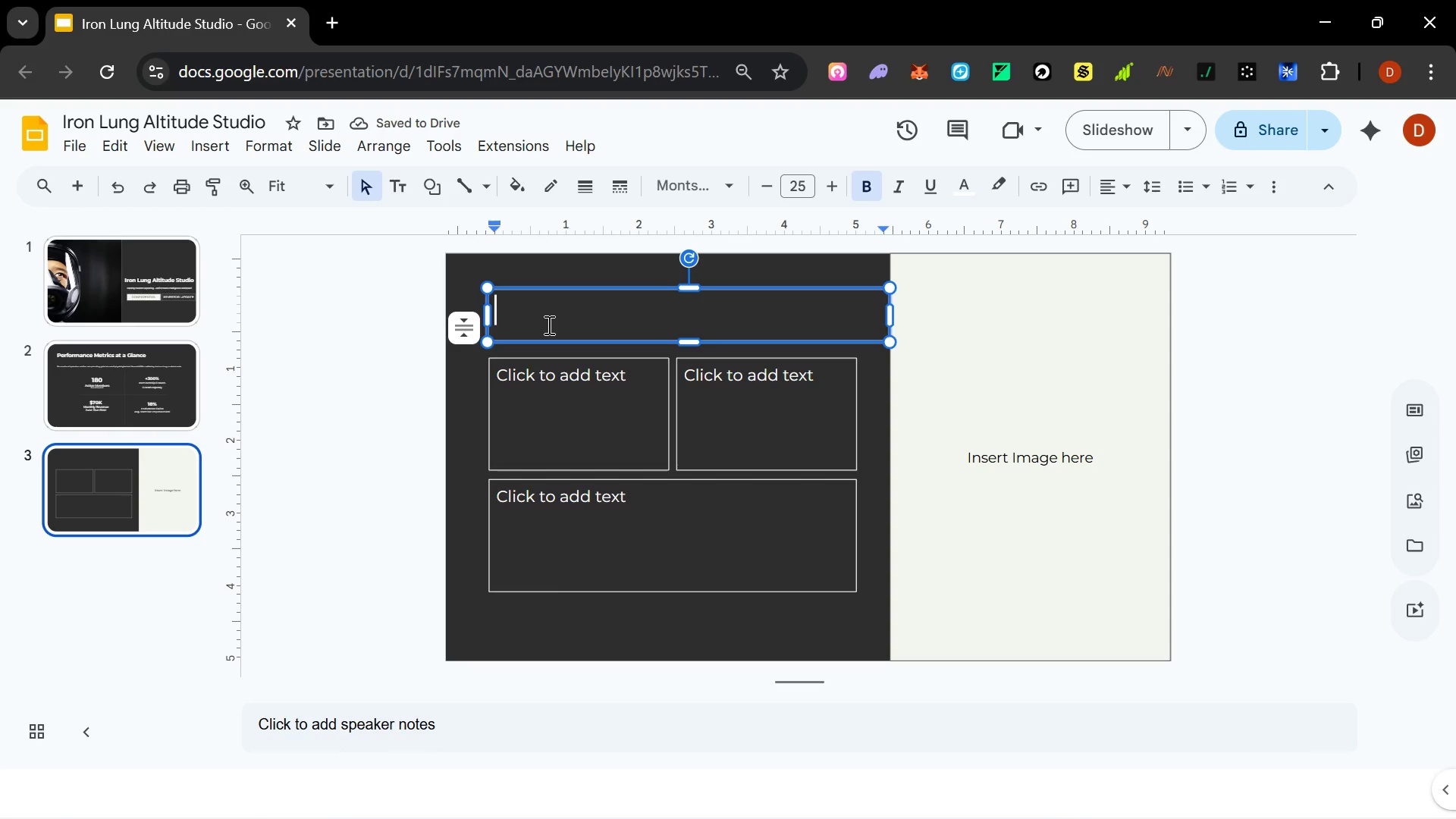 
type(The Science of Hypoxic Training)
 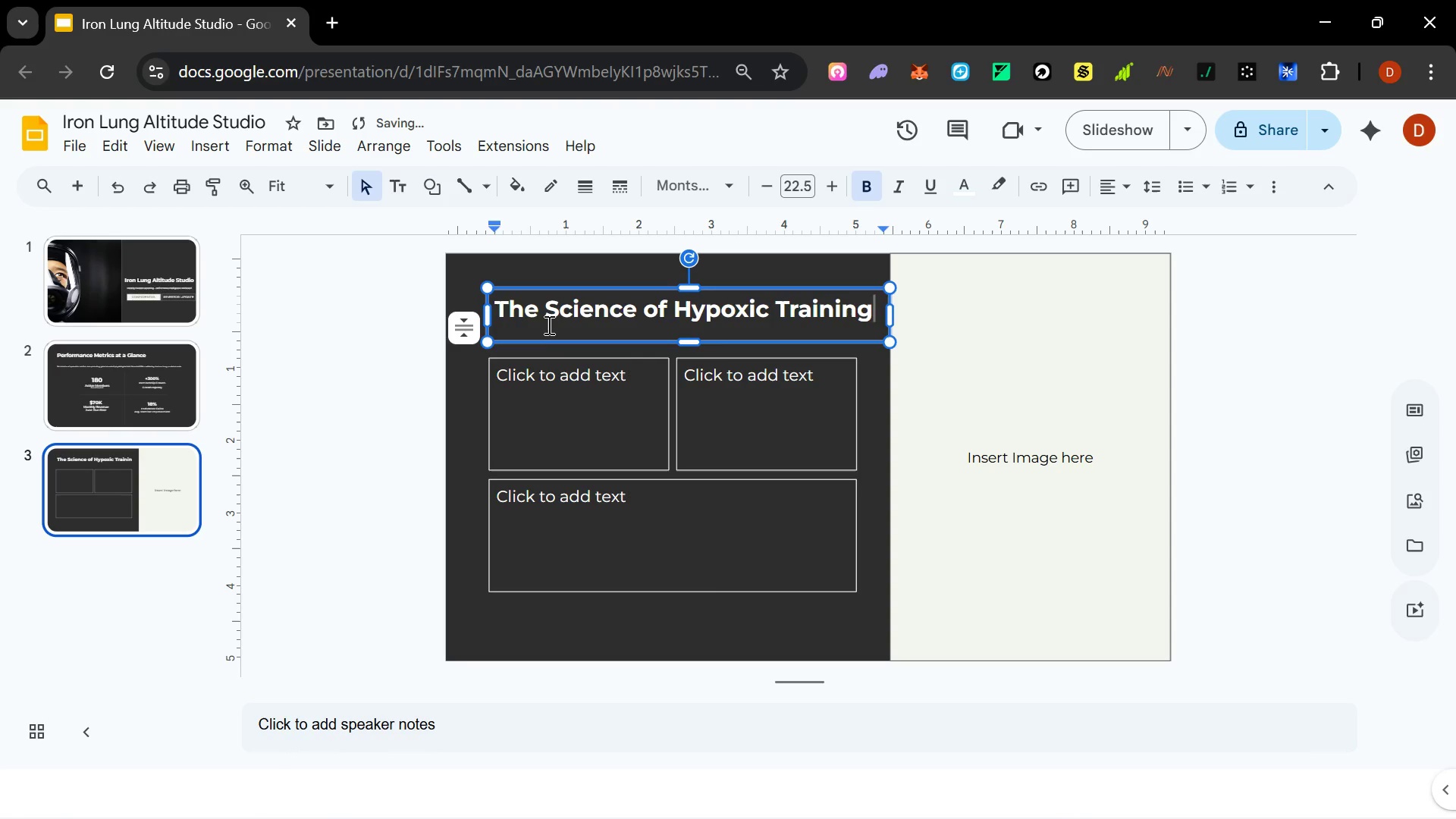 
left_click_drag(start_coordinate=[891, 316], to_coordinate=[906, 317])
 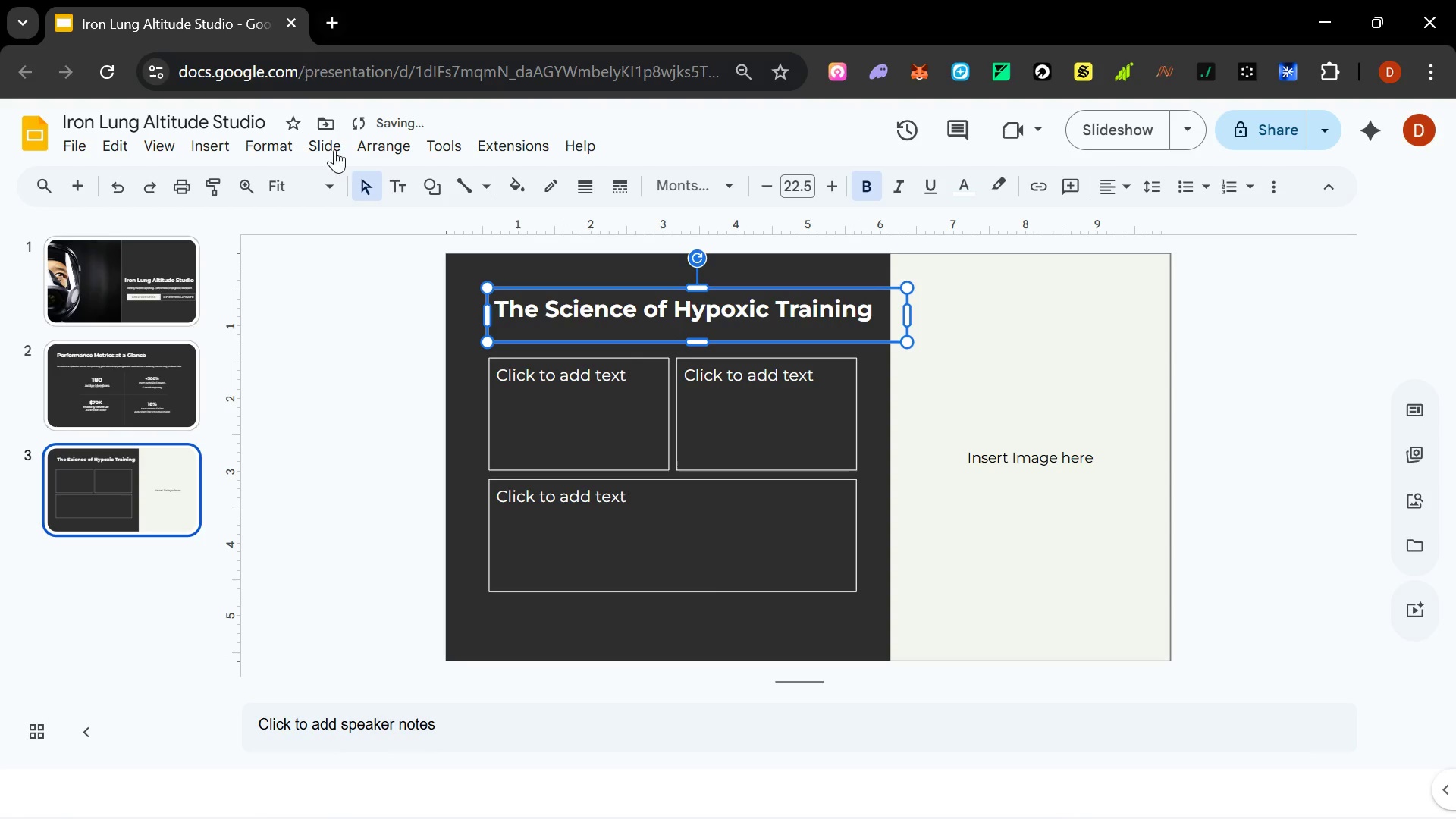 
left_click([138, 369])
 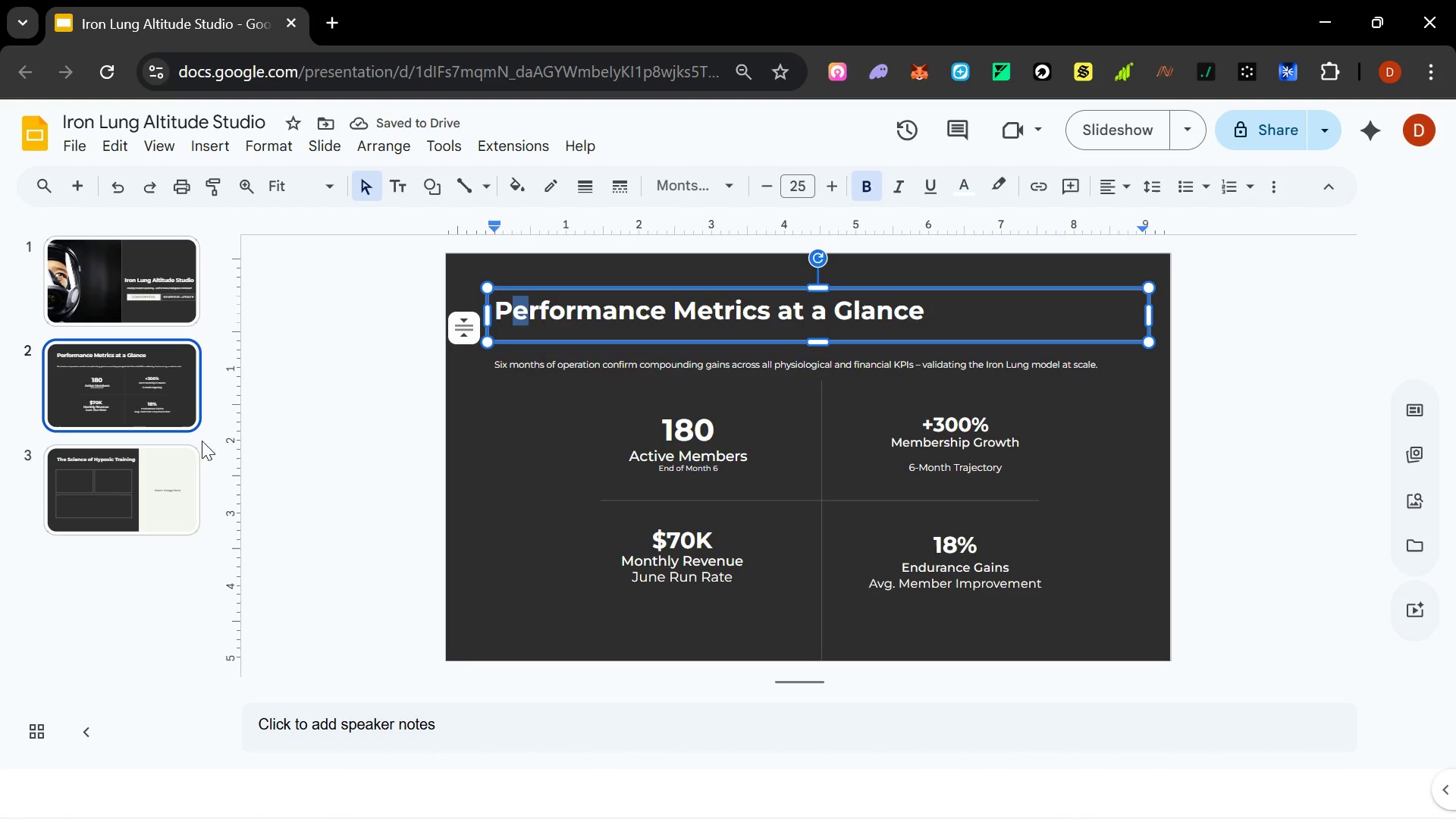 
left_click([118, 464])
 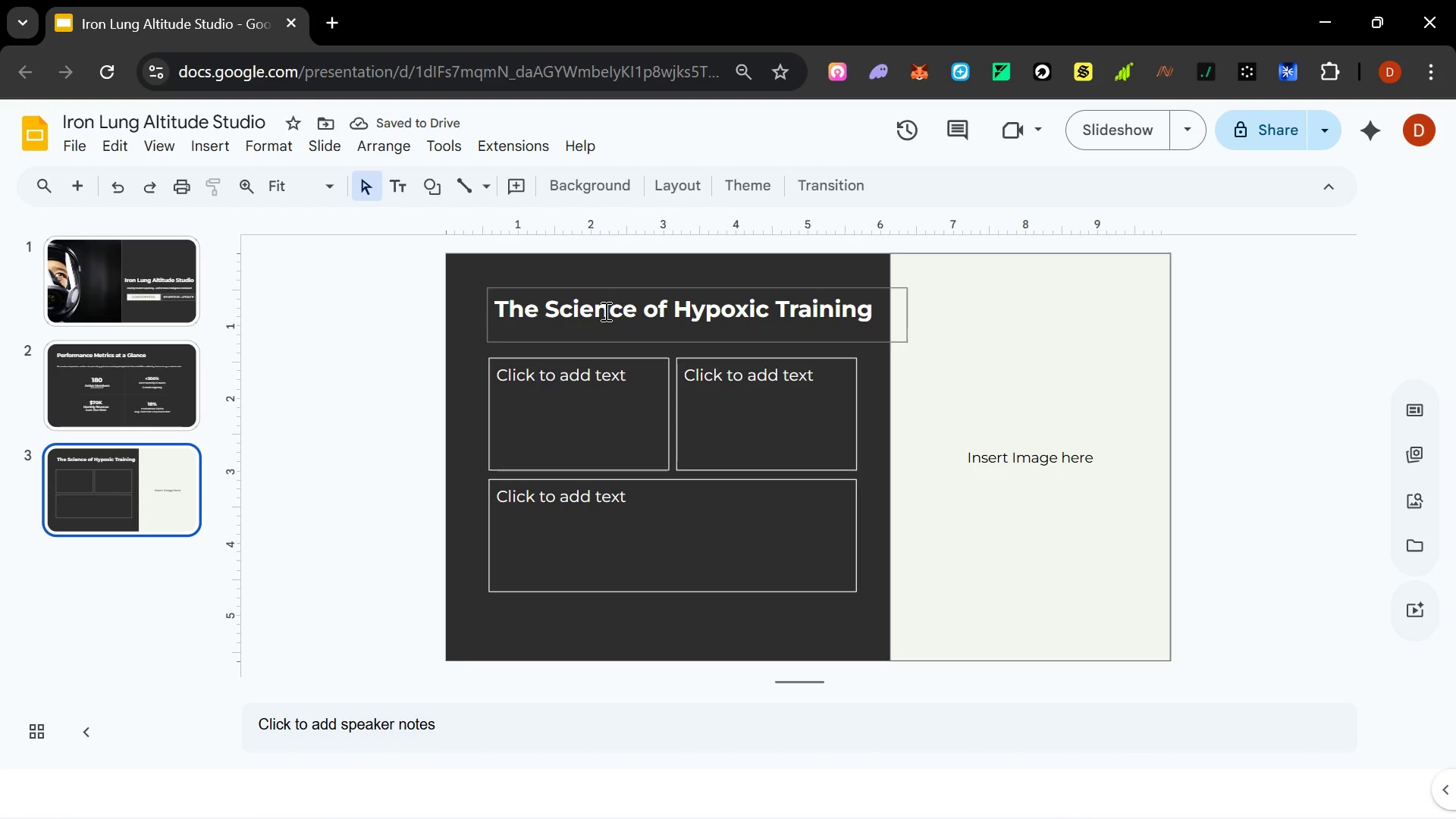 
left_click([604, 310])
 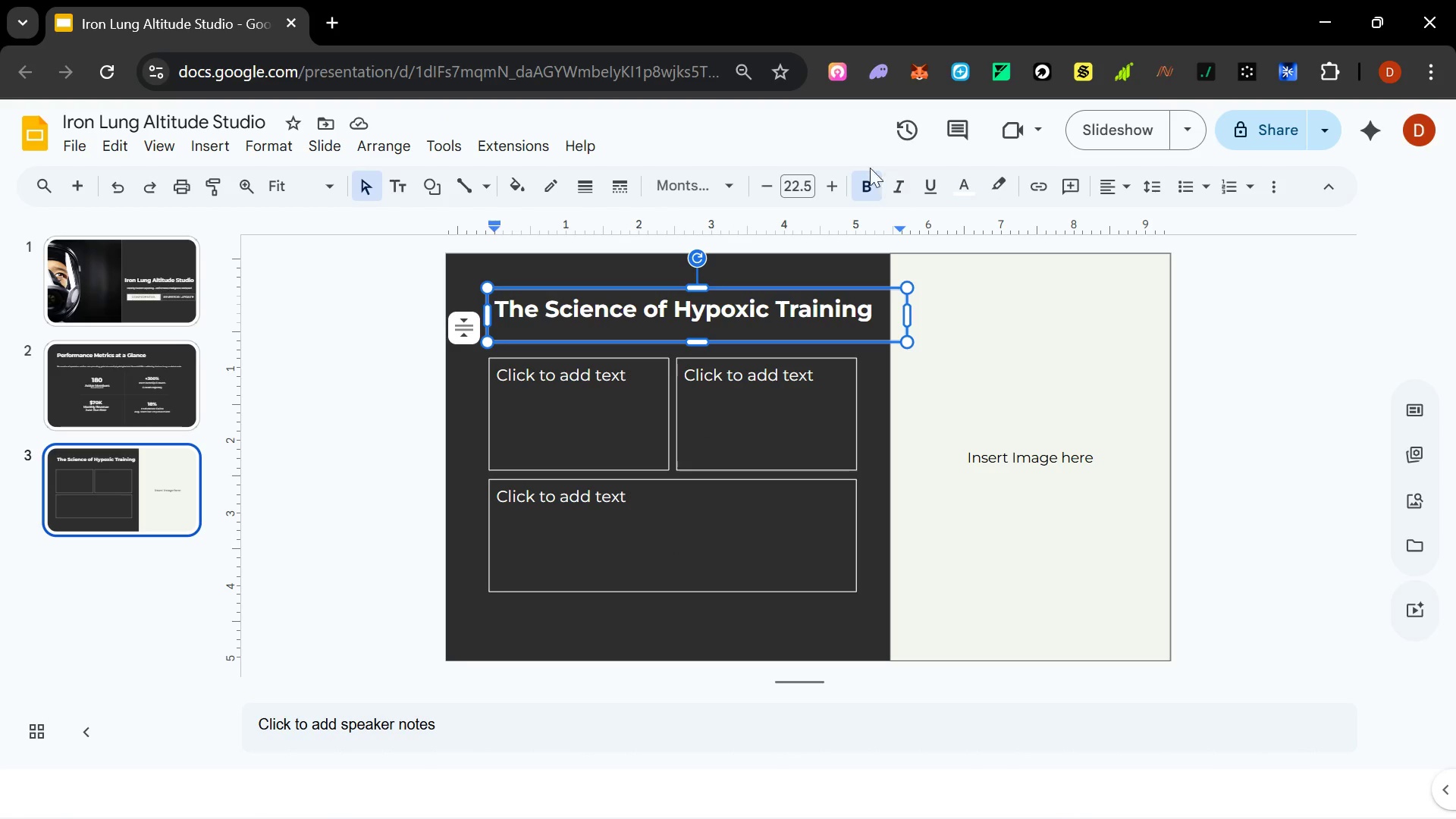 
left_click([793, 179])
 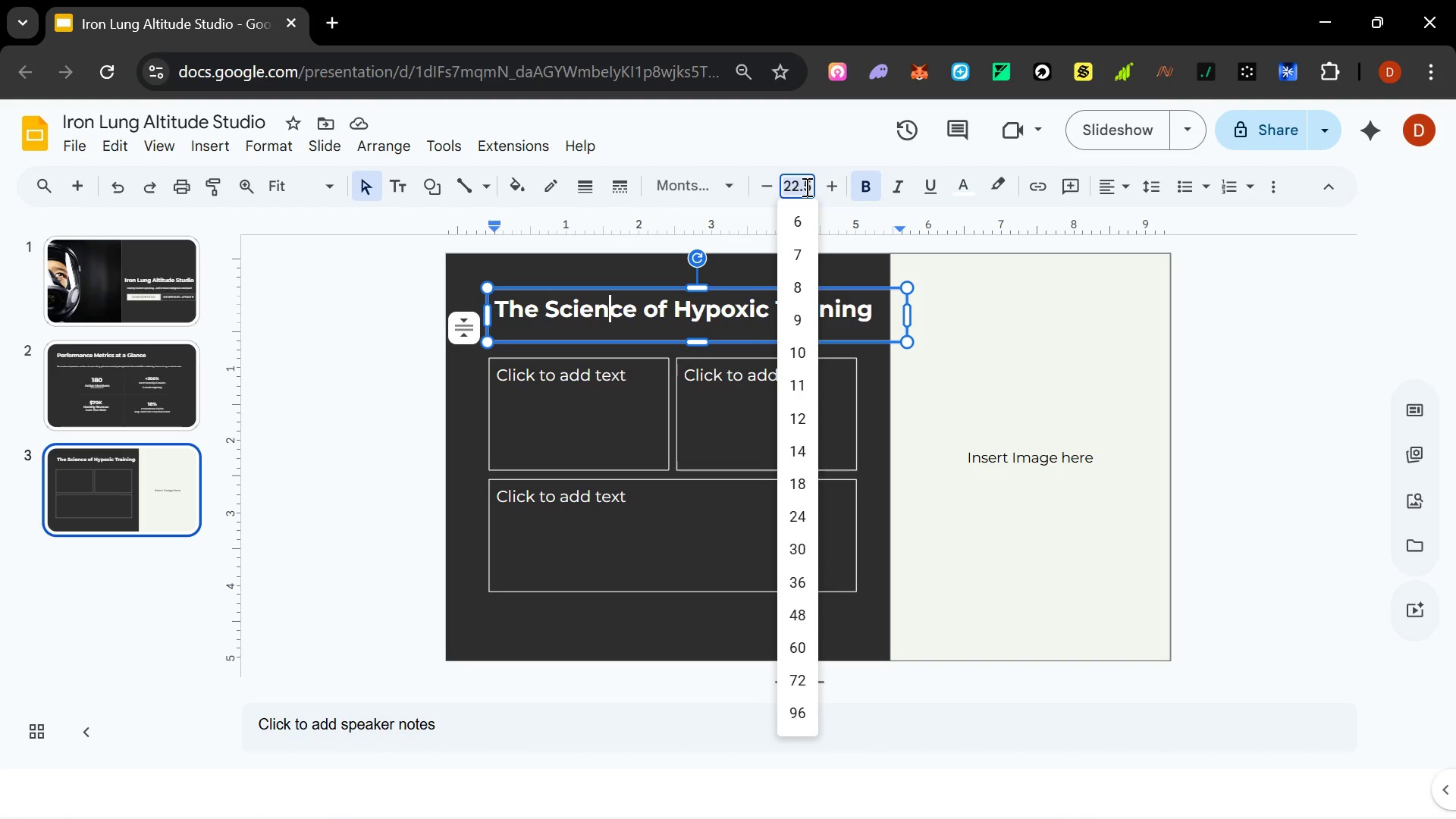 
type(25)
 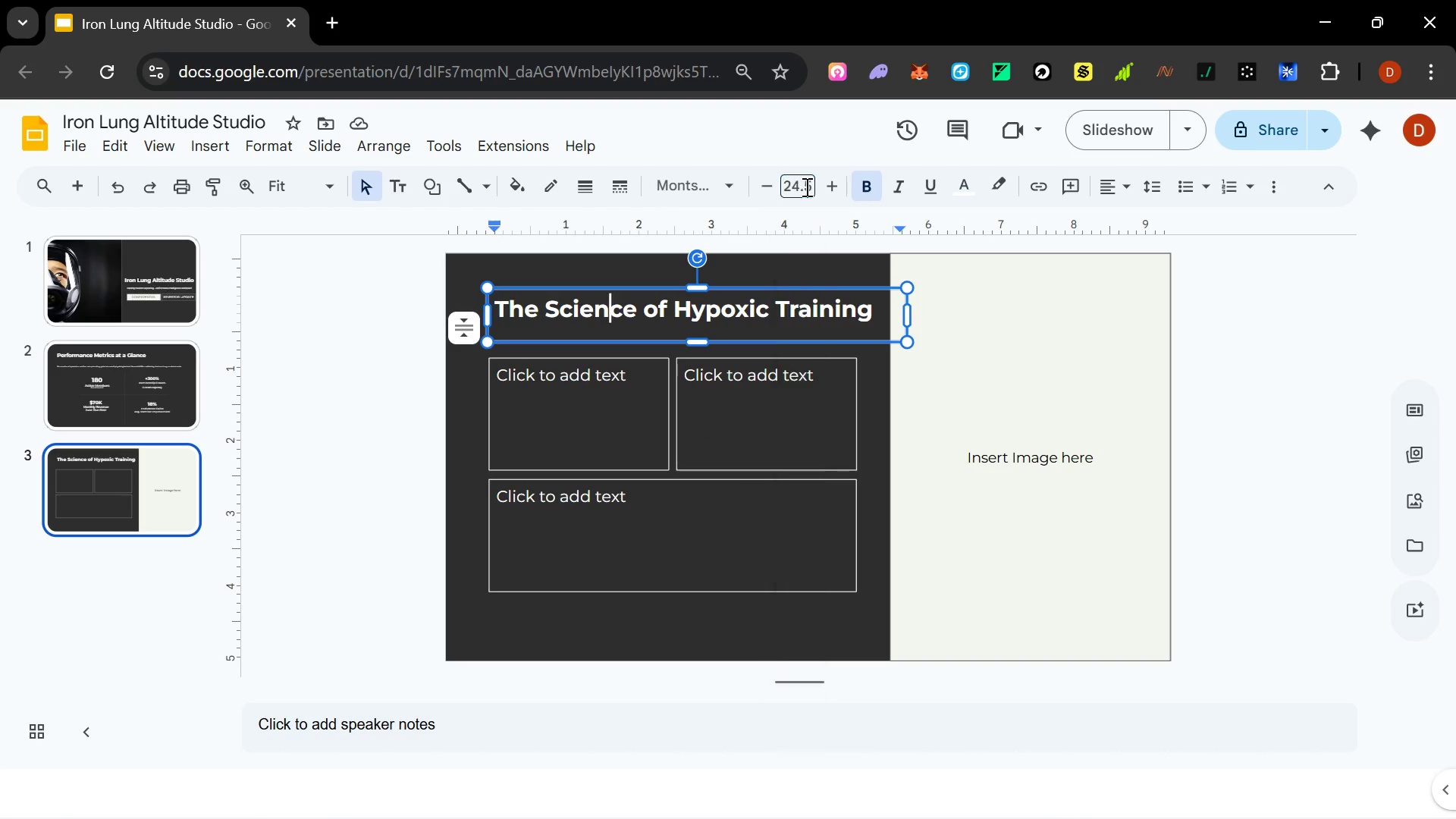 
key(Enter)
 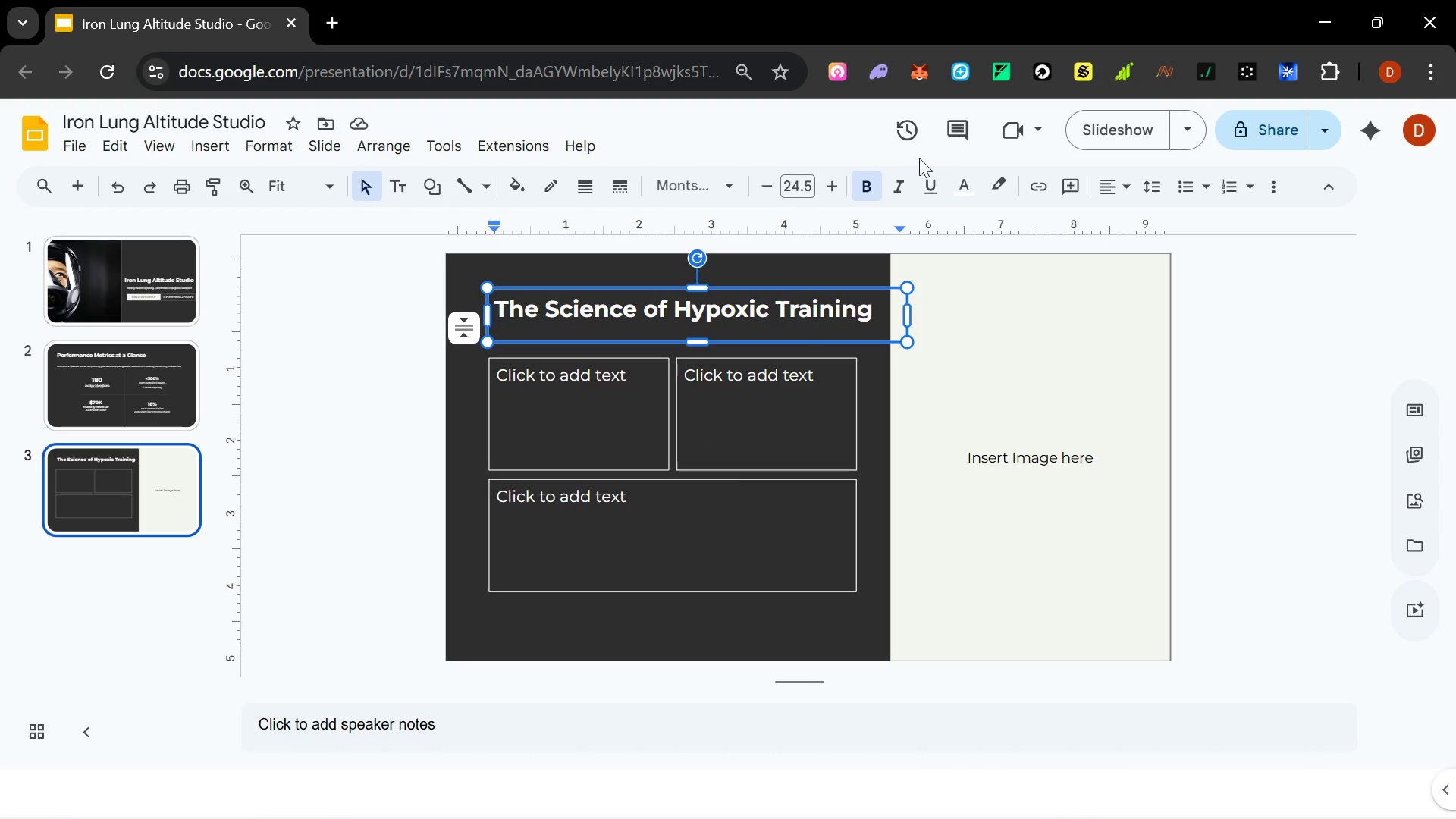 
key(Control+A)
 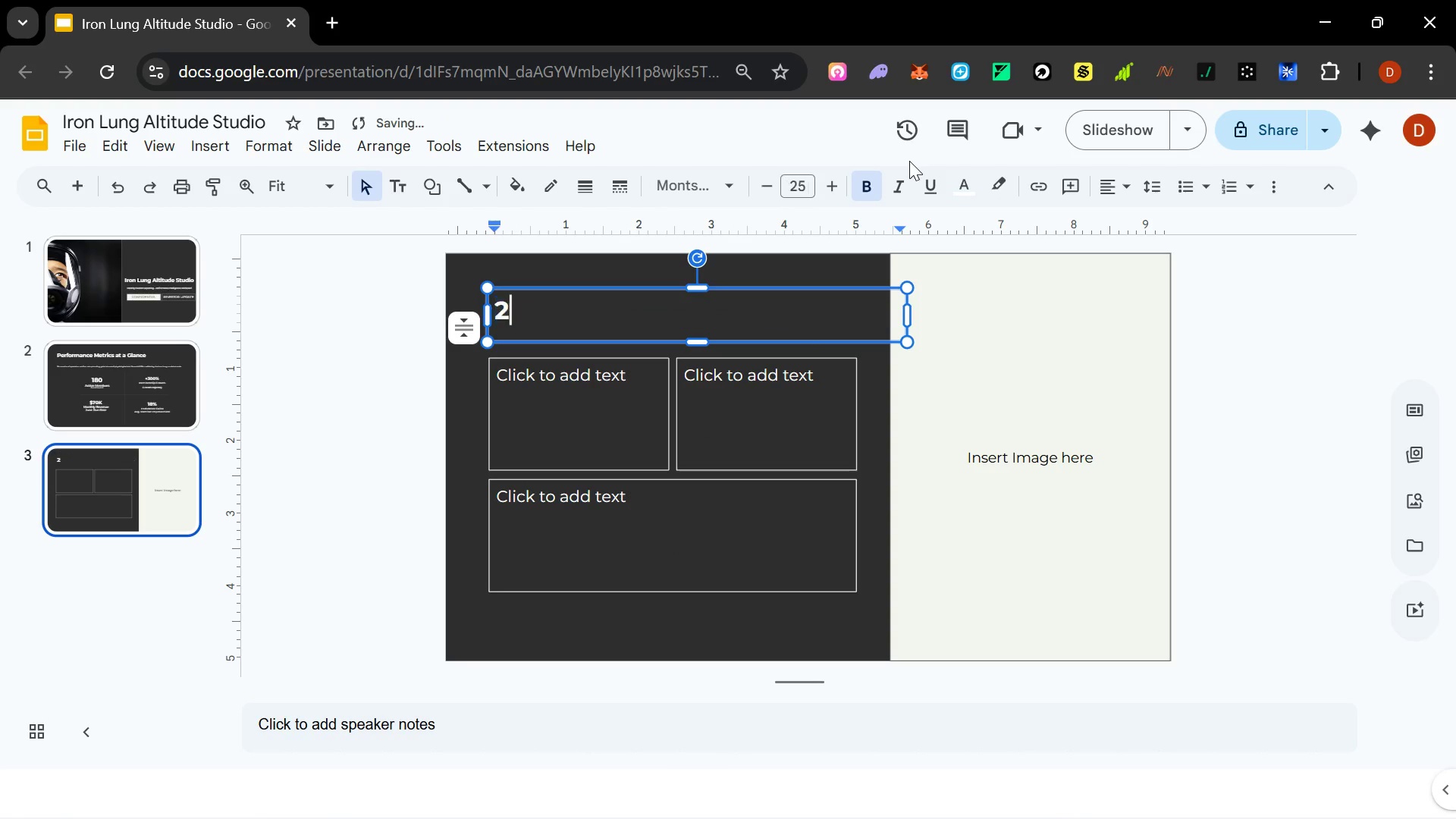 
type(25)
 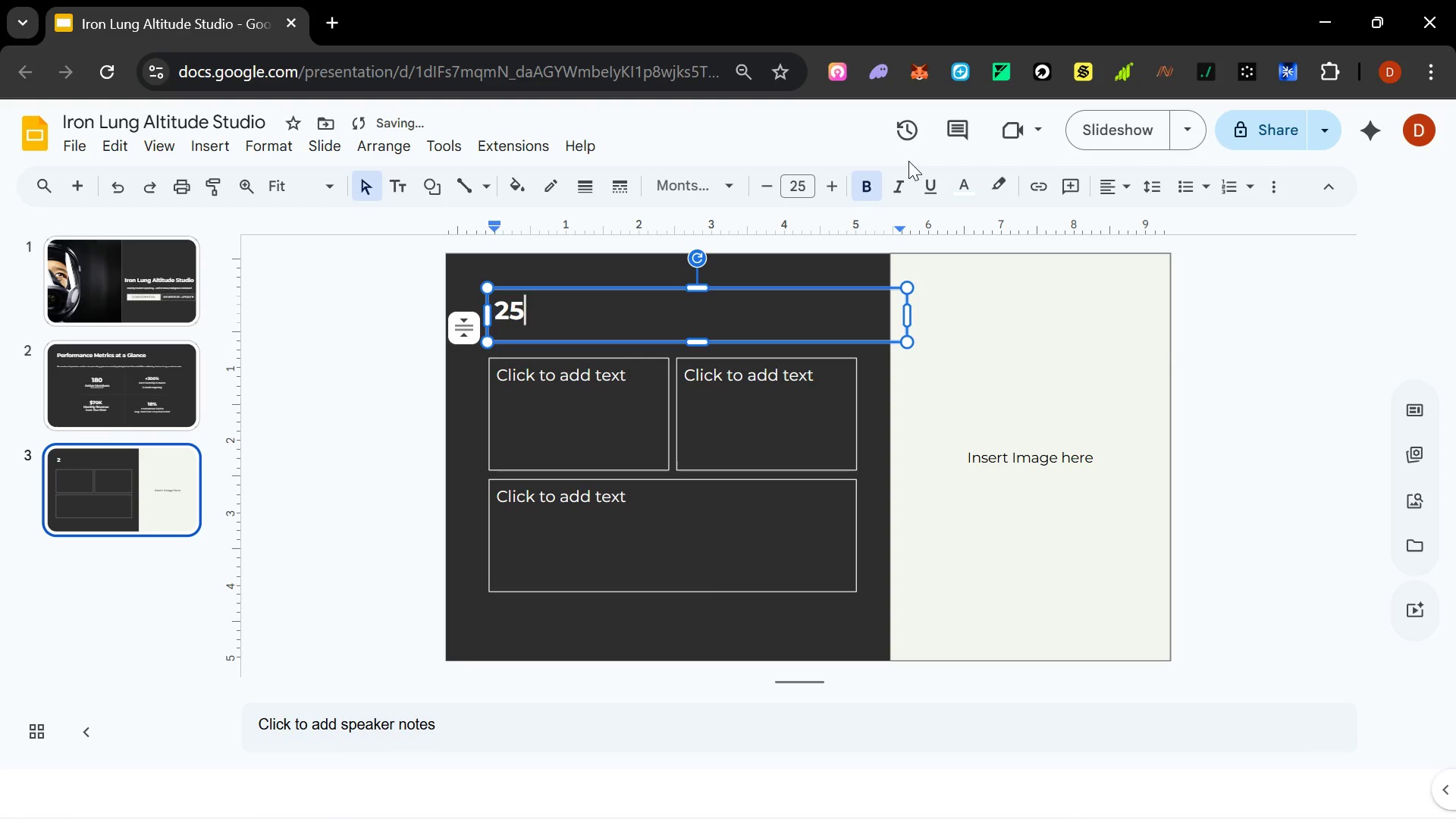 
key(Enter)
 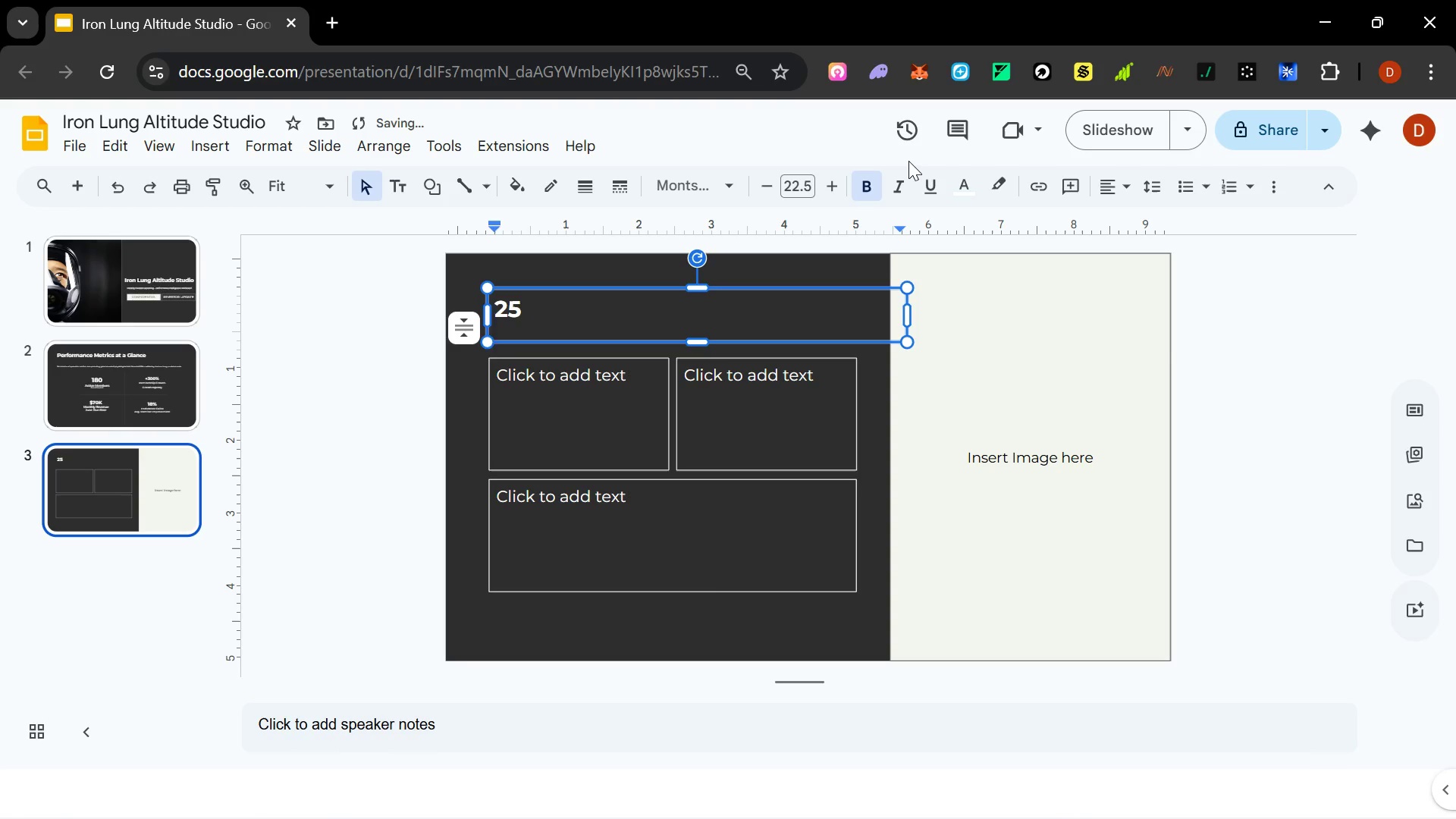 
key(Control+Z)
 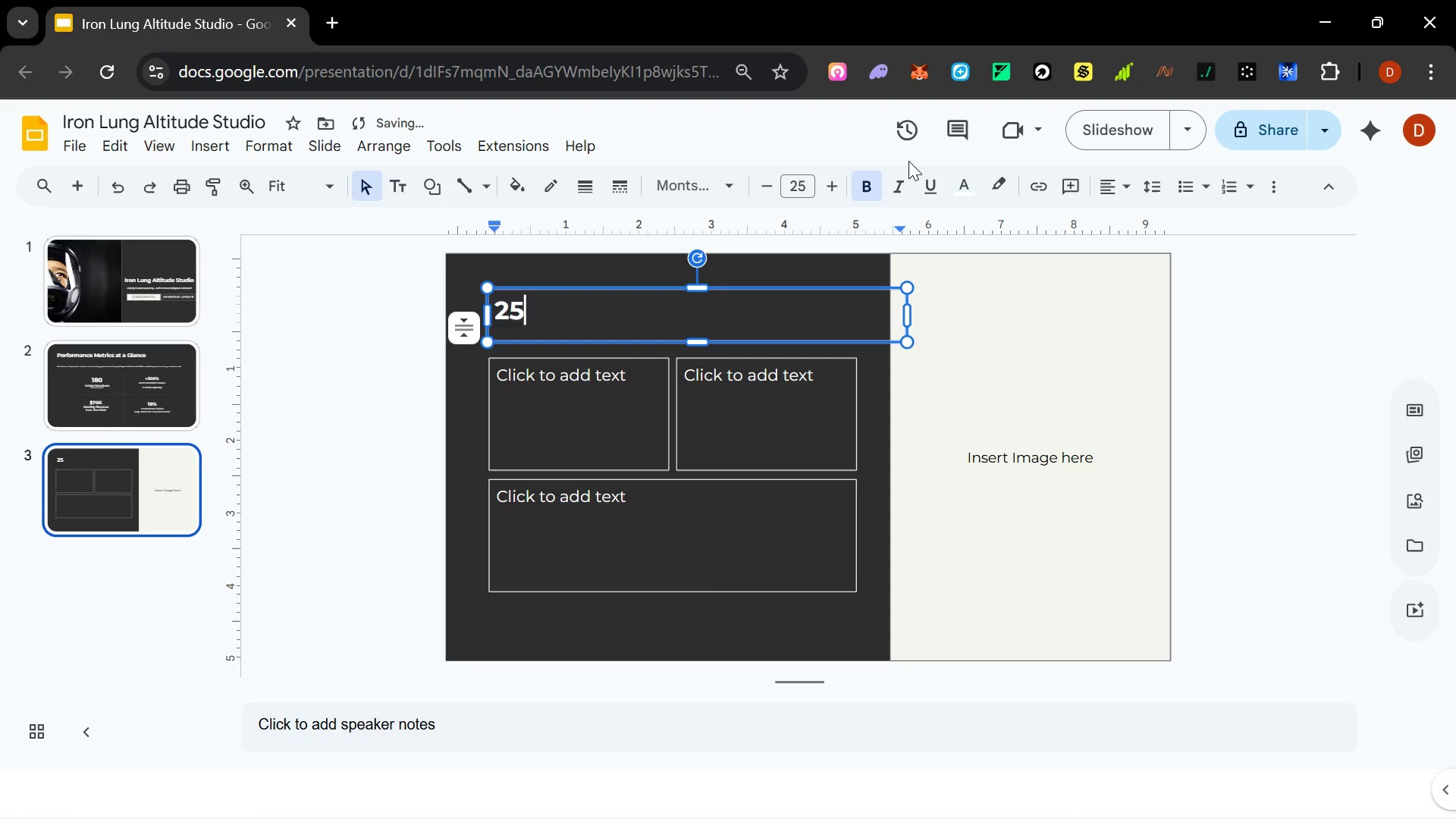 
key(Control+Z)
 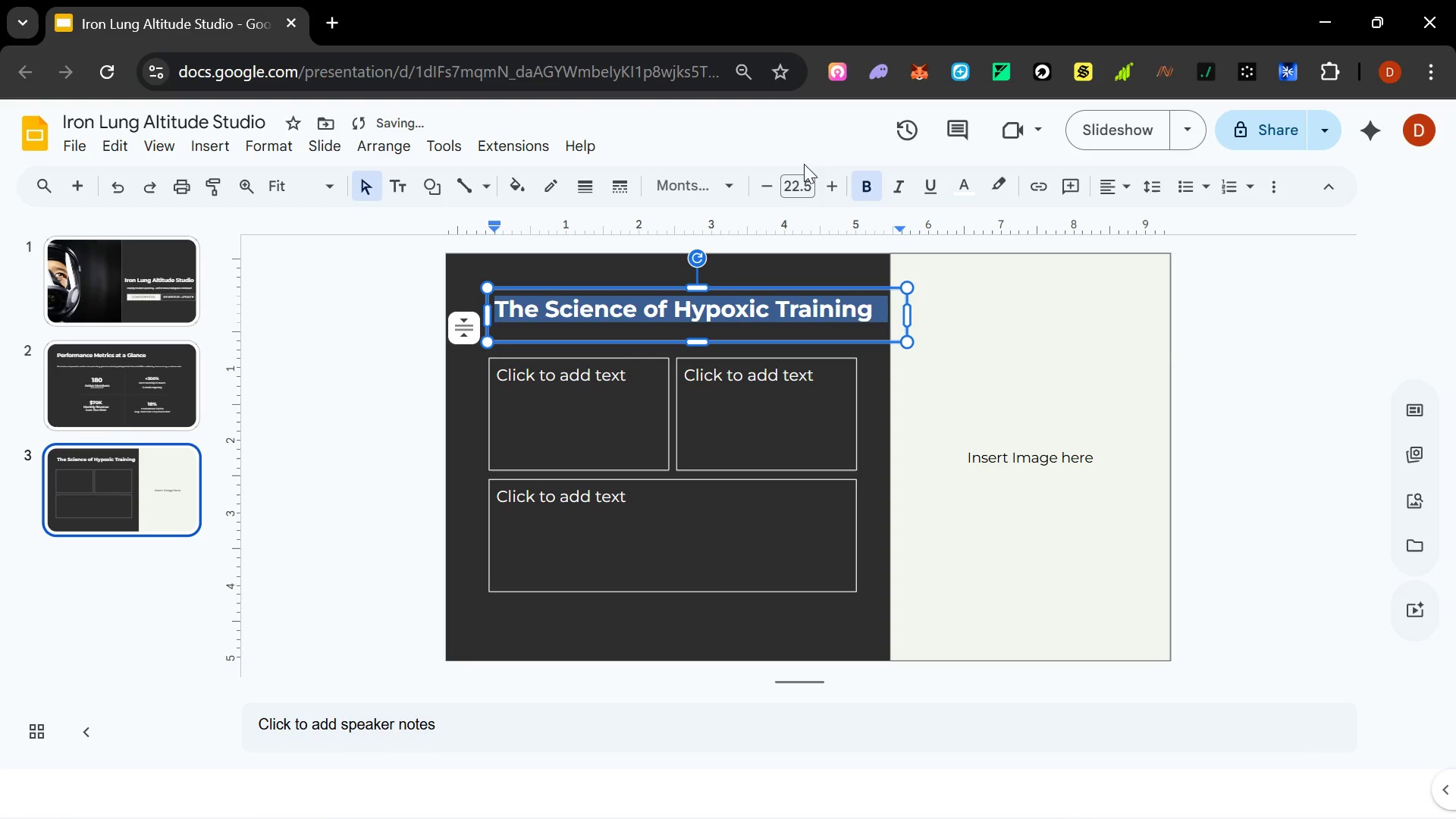 
left_click([804, 190])
 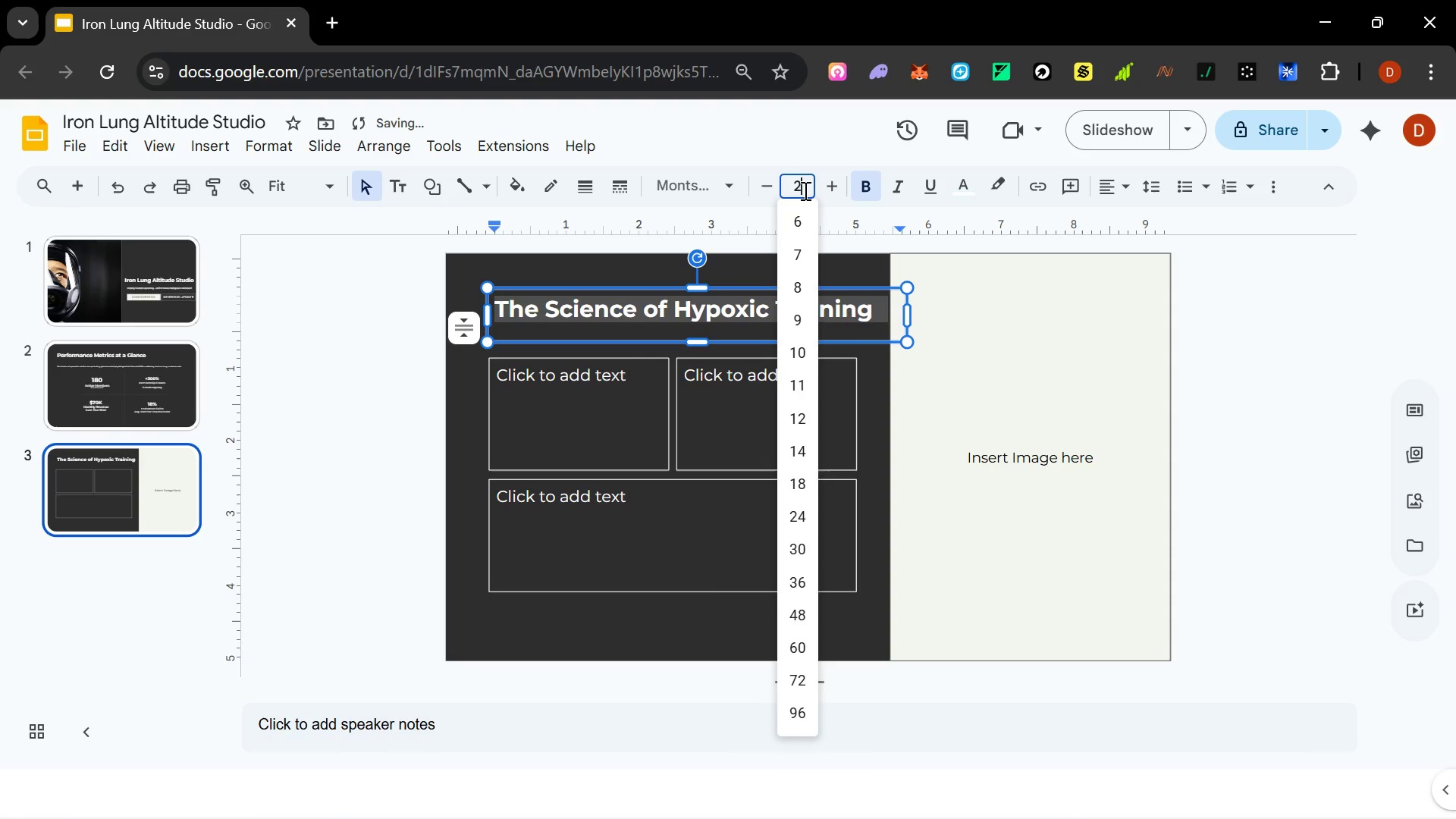 
type(25)
 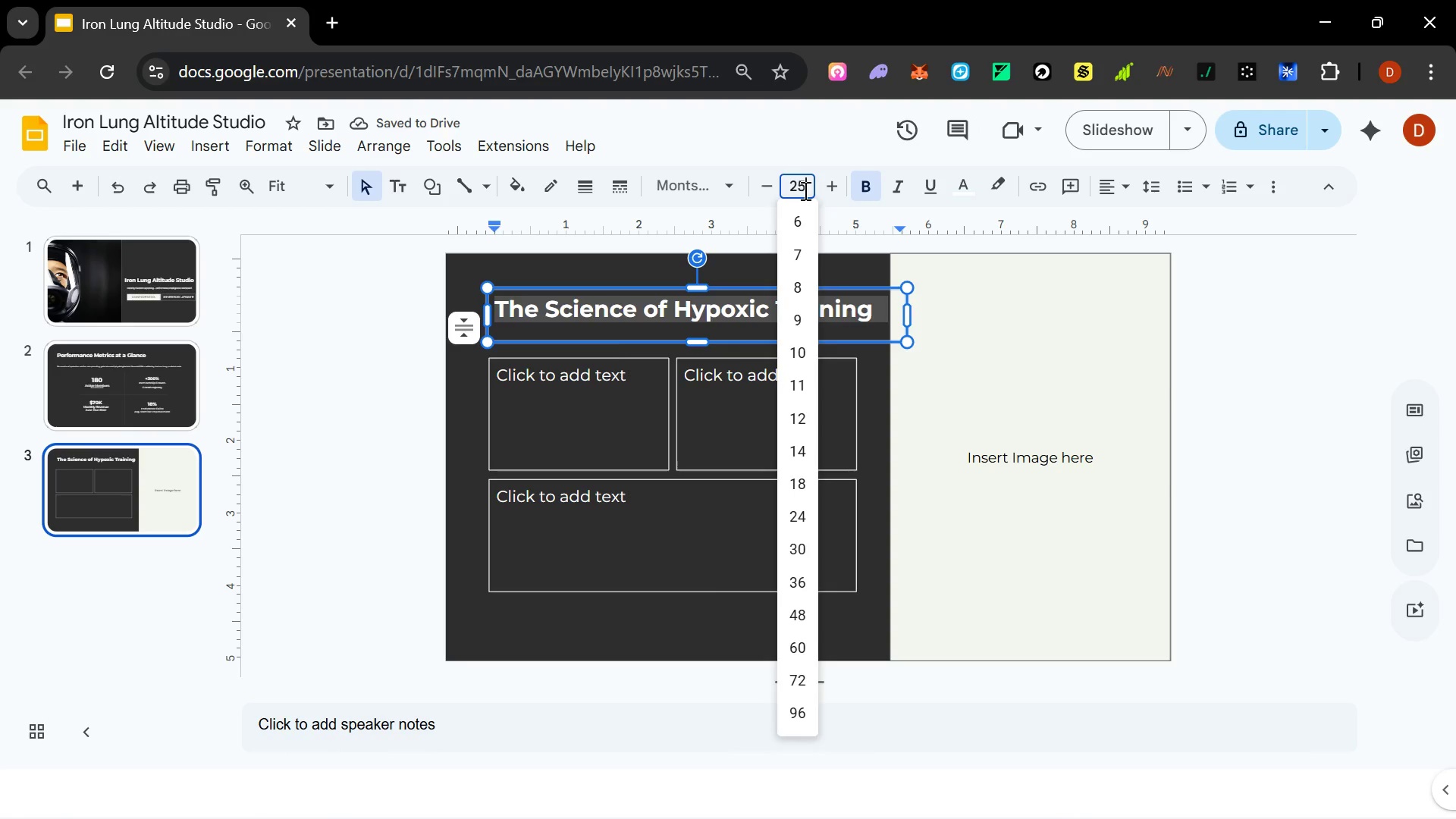 
key(Enter)
 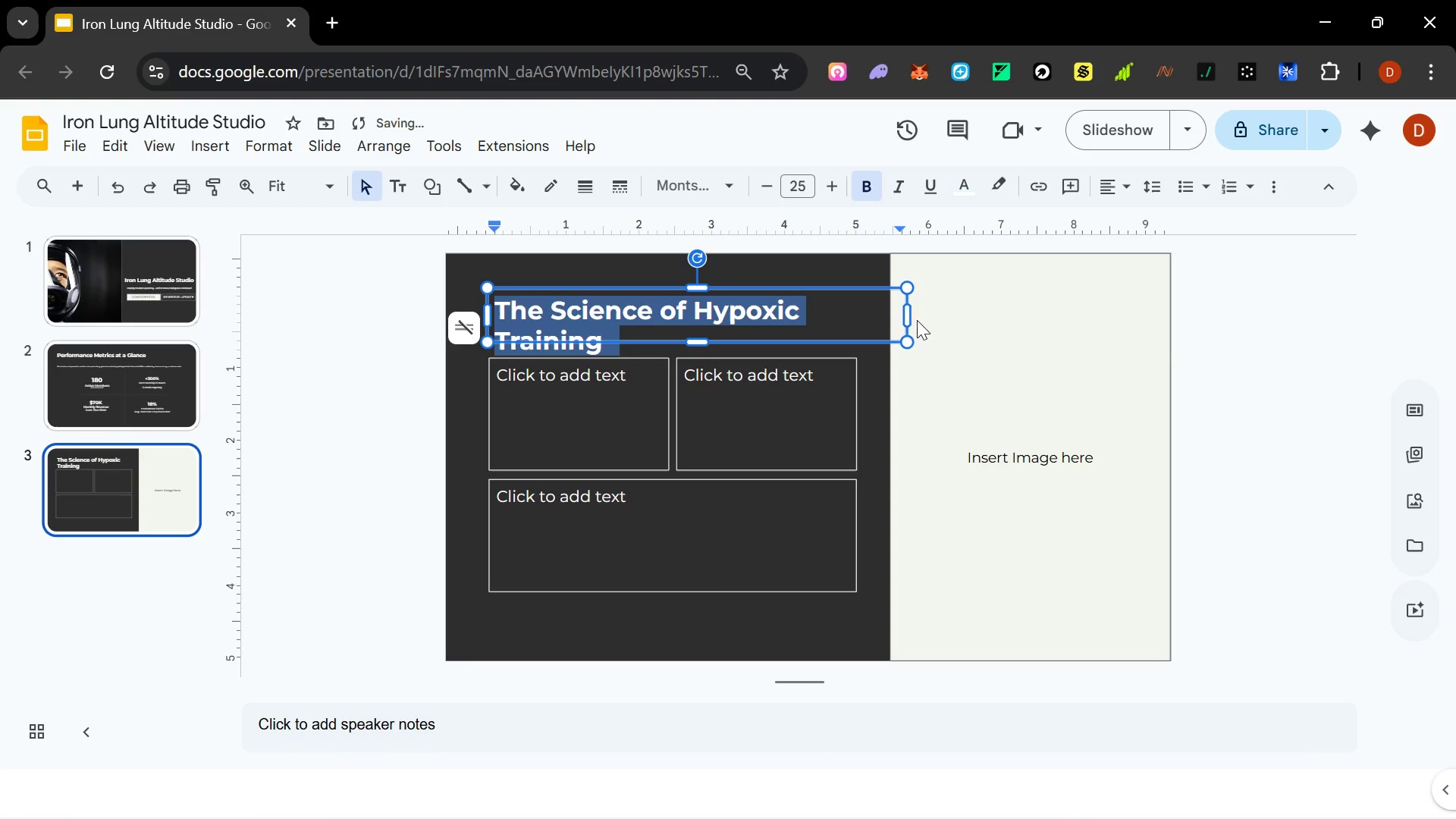 
left_click_drag(start_coordinate=[904, 310], to_coordinate=[934, 308])
 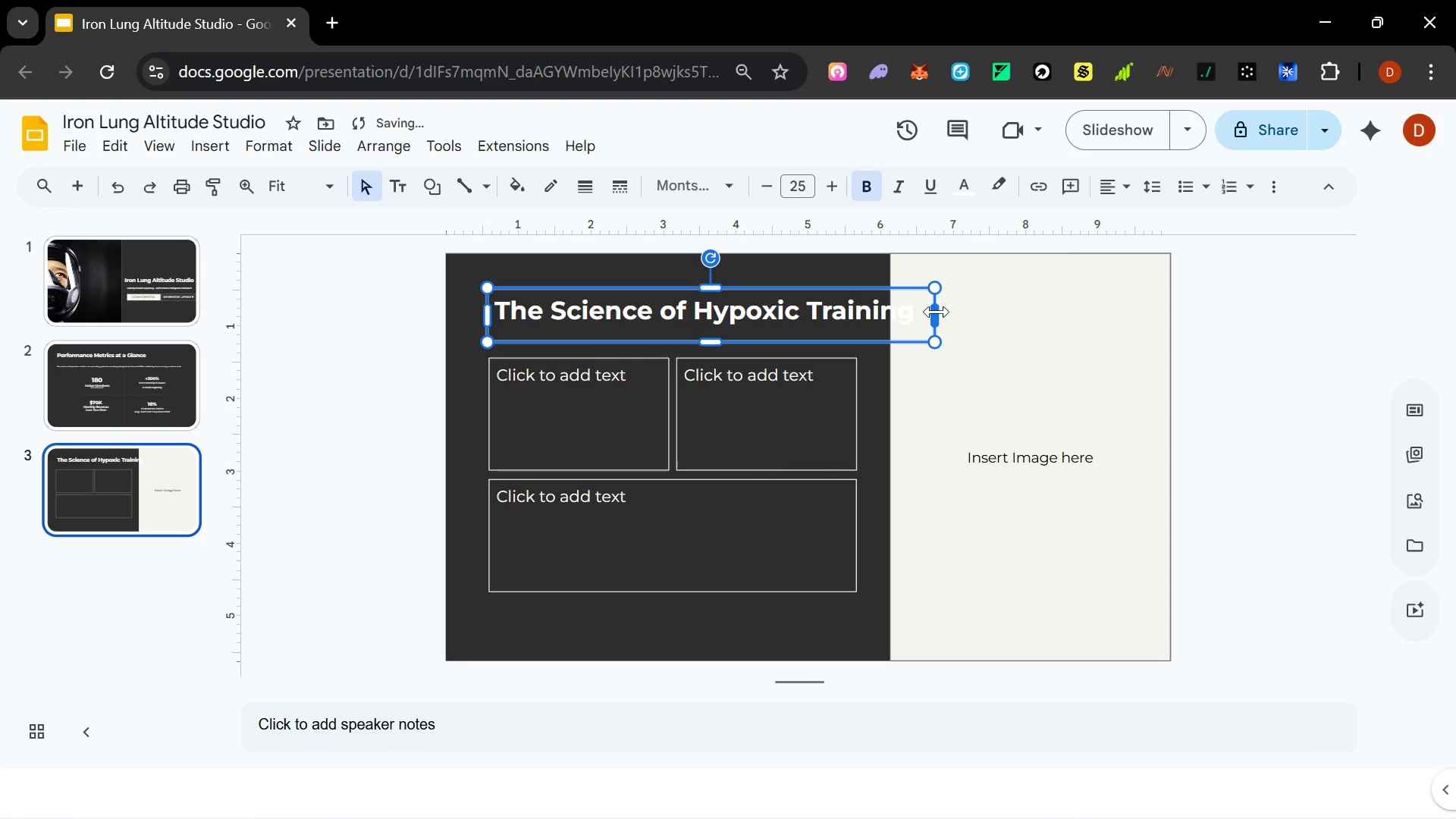 
left_click_drag(start_coordinate=[937, 312], to_coordinate=[918, 313])
 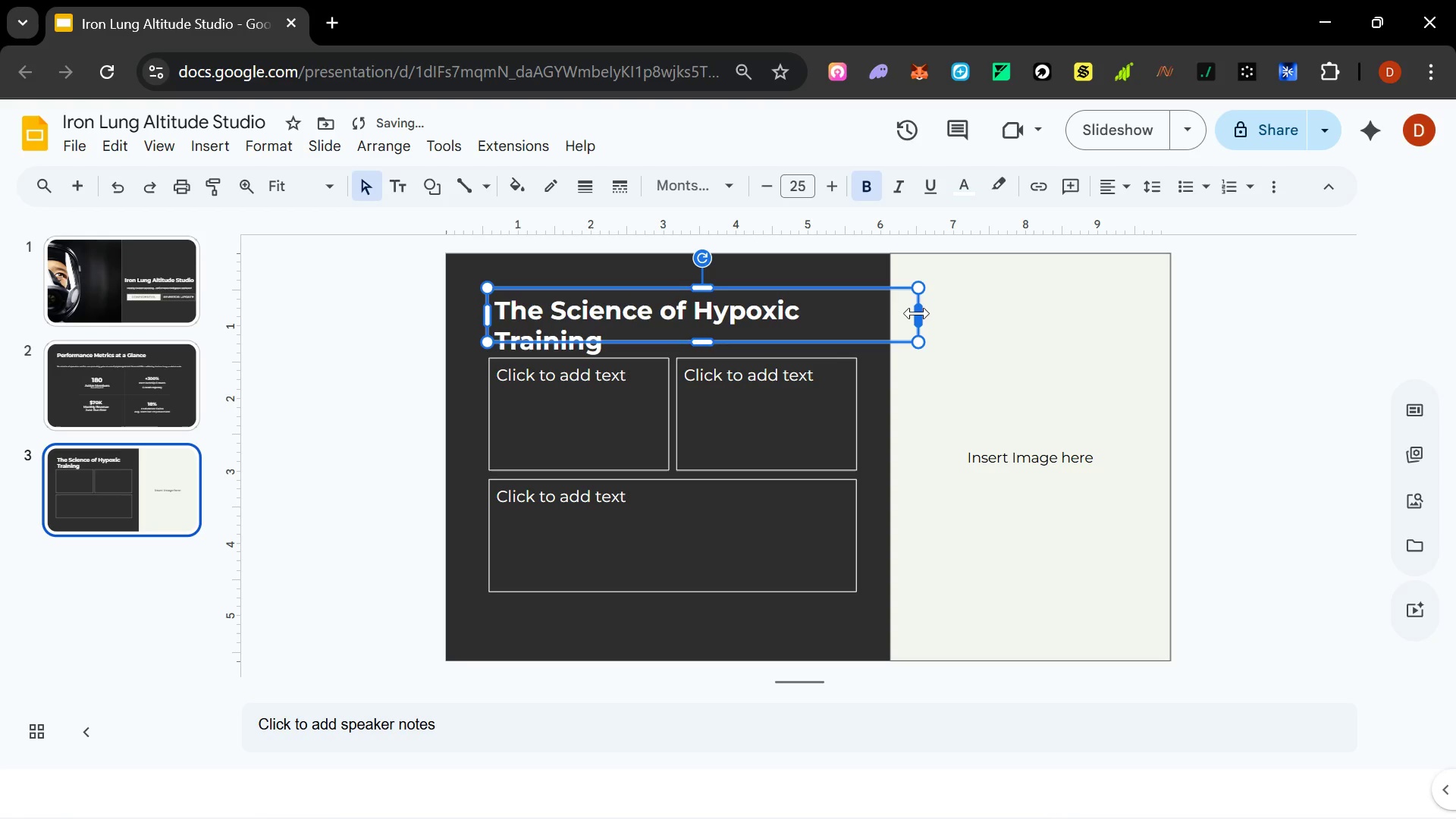 
left_click_drag(start_coordinate=[917, 313], to_coordinate=[944, 309])
 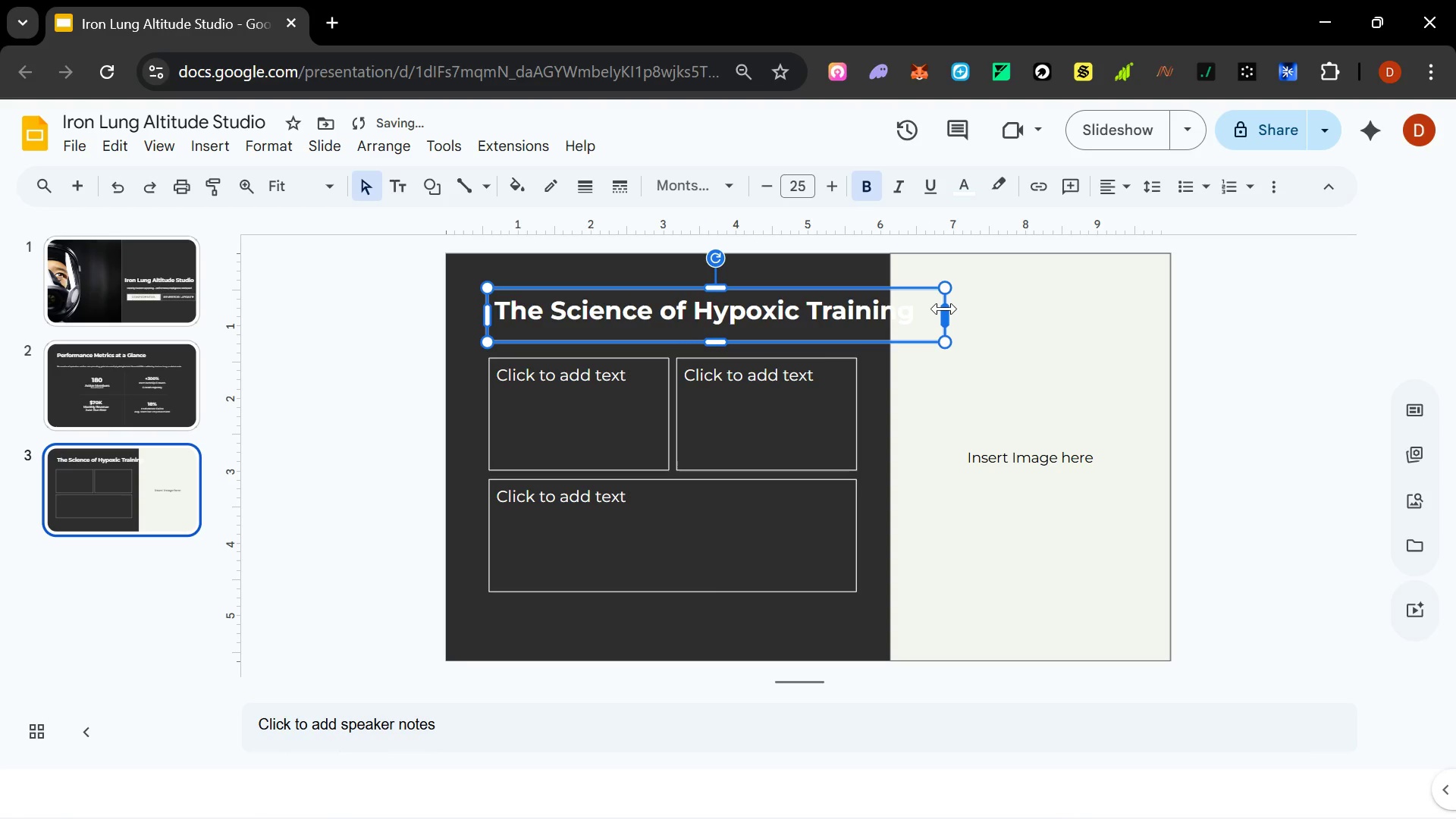 
left_click_drag(start_coordinate=[944, 309], to_coordinate=[931, 311])
 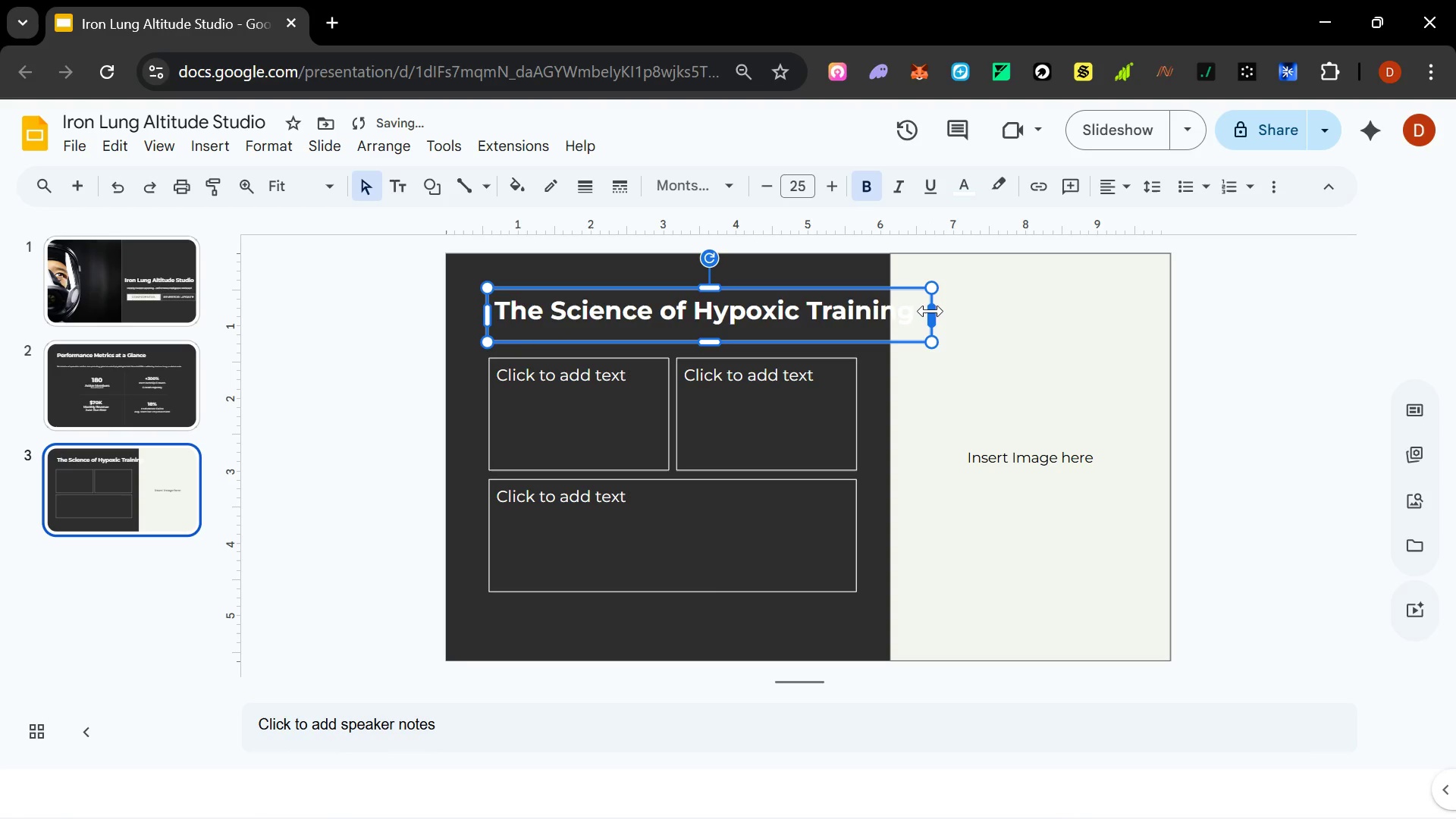 
left_click_drag(start_coordinate=[930, 311], to_coordinate=[924, 311])
 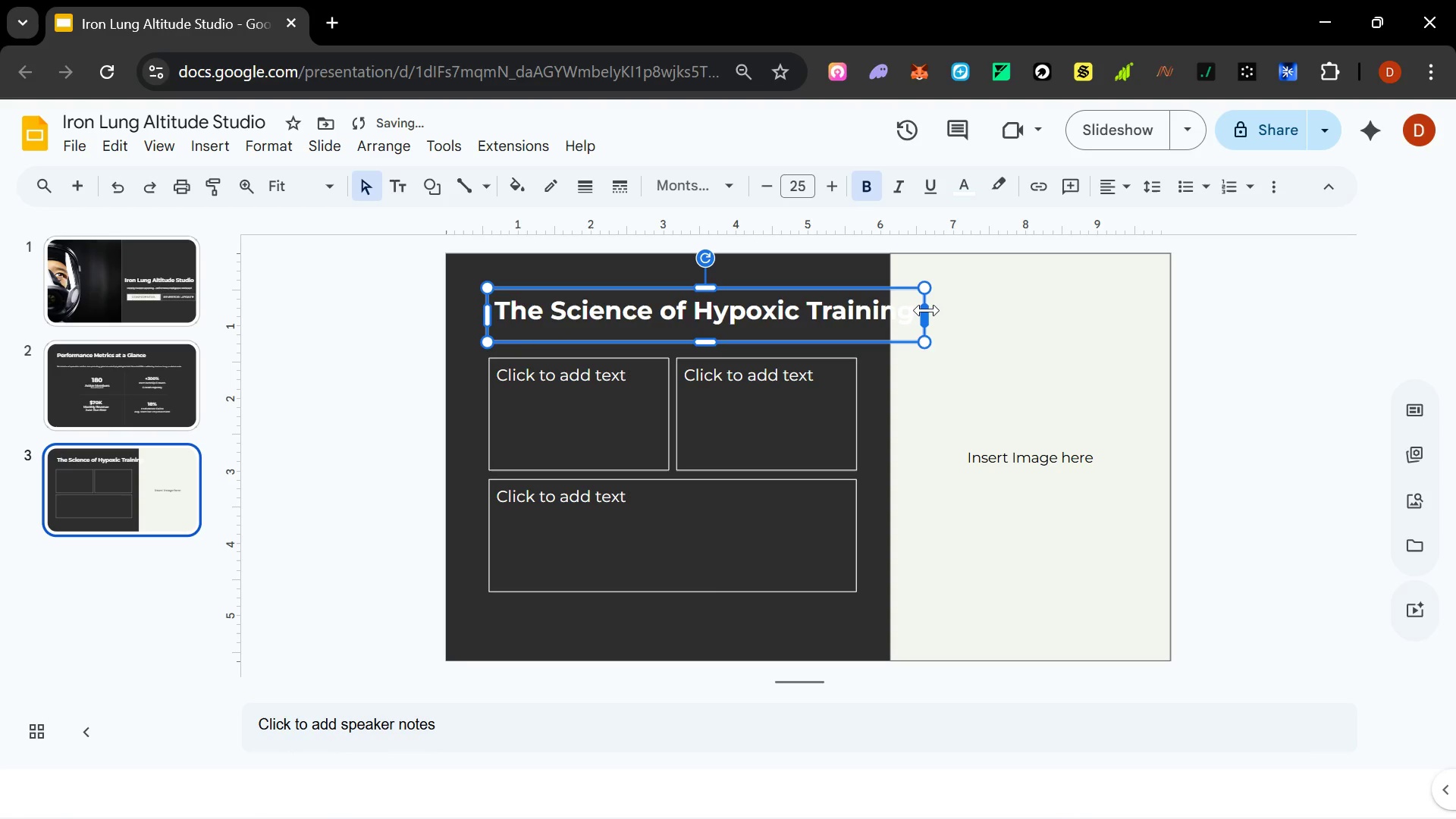 
left_click_drag(start_coordinate=[927, 310], to_coordinate=[922, 310])
 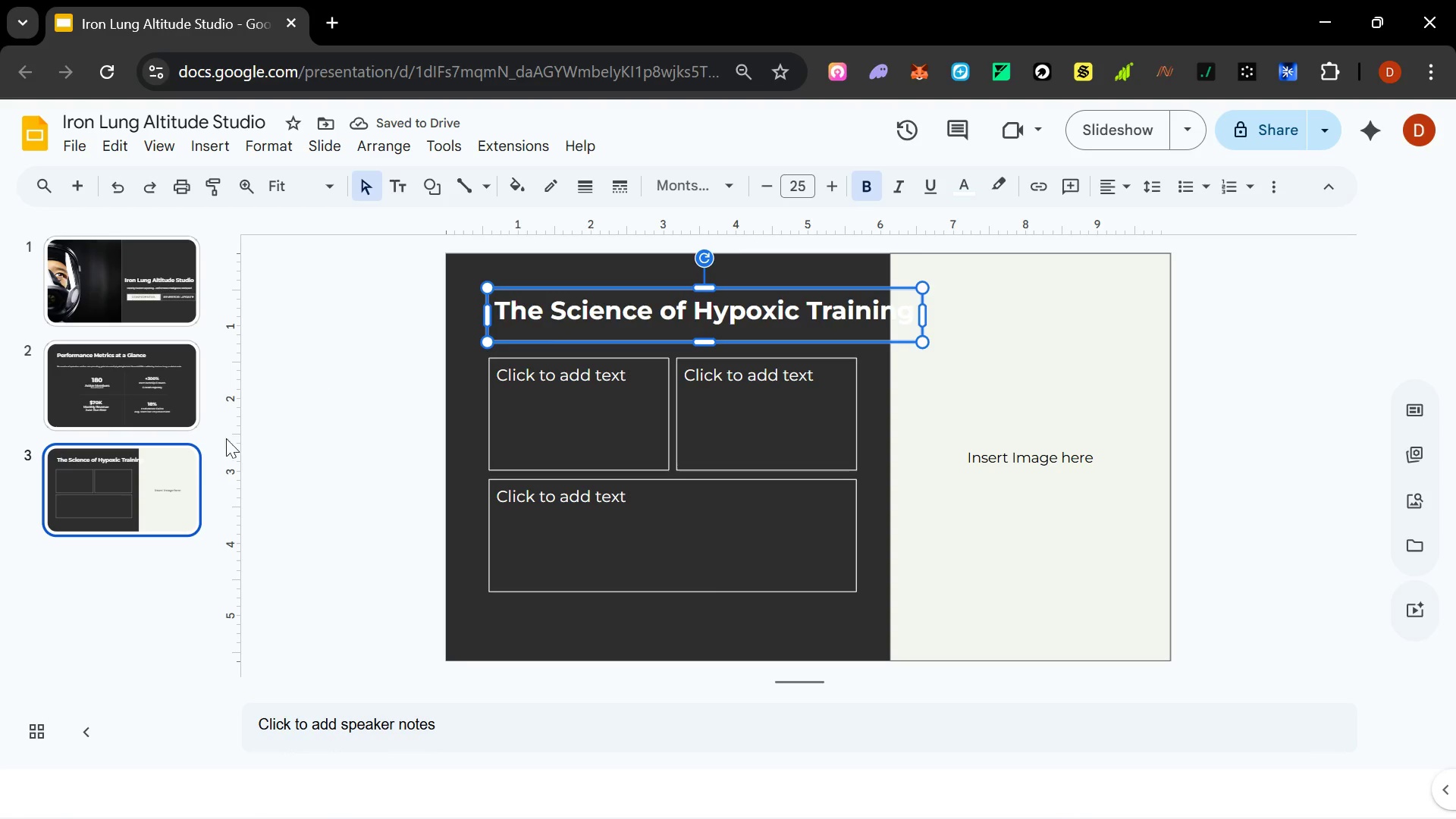 
left_click([322, 152])
 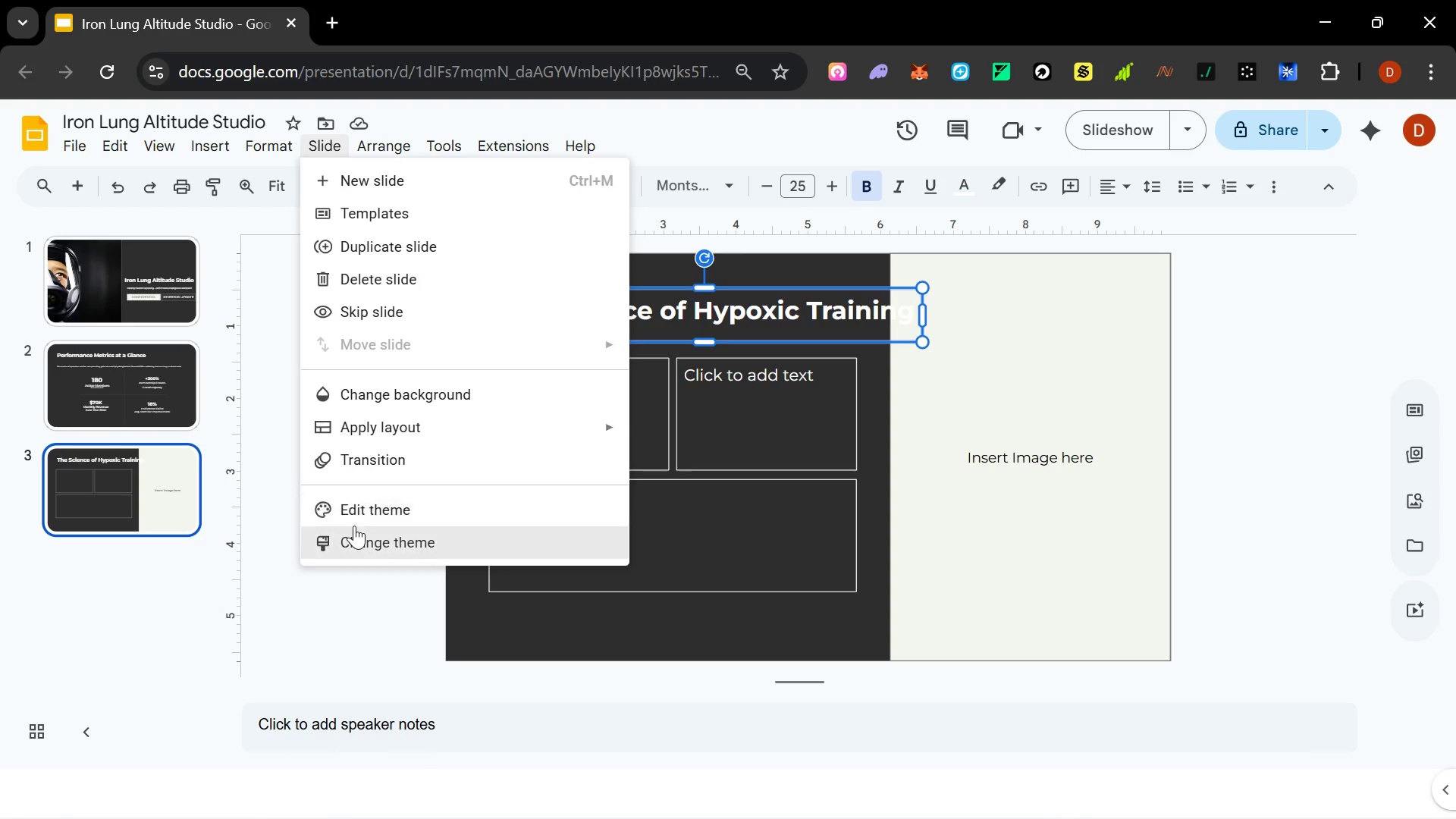 
left_click([356, 500])
 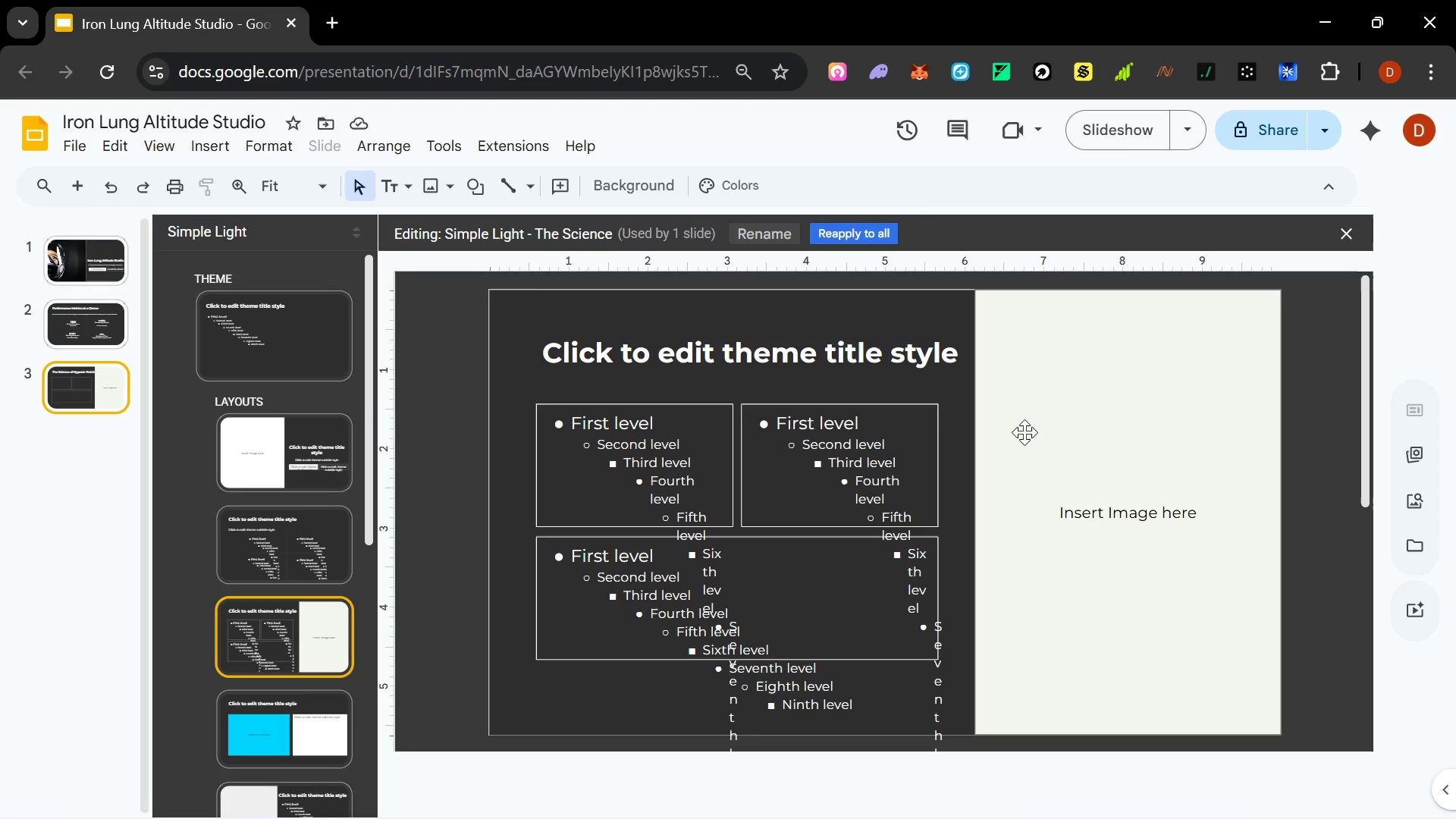 
left_click([1037, 444])
 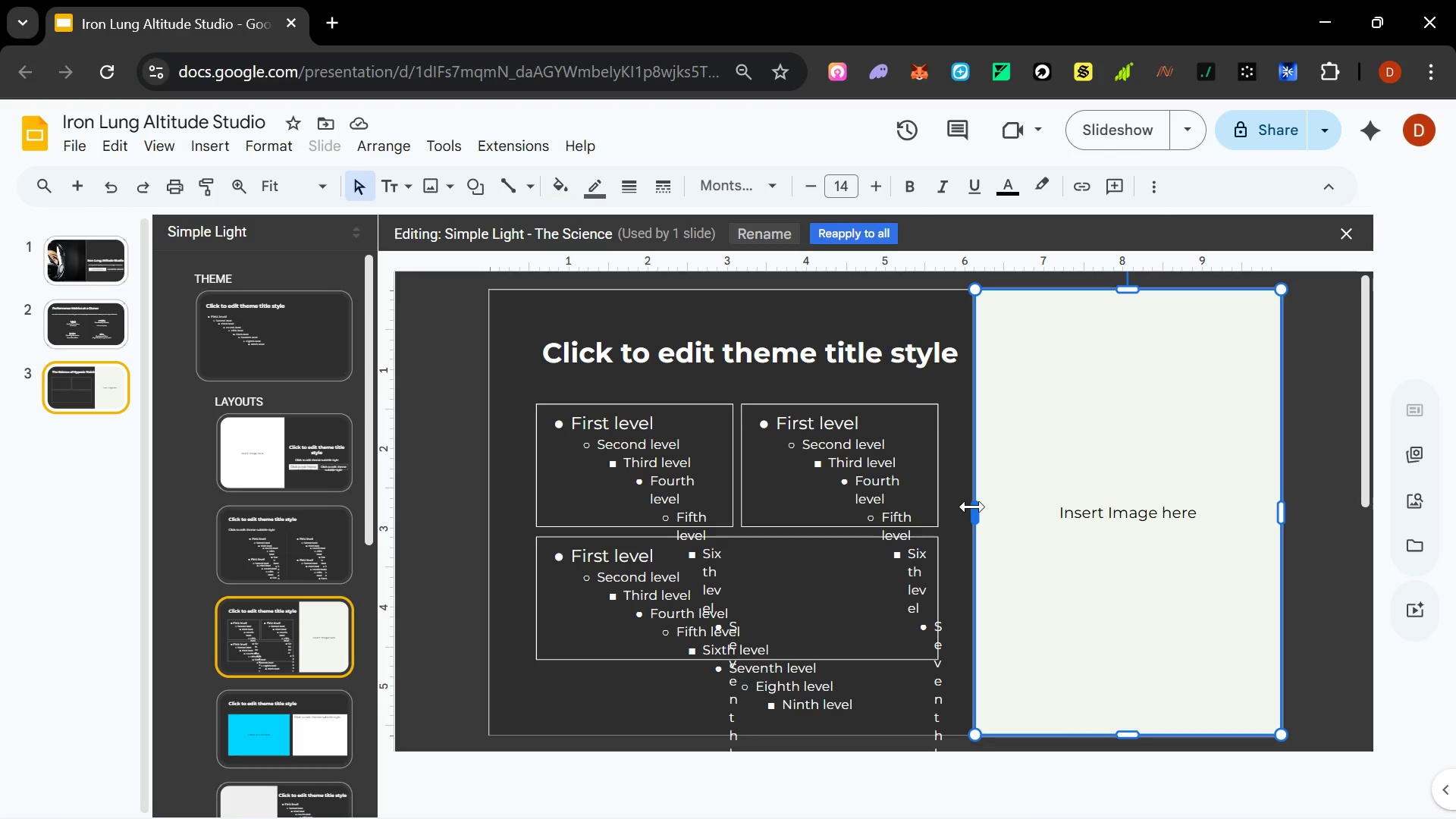 
left_click_drag(start_coordinate=[972, 507], to_coordinate=[1013, 510])
 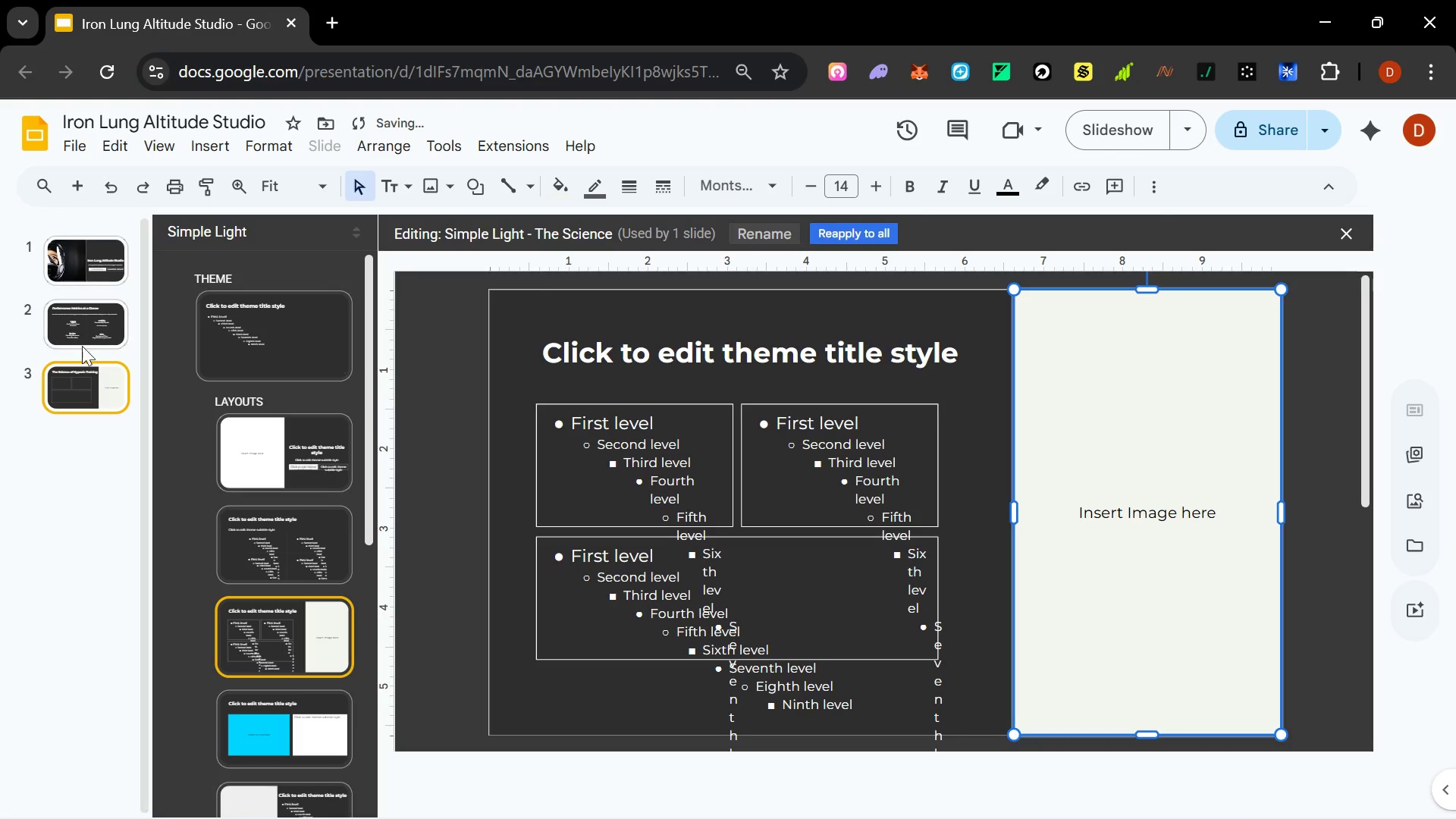 
left_click([96, 377])
 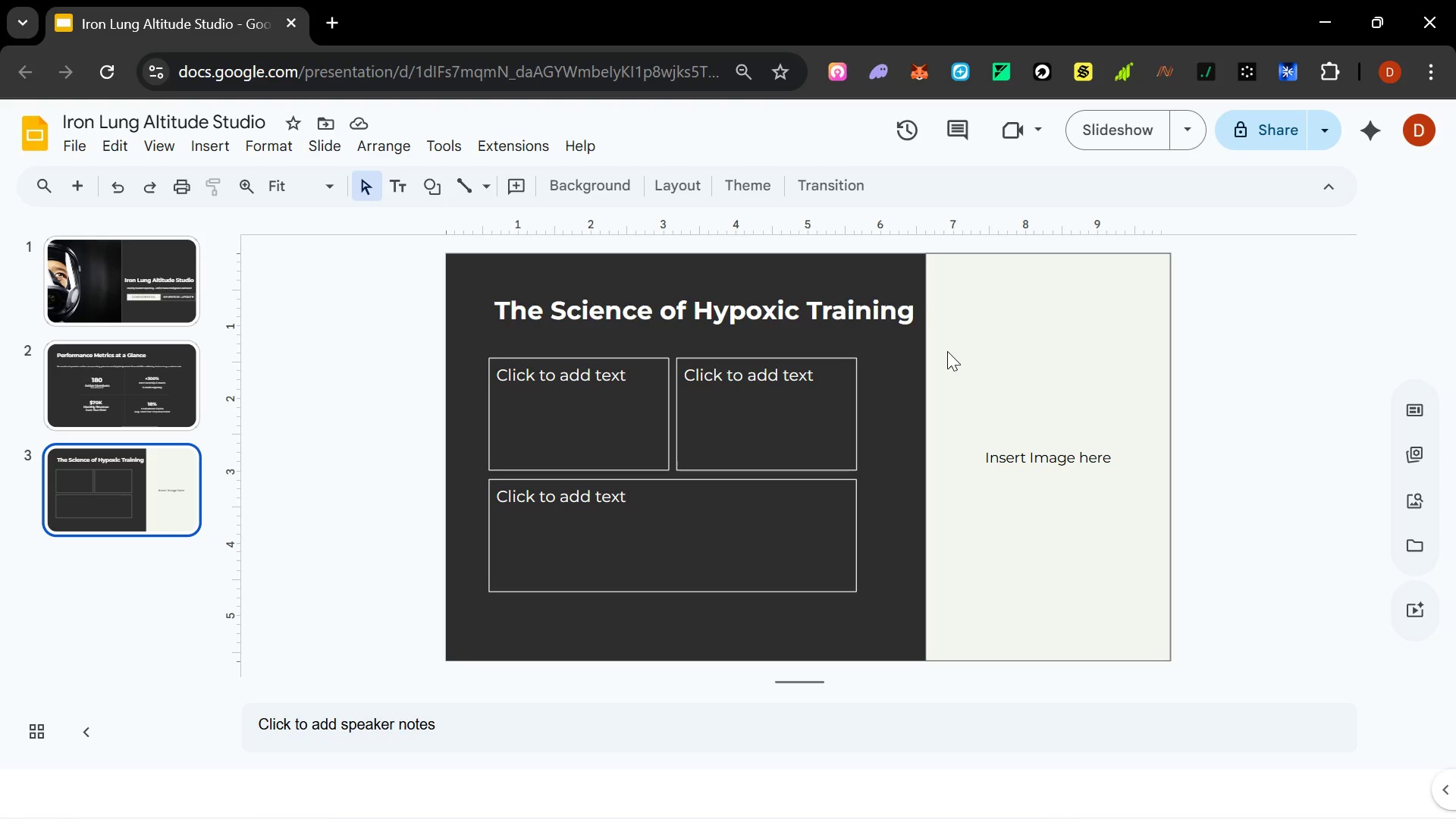 
left_click([947, 350])
 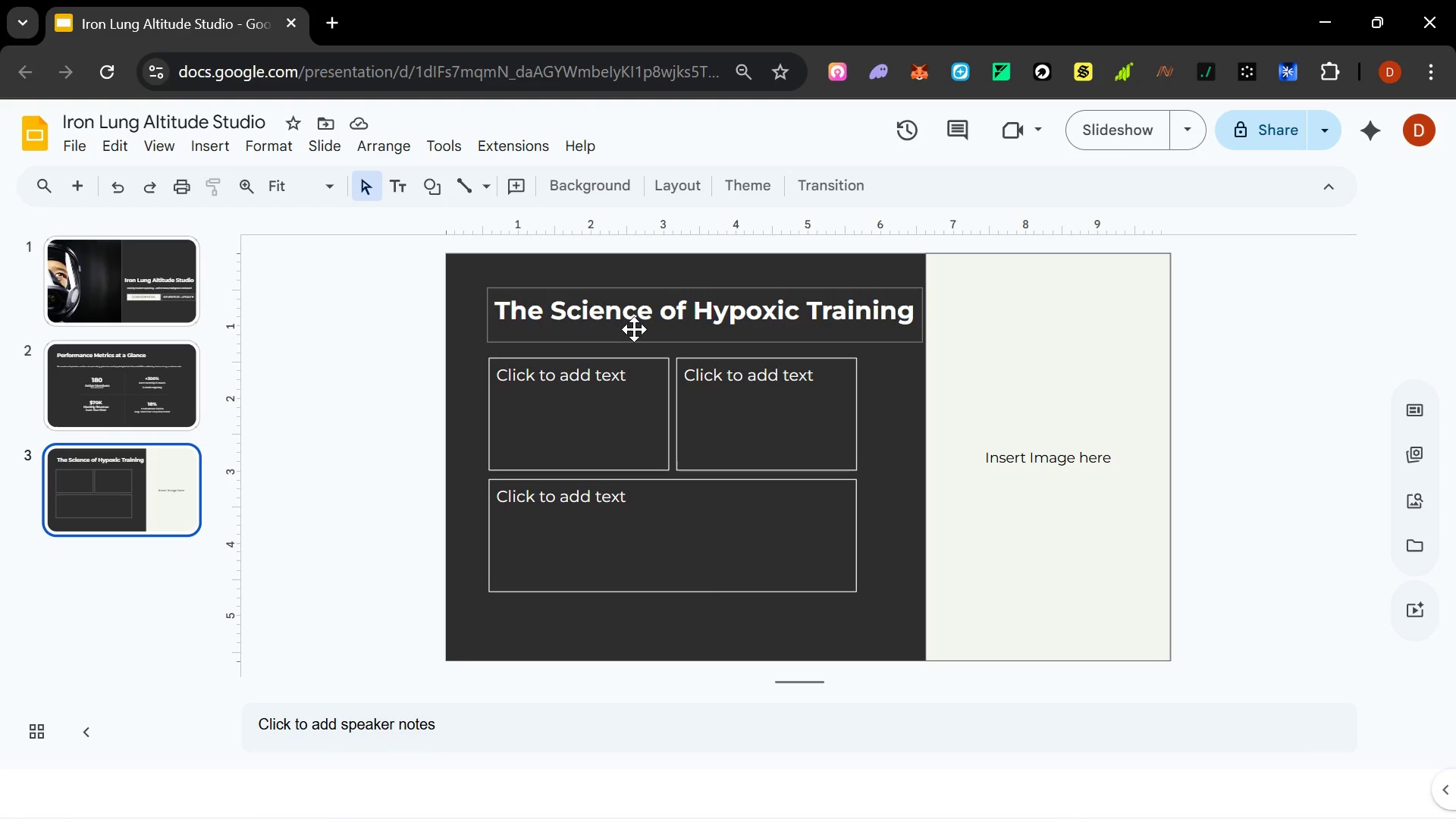 
wait(5.58)
 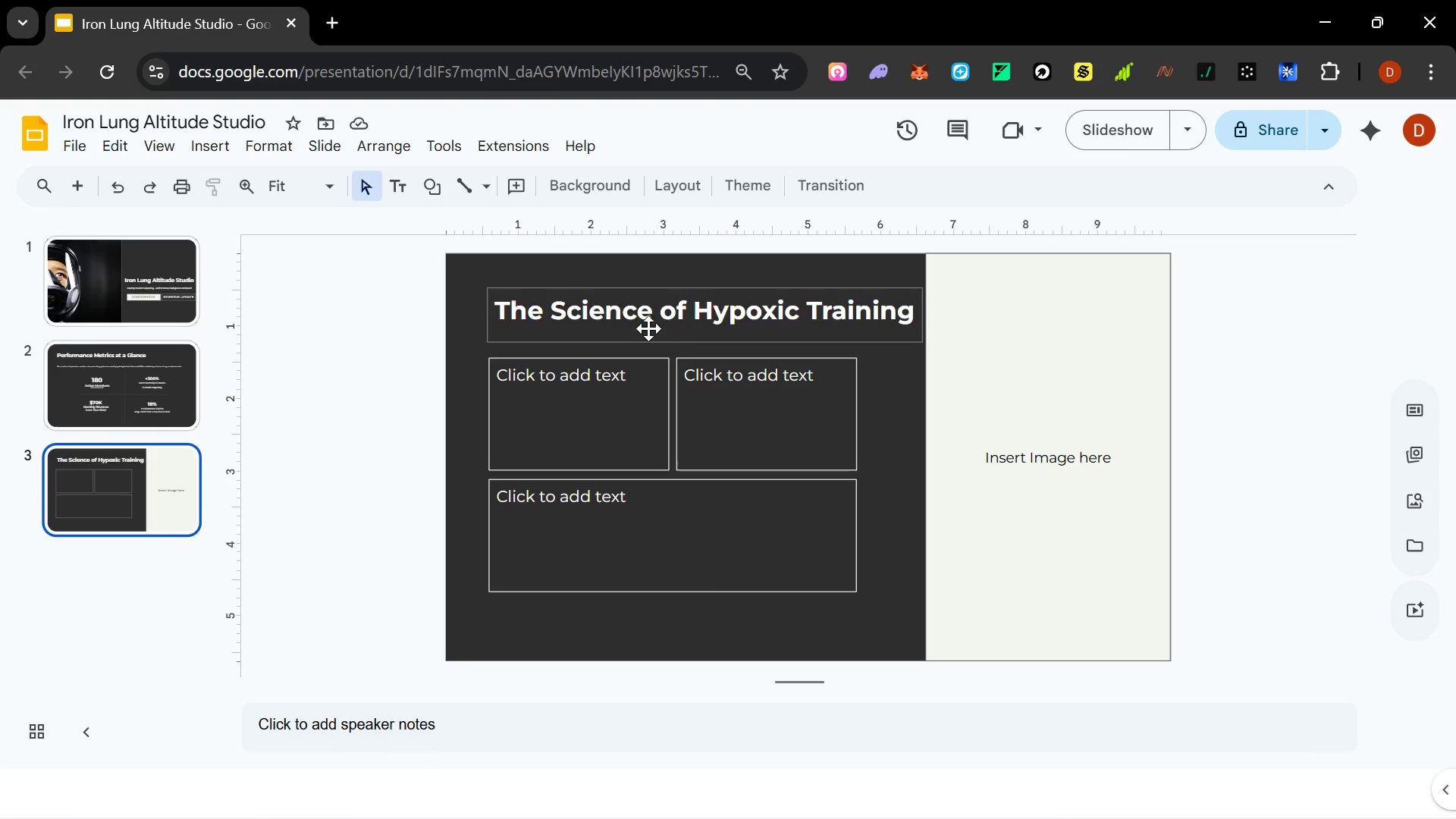 
left_click([140, 497])
 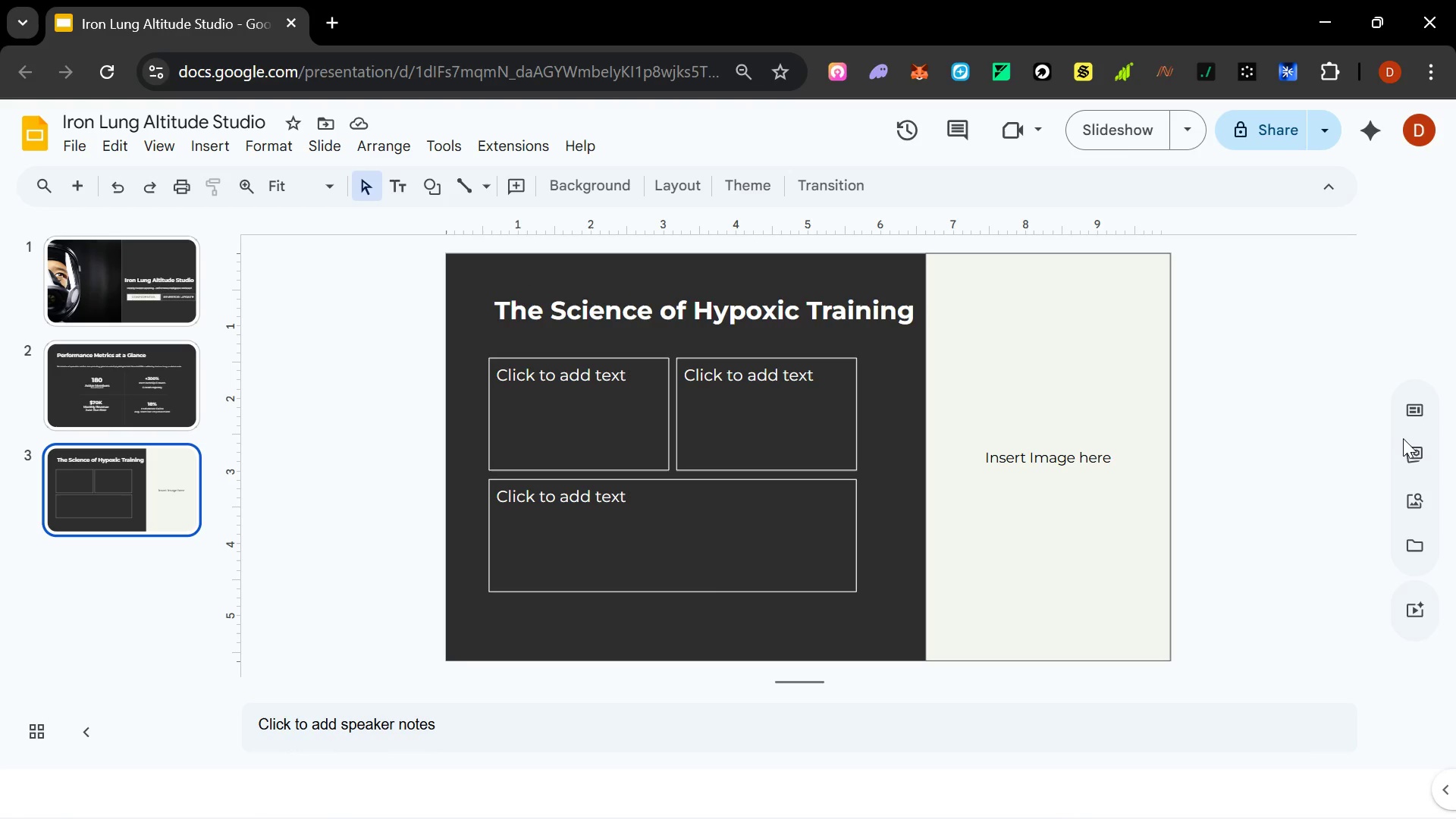 
left_click([1406, 491])
 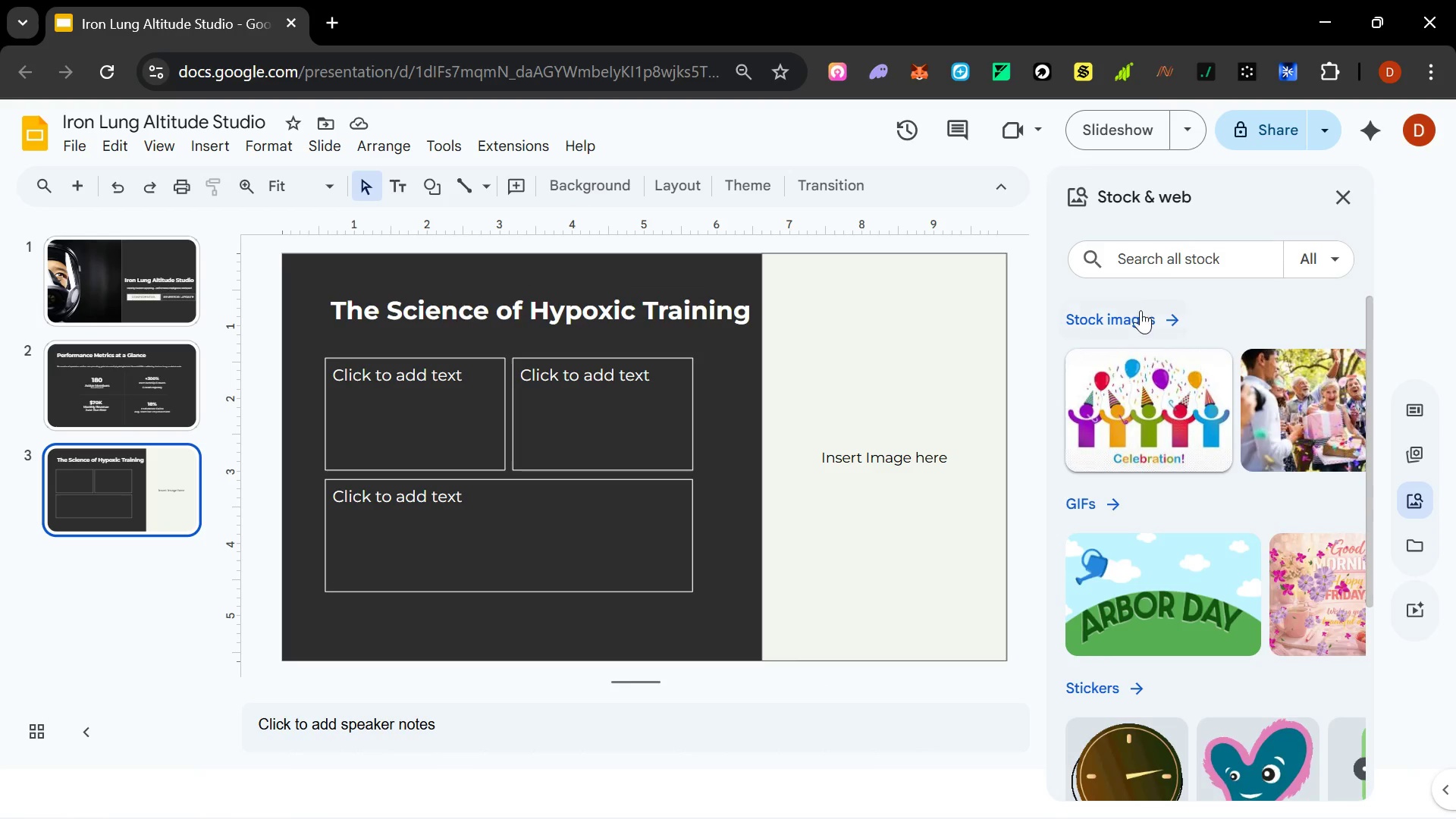 
left_click([1141, 248])
 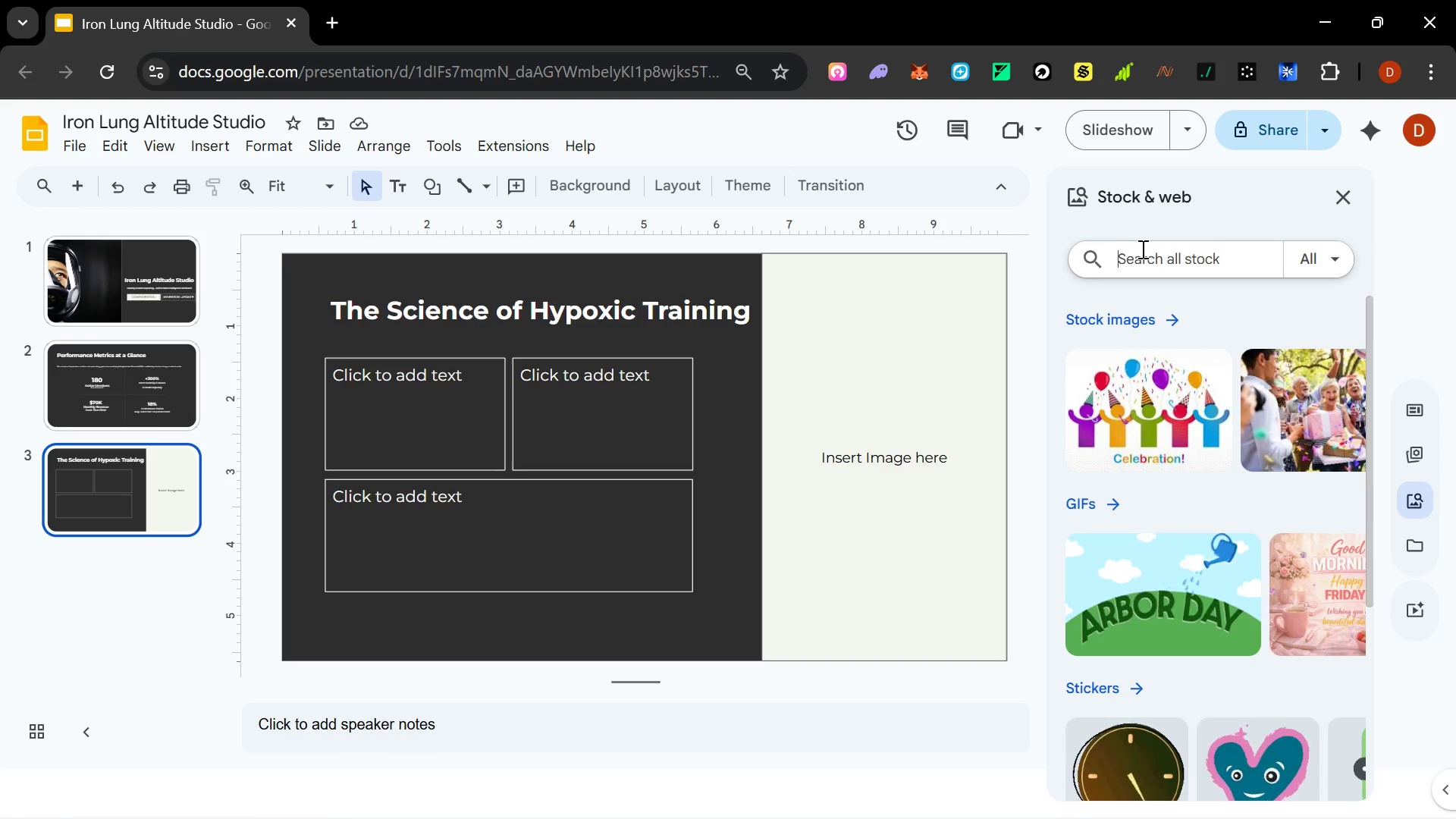 
type(High Altitude)
 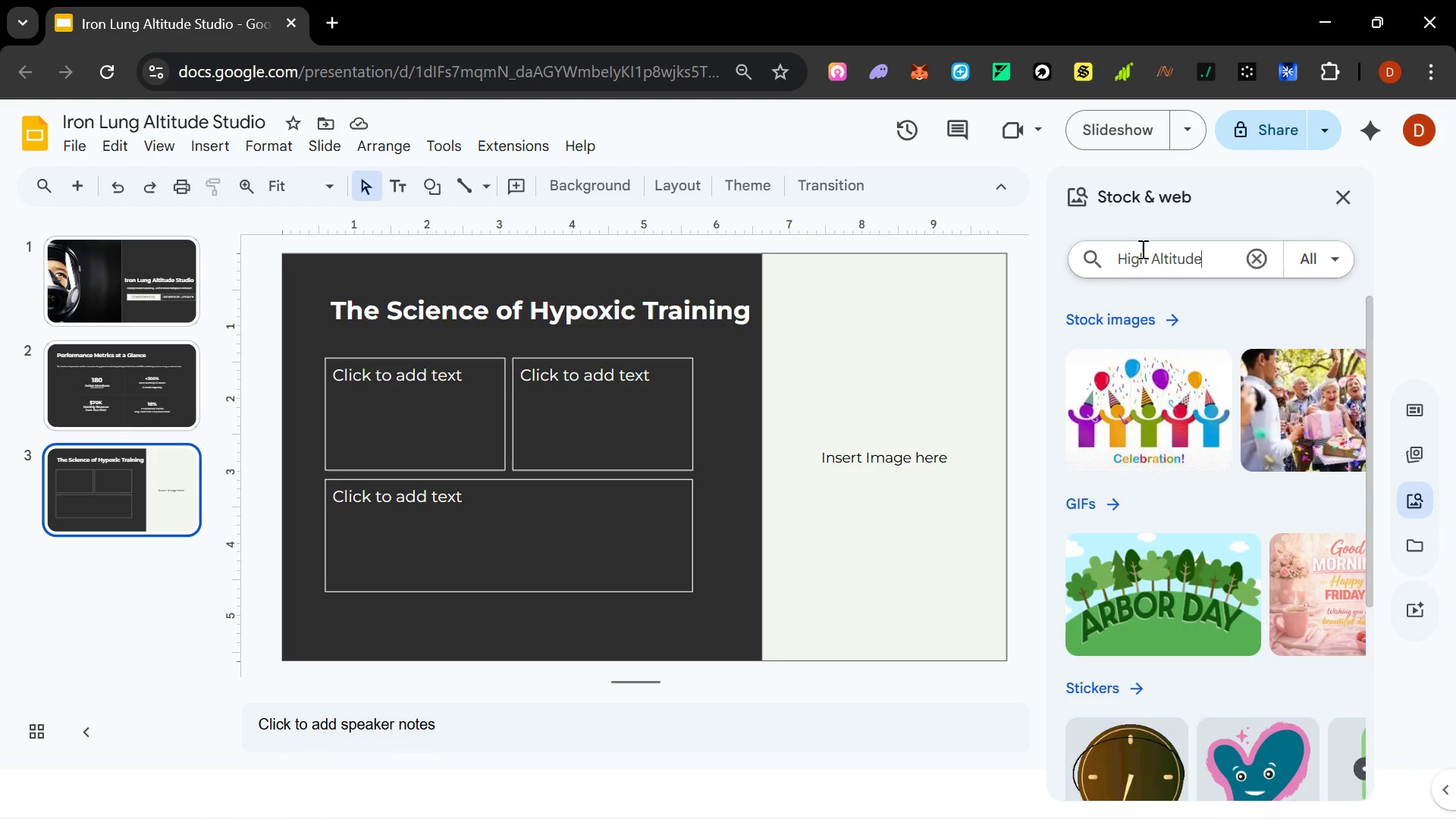 
key(Enter)
 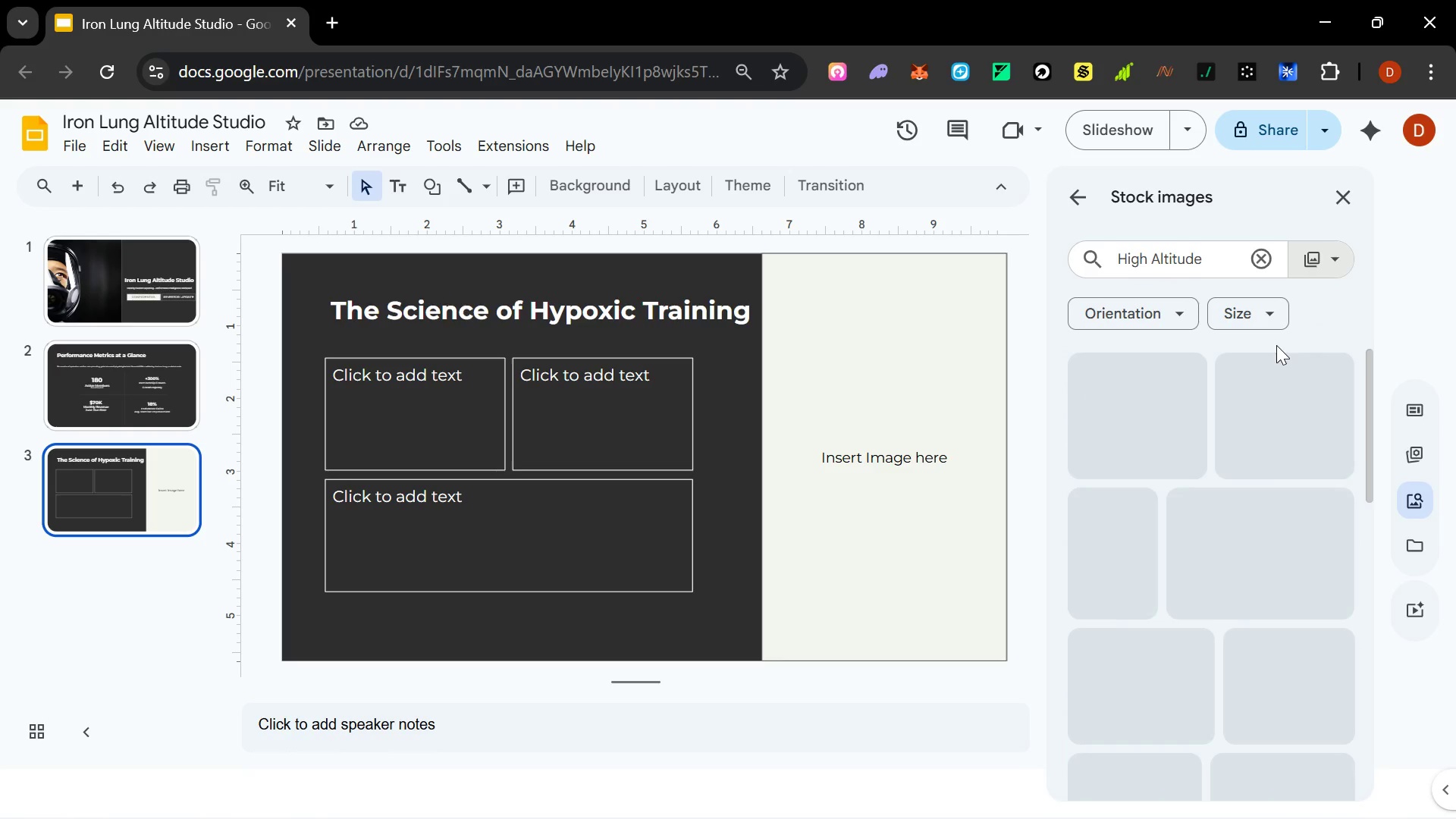 
scroll: coordinate [1169, 493], scroll_direction: down, amount: 8.0
 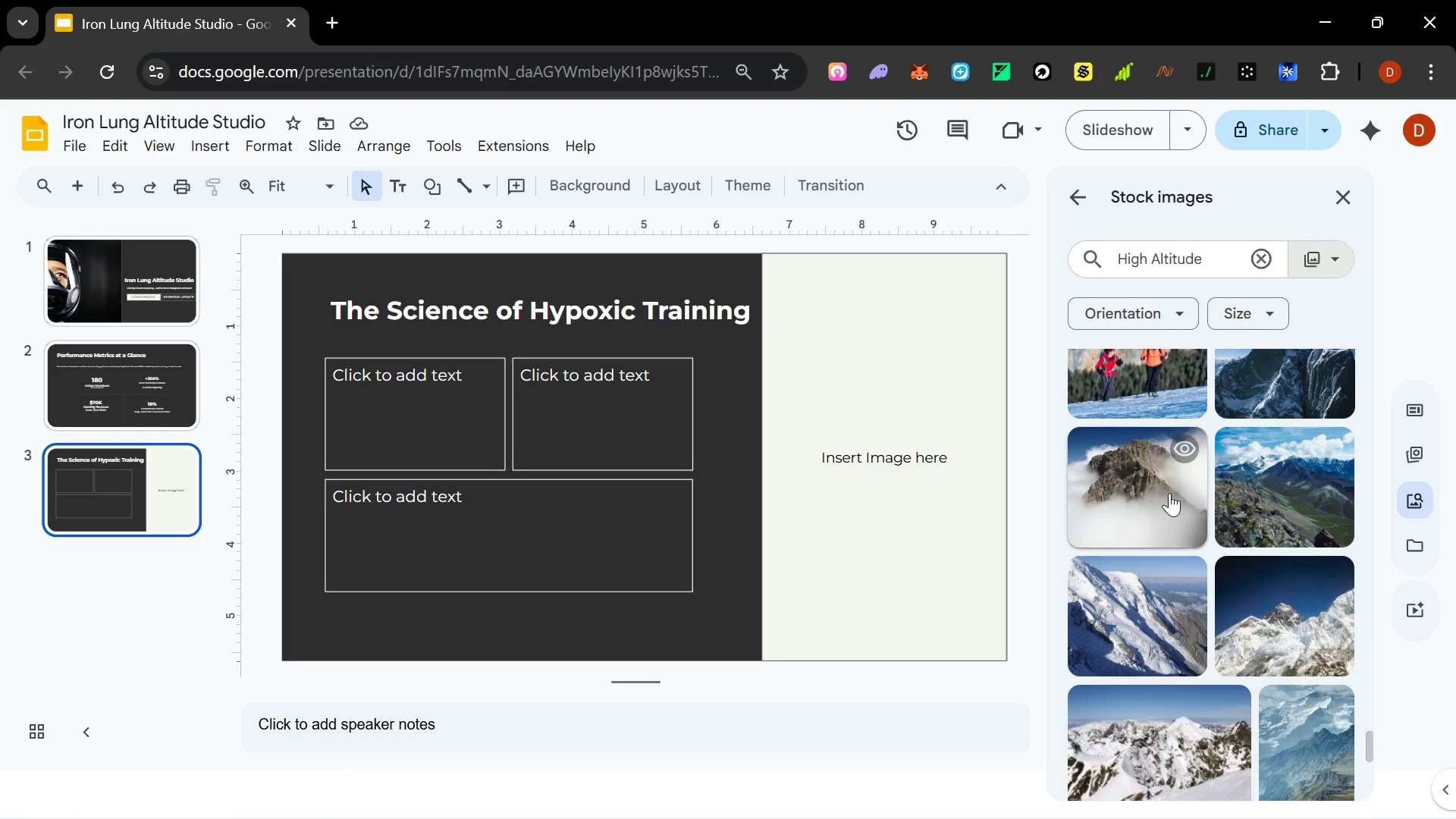 
scroll: coordinate [1169, 493], scroll_direction: up, amount: 5.0
 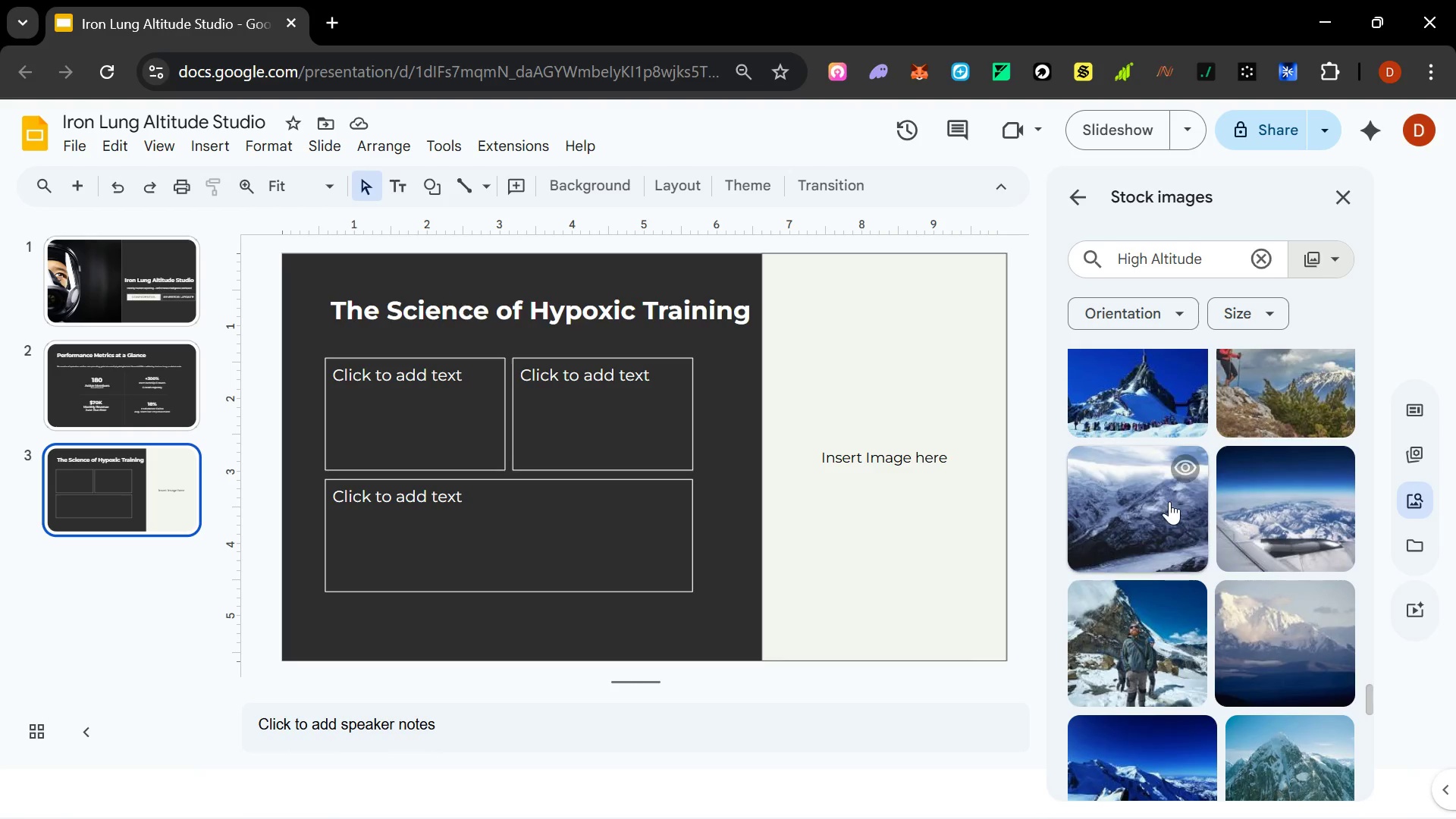 
left_click([1169, 501])
 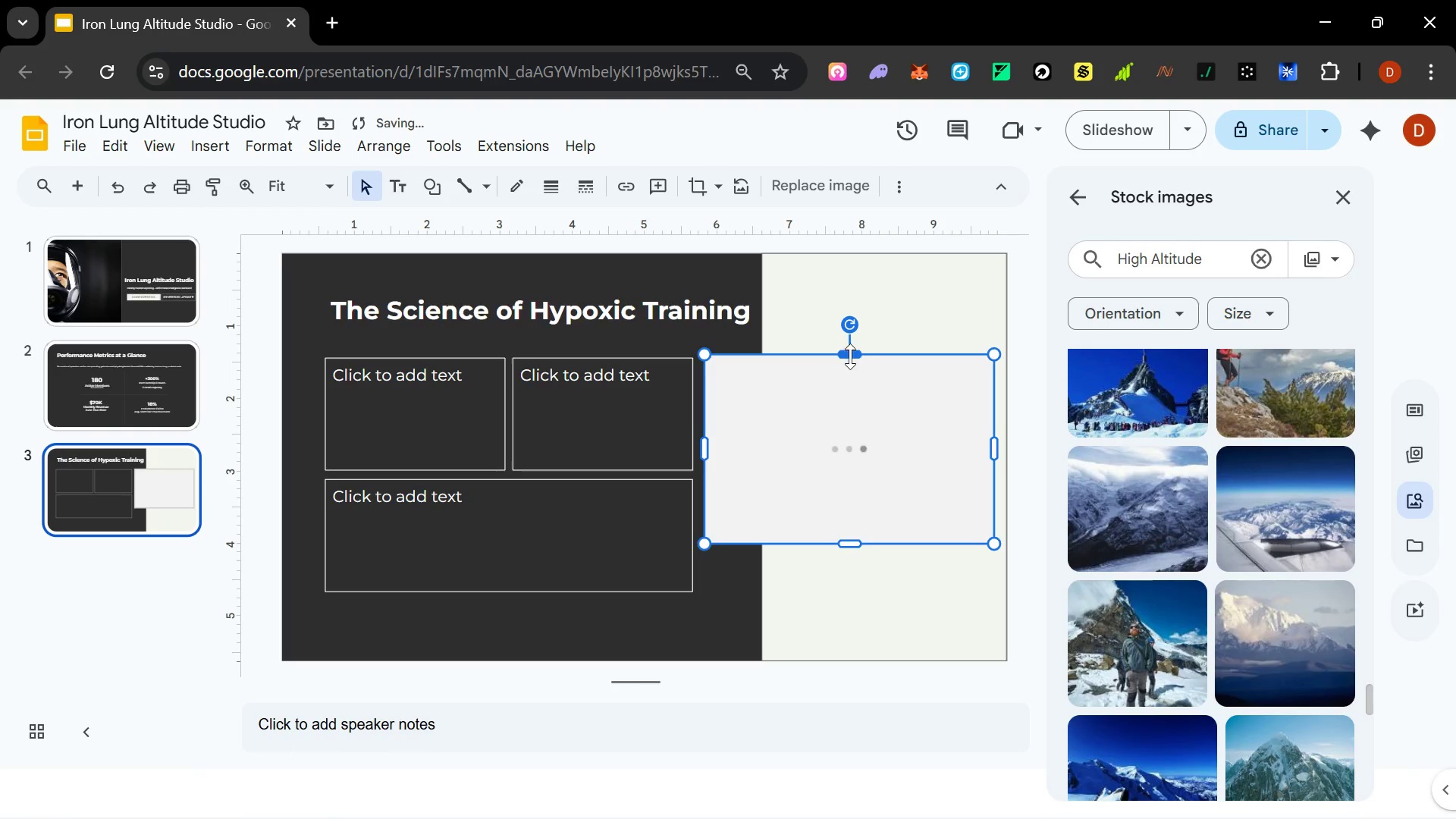 
left_click_drag(start_coordinate=[852, 353], to_coordinate=[864, 253])
 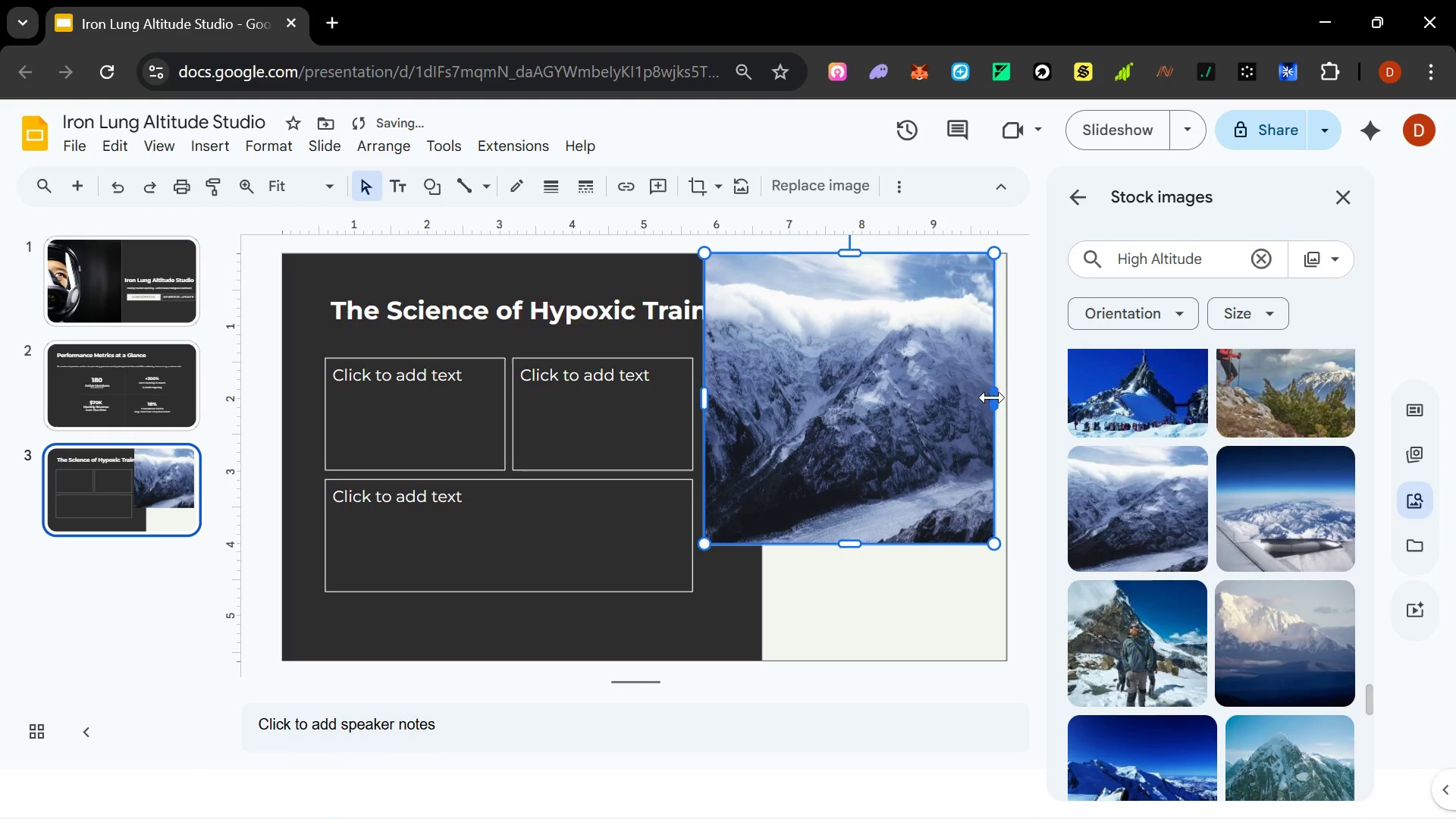 
left_click_drag(start_coordinate=[994, 397], to_coordinate=[1006, 398])
 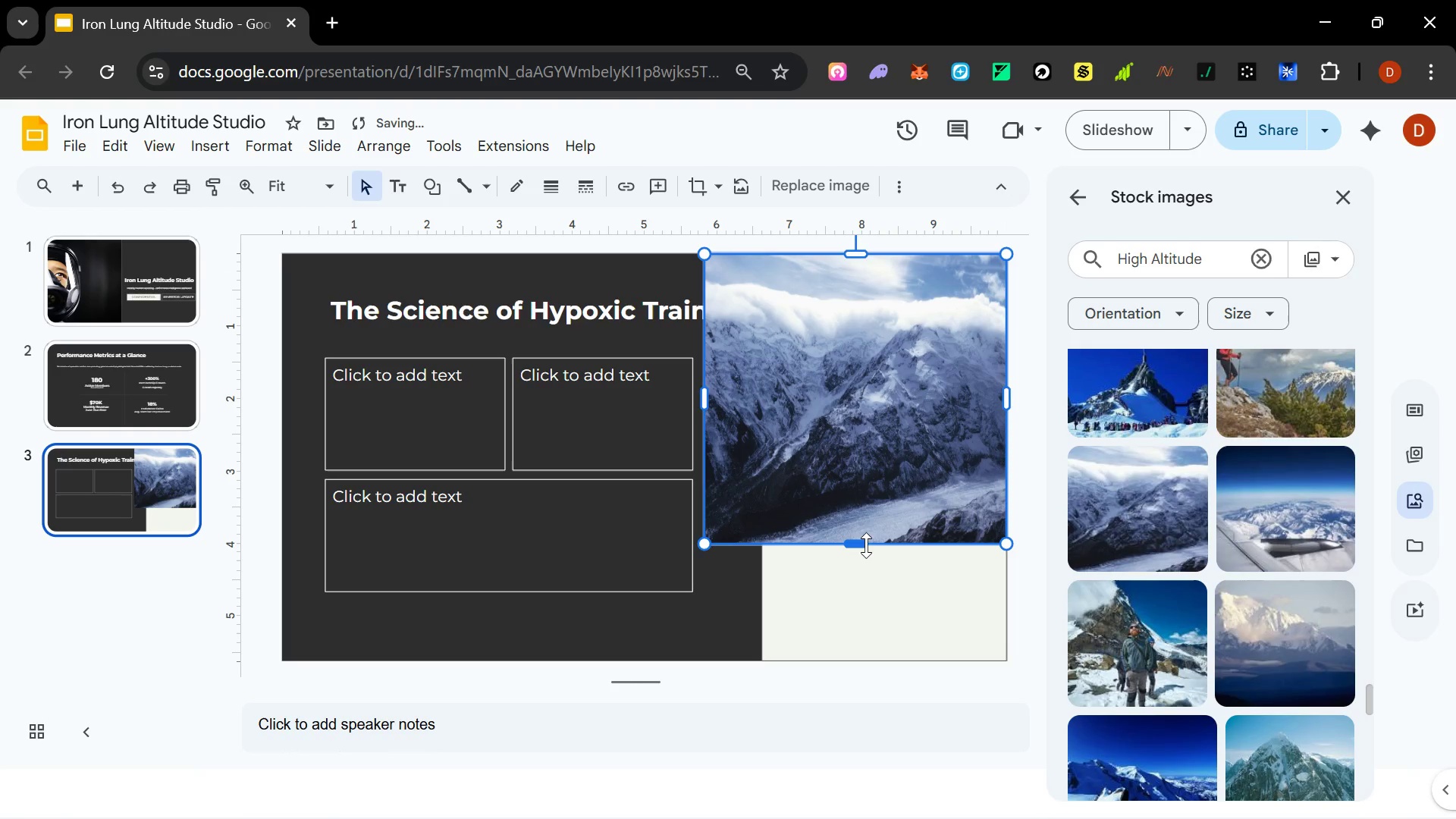 
left_click_drag(start_coordinate=[860, 544], to_coordinate=[860, 658])
 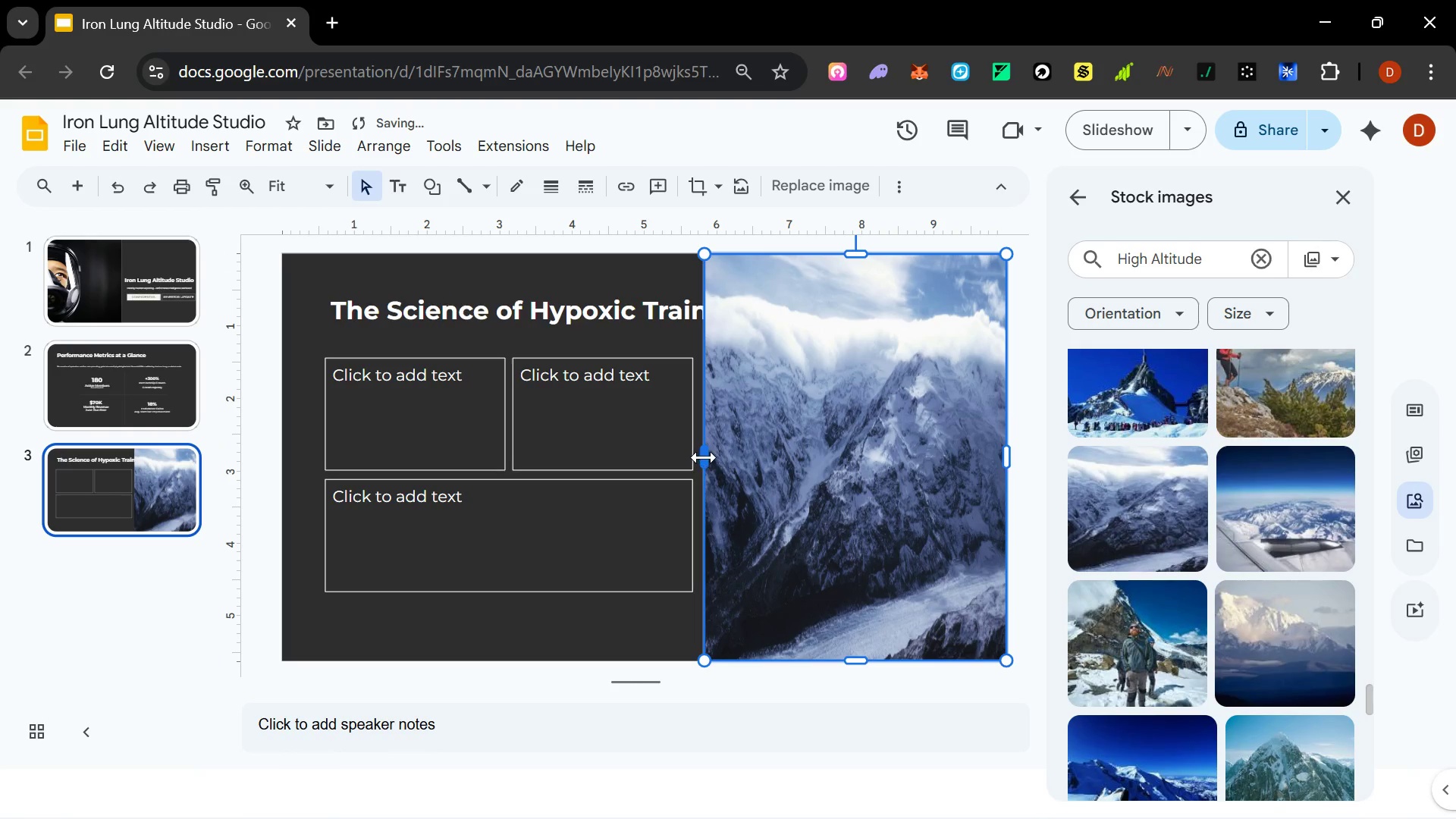 
left_click_drag(start_coordinate=[704, 457], to_coordinate=[795, 457])
 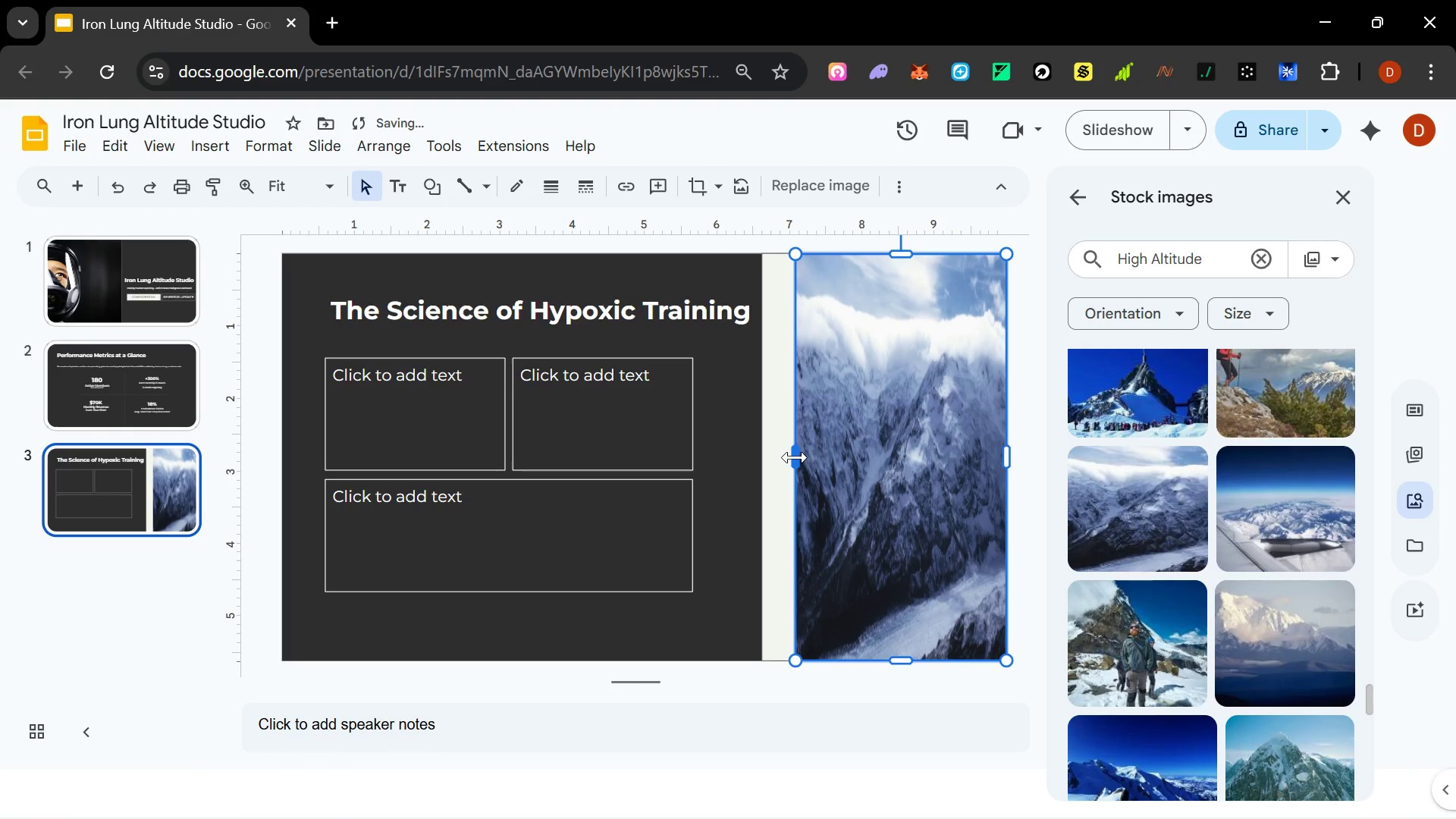 
left_click_drag(start_coordinate=[795, 457], to_coordinate=[761, 454])
 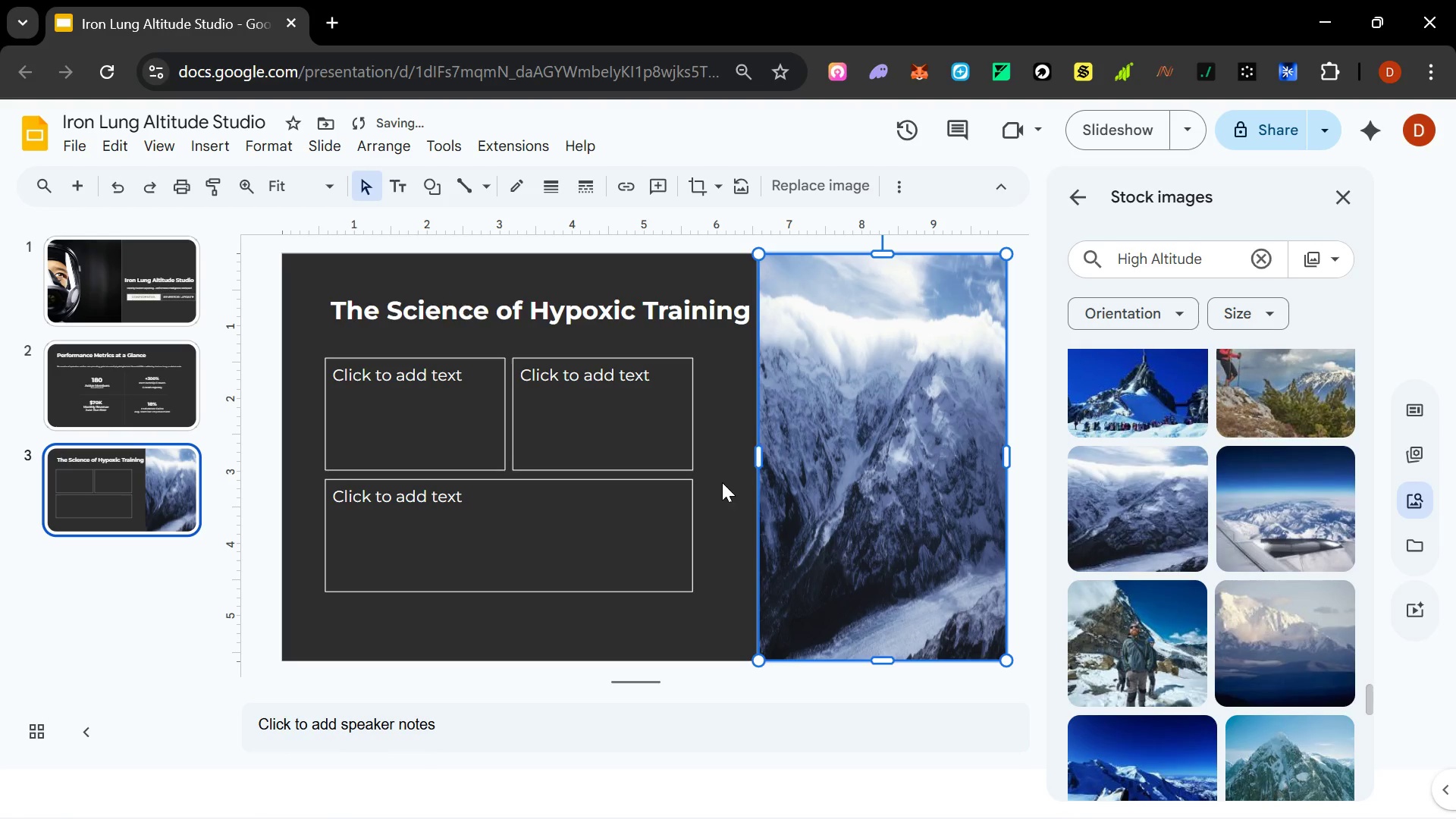 
left_click([722, 483])
 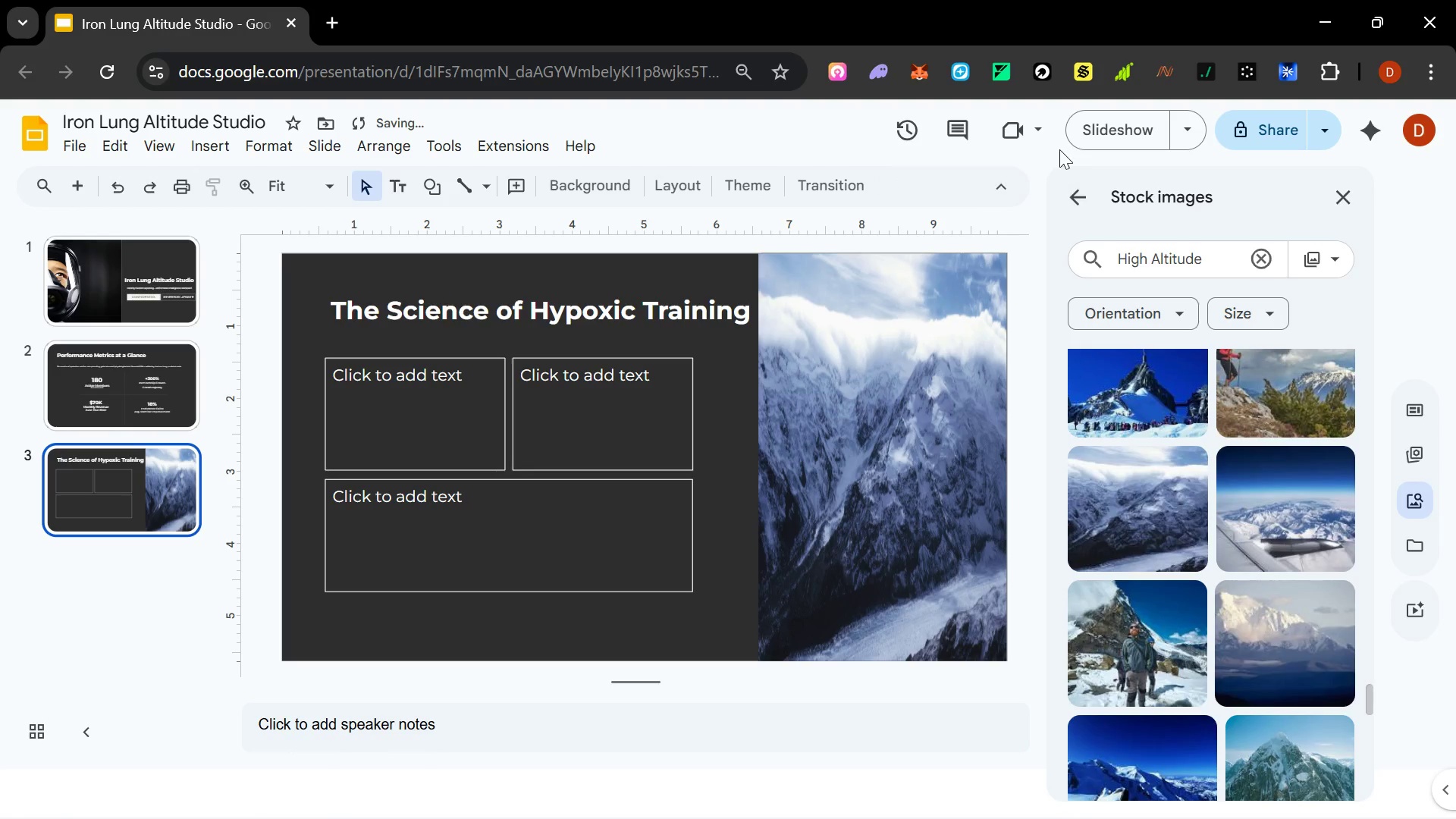 
left_click([1094, 130])
 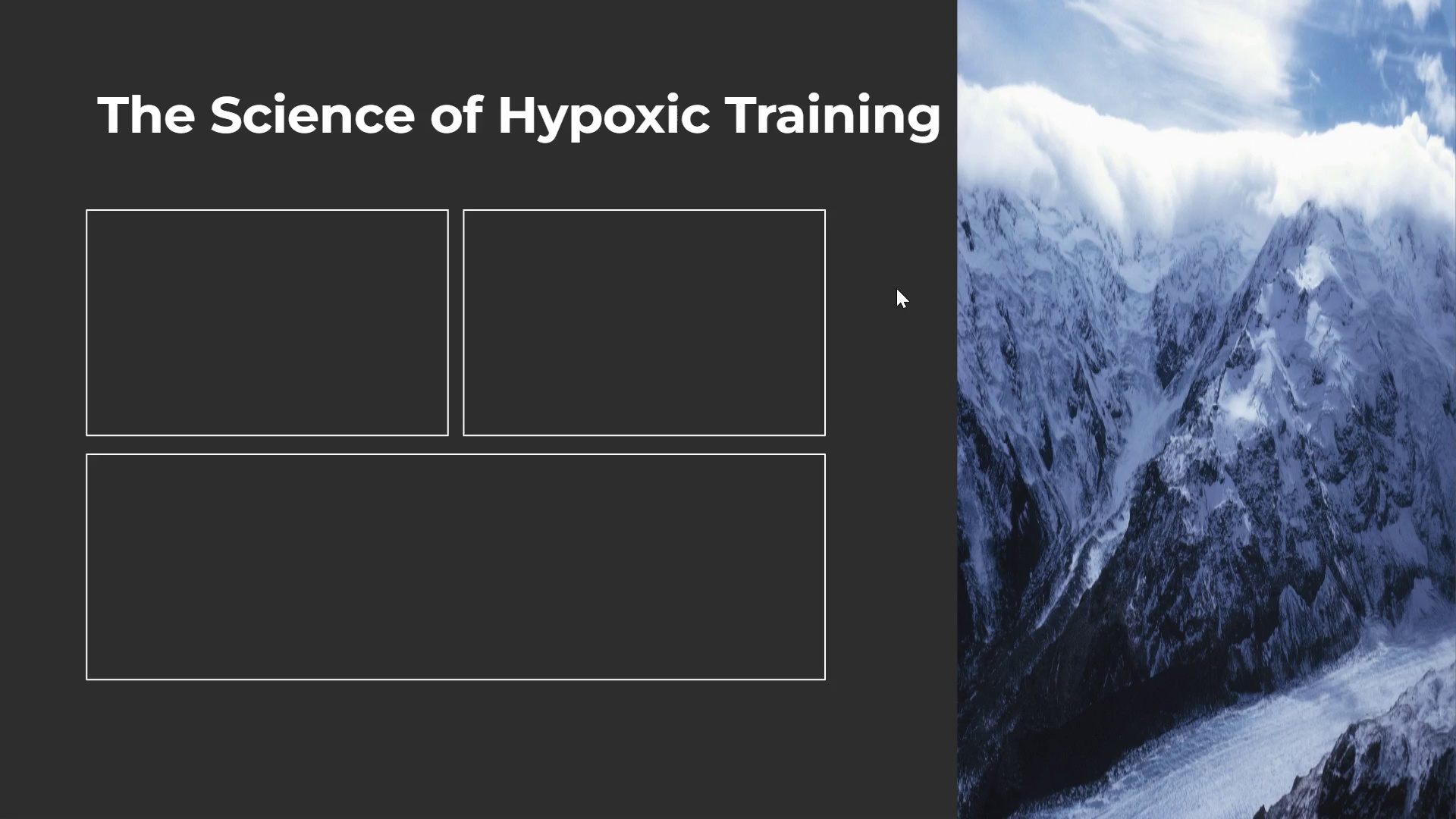 
wait(7.14)
 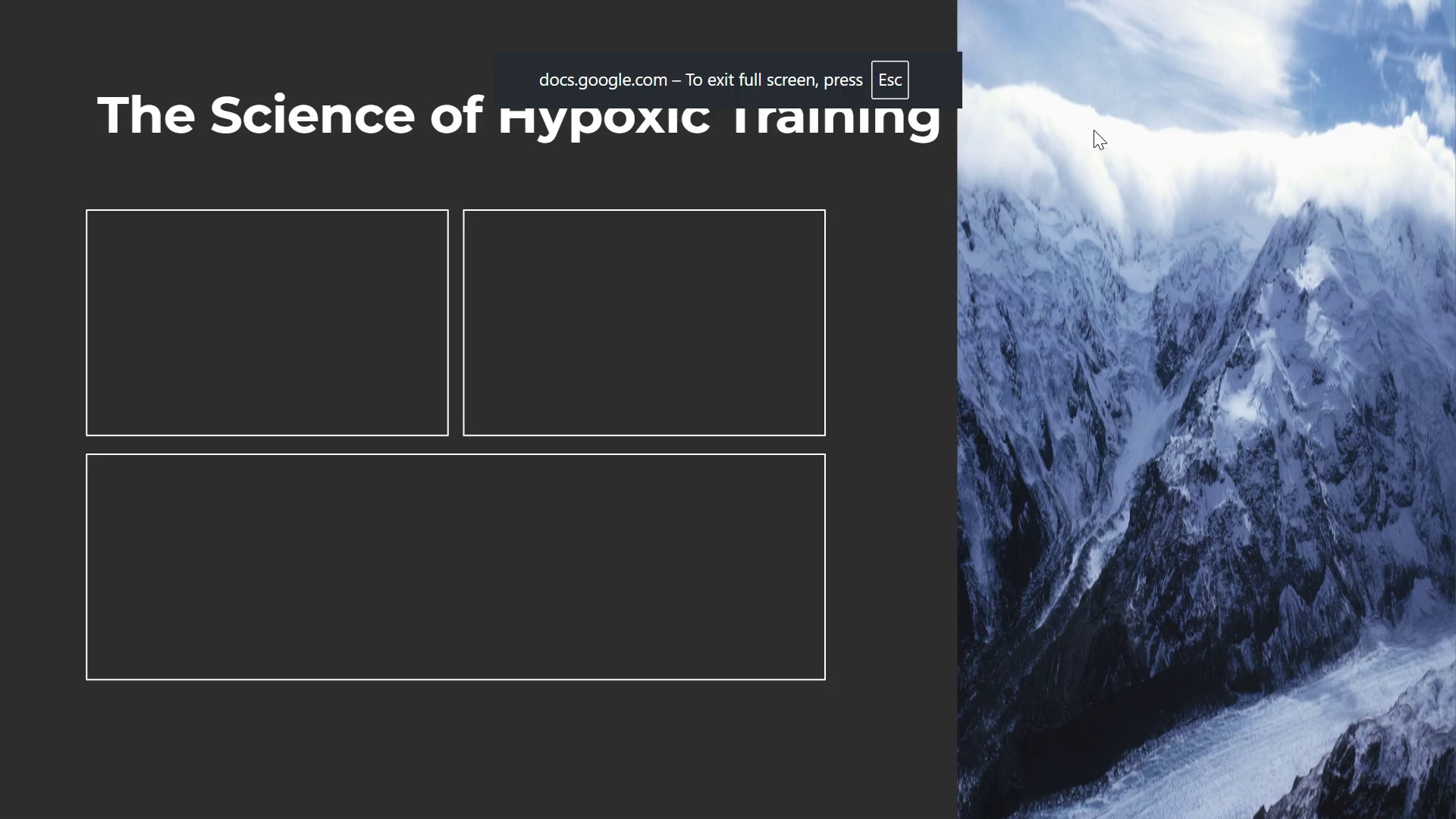 
key(Escape)
 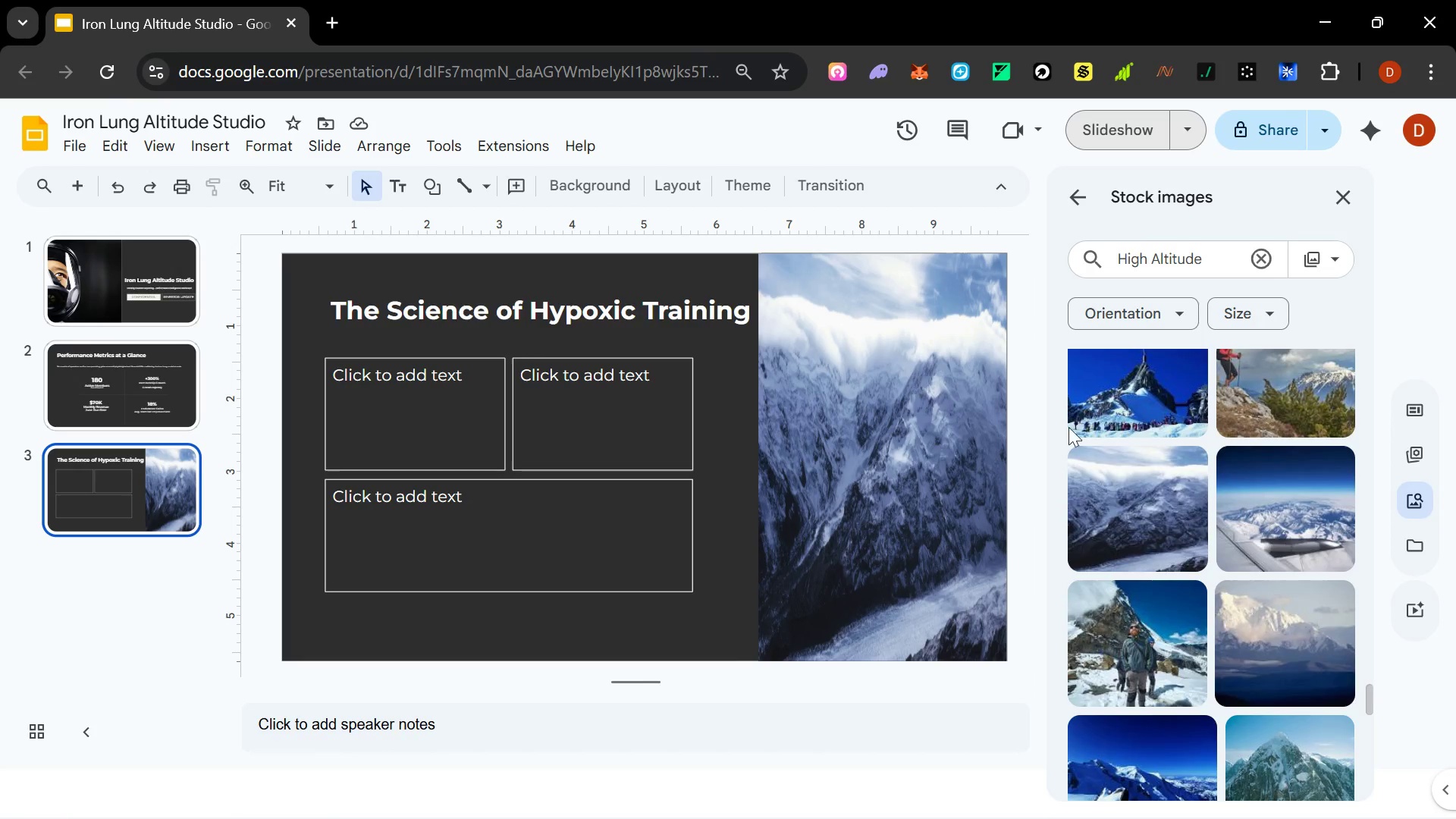 
scroll: coordinate [1262, 485], scroll_direction: down, amount: 5.0
 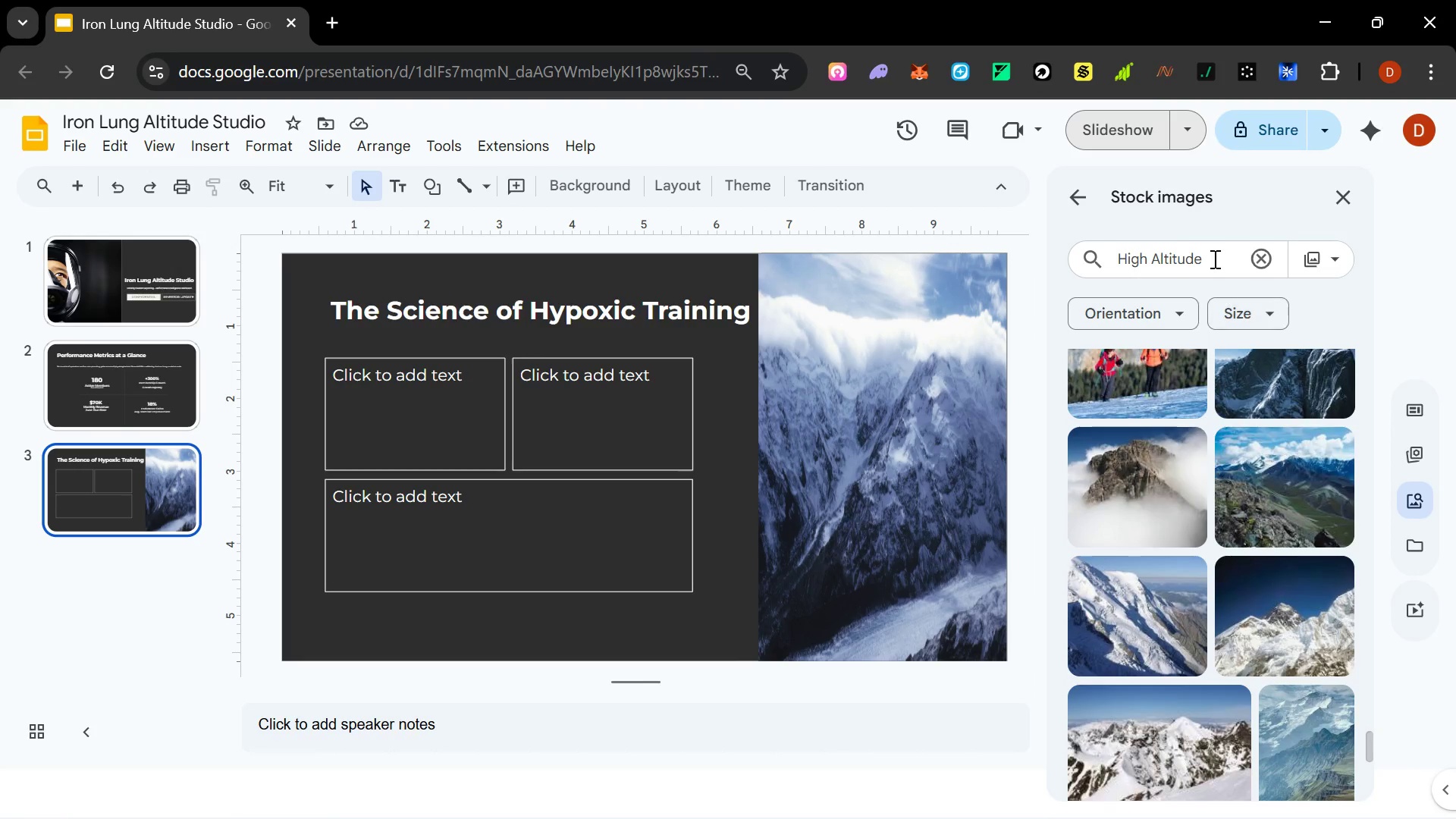 
left_click([1213, 248])
 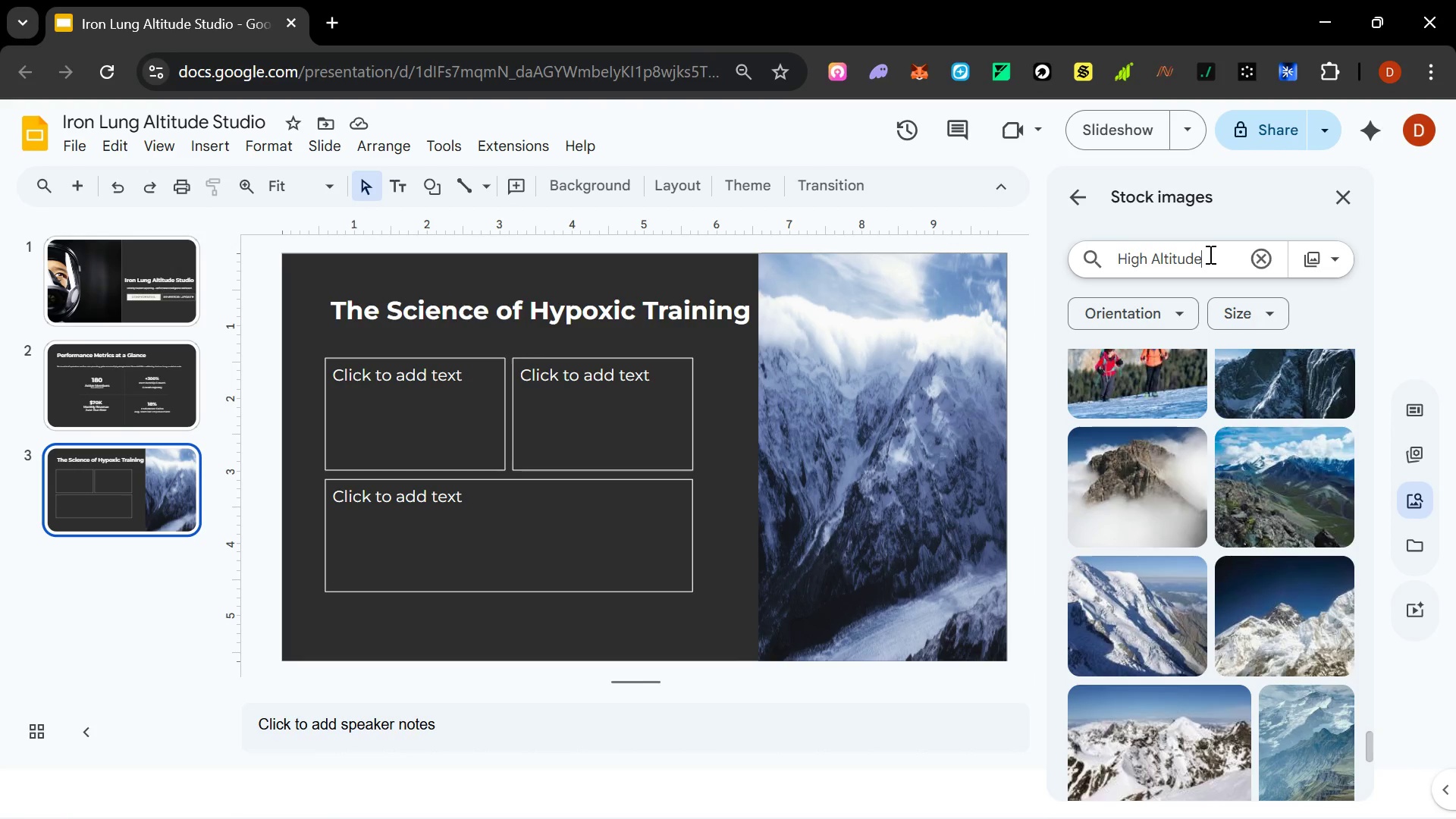 
type( science)
 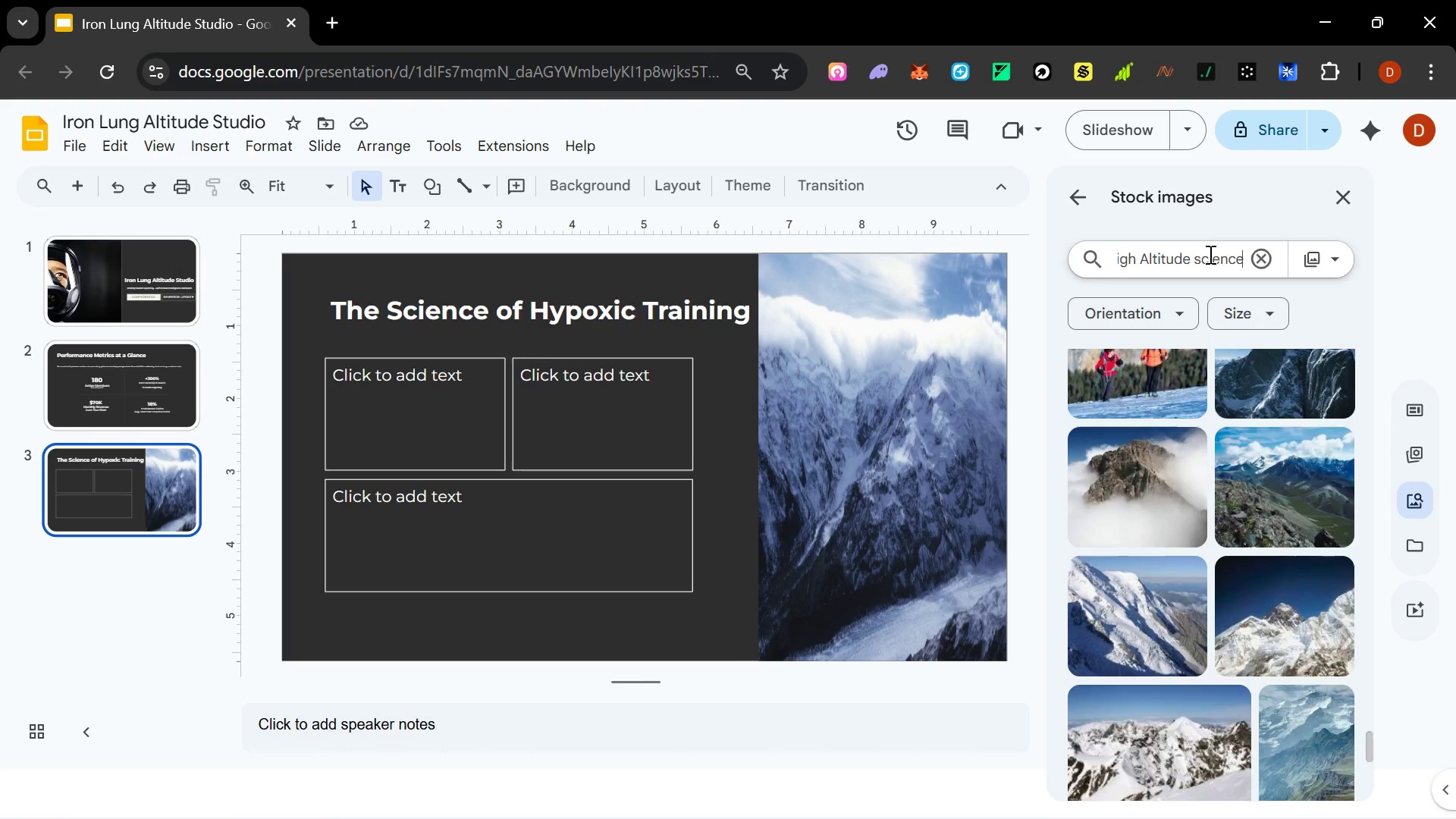 
key(Enter)
 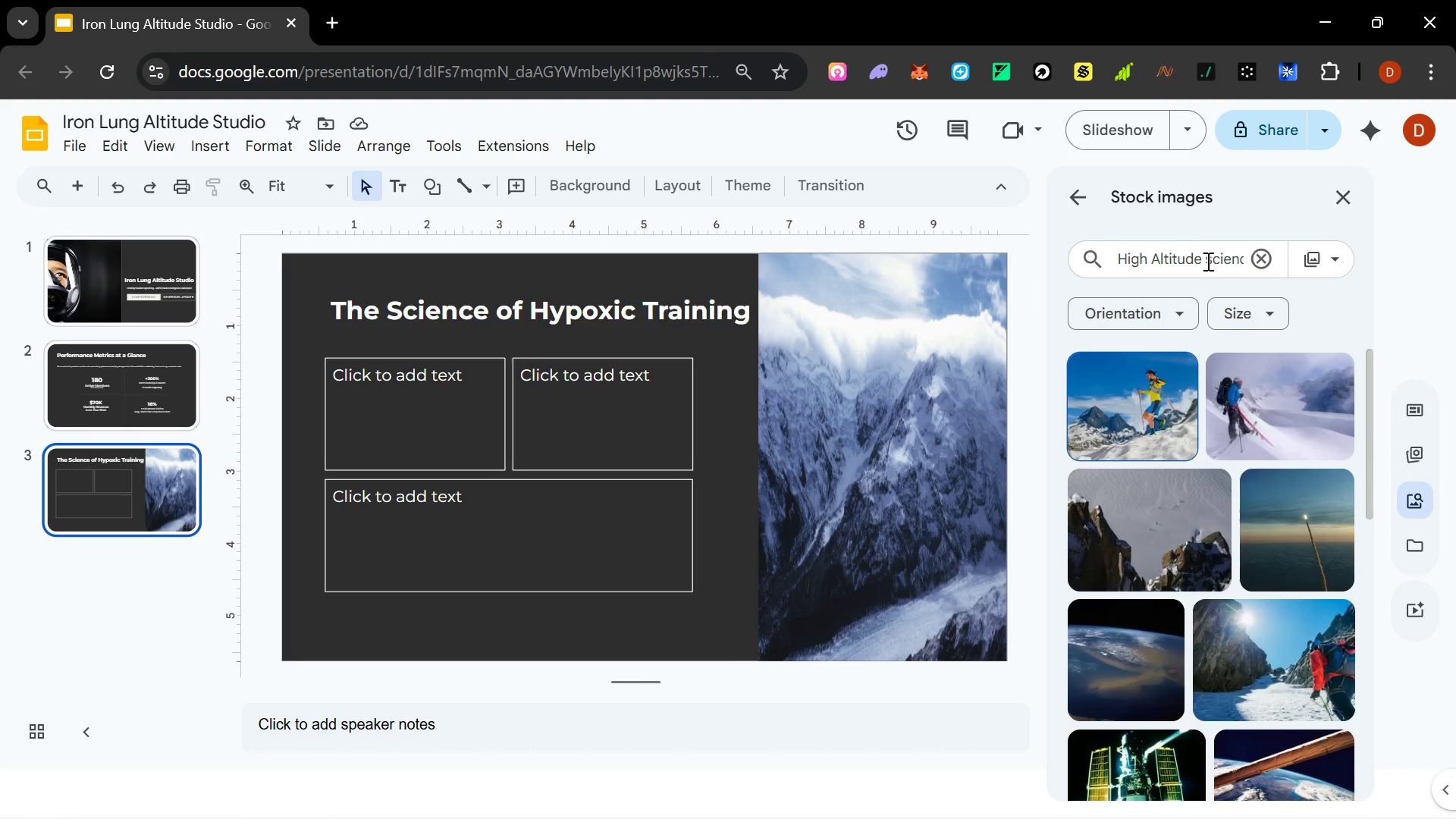 
scroll: coordinate [1229, 456], scroll_direction: down, amount: 6.0
 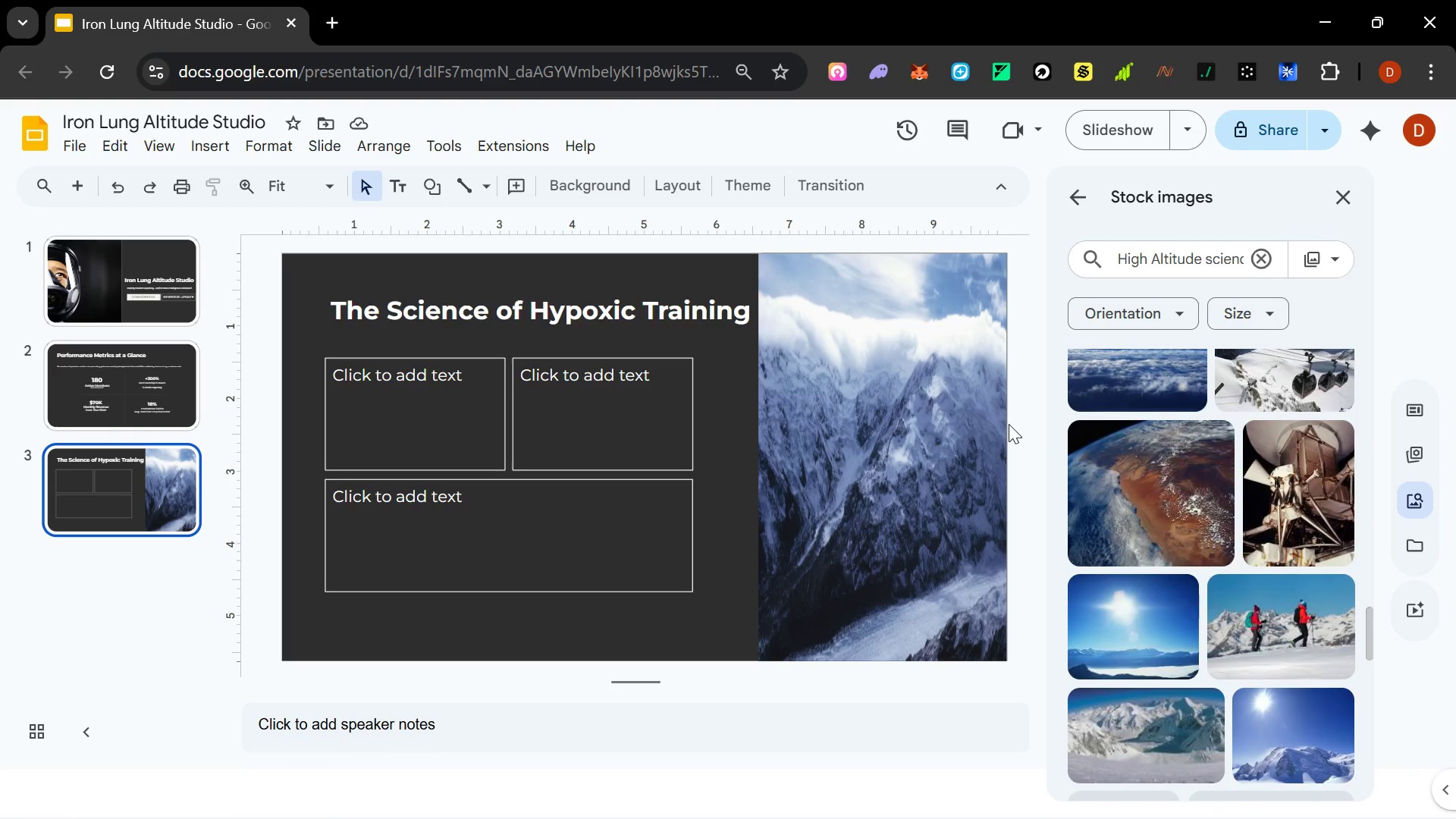 
wait(5.4)
 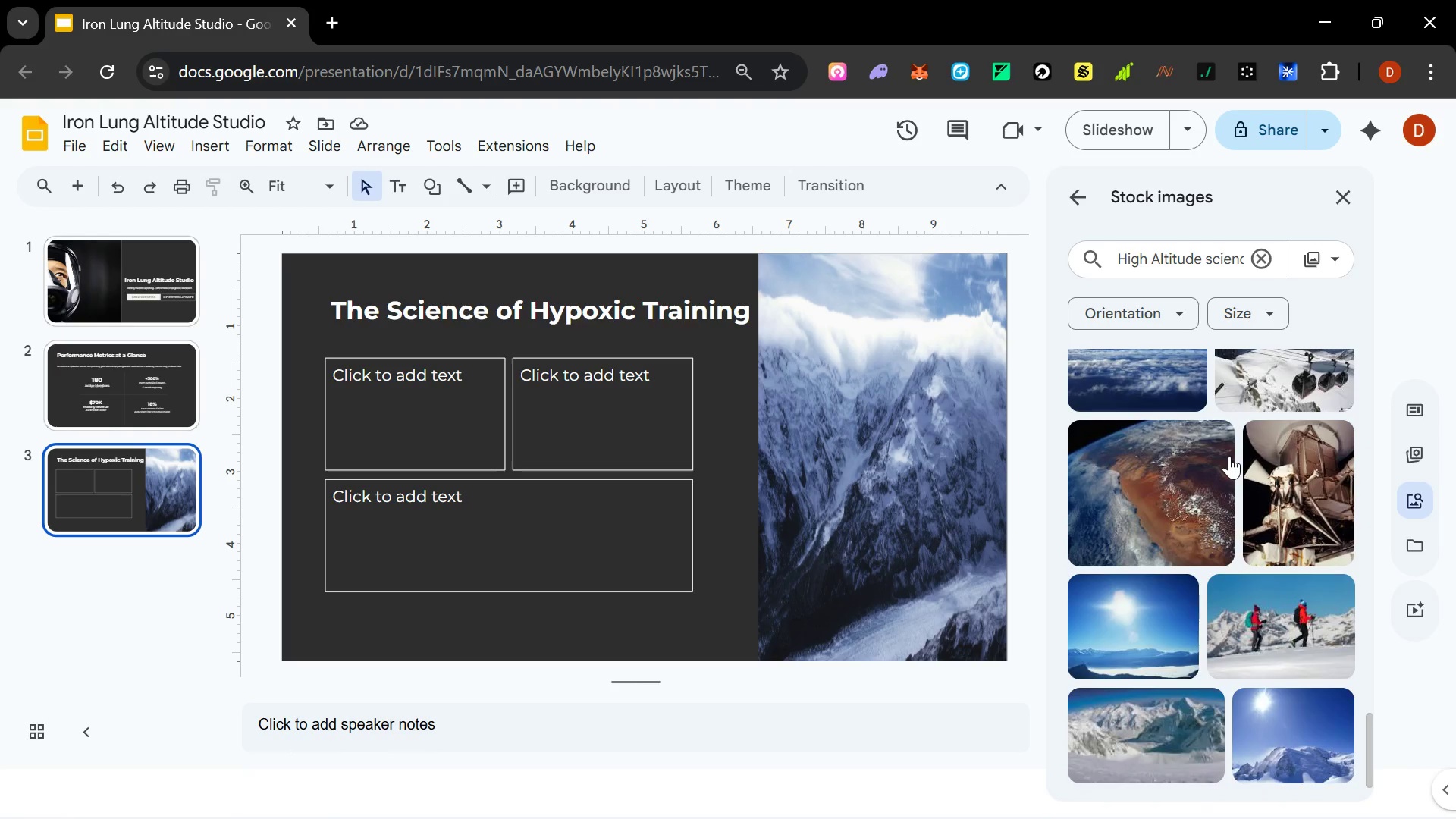 
mouse_move([1309, 258])
 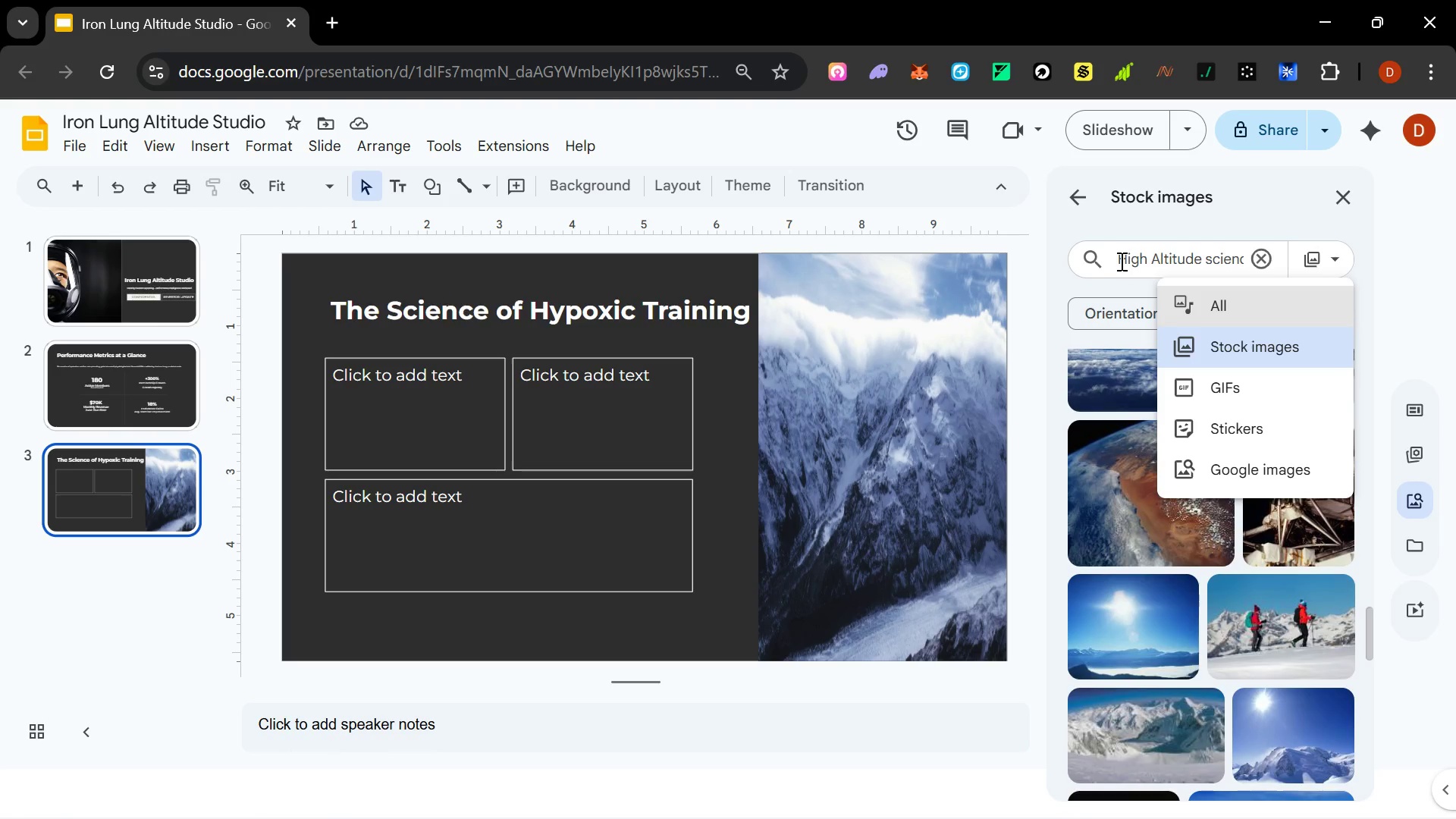 
left_click_drag(start_coordinate=[1119, 261], to_coordinate=[1350, 240])
 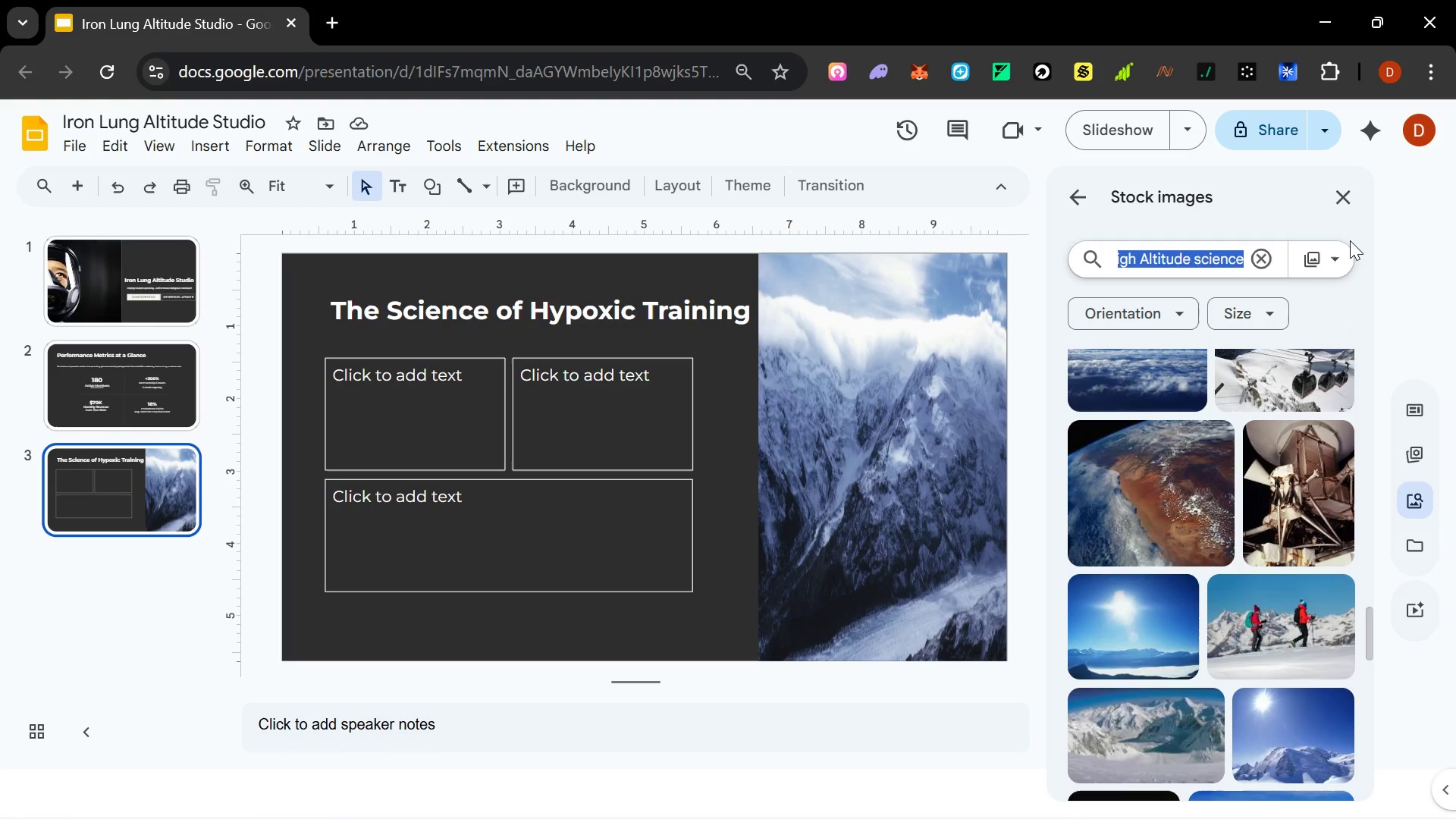 
type(Osy)
key(Backspace)
key(Backspace)
type(xygeb)
key(Backspace)
type(n svg)
 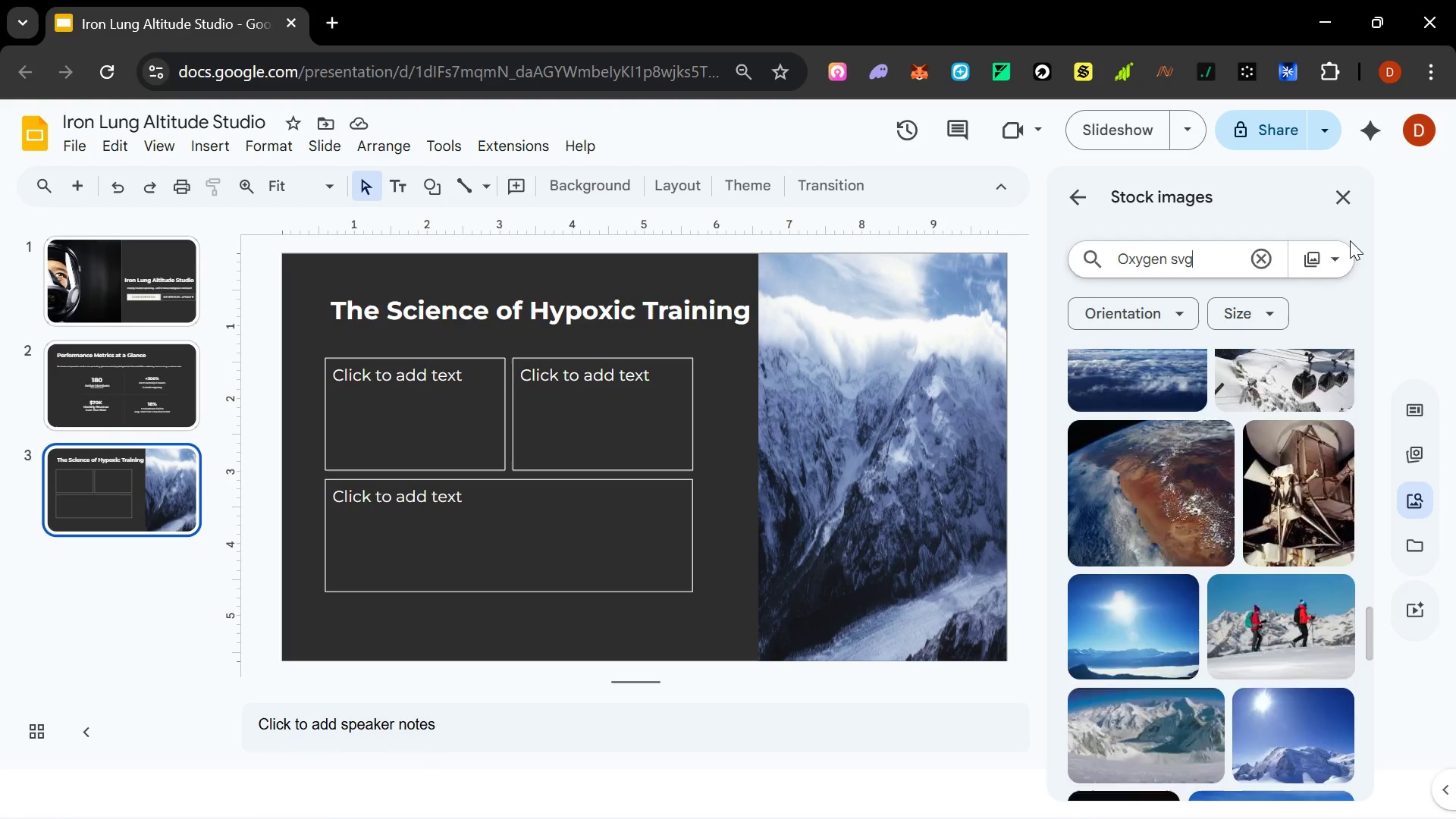 
key(Enter)
 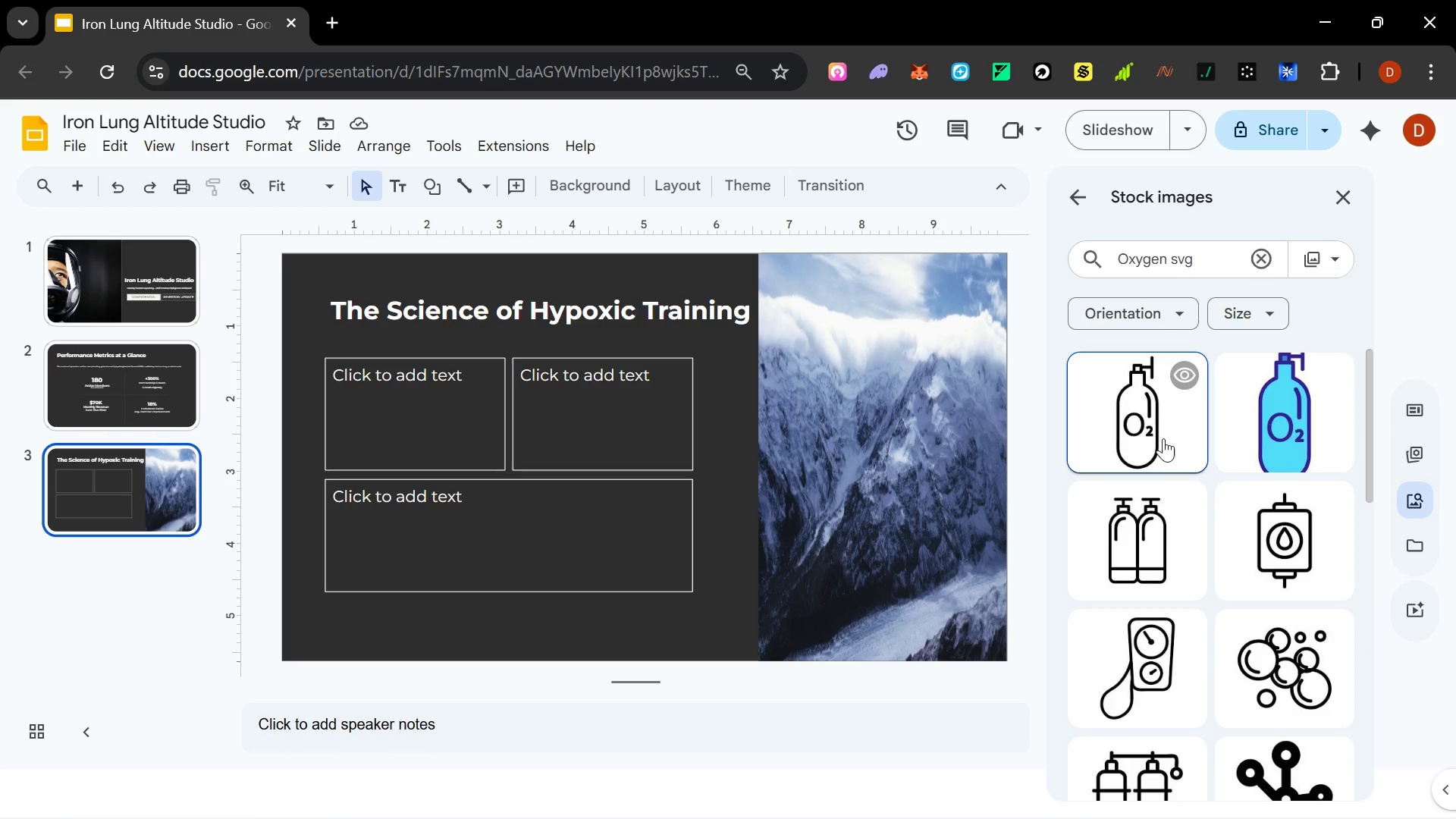 
scroll: coordinate [1168, 447], scroll_direction: down, amount: 5.0
 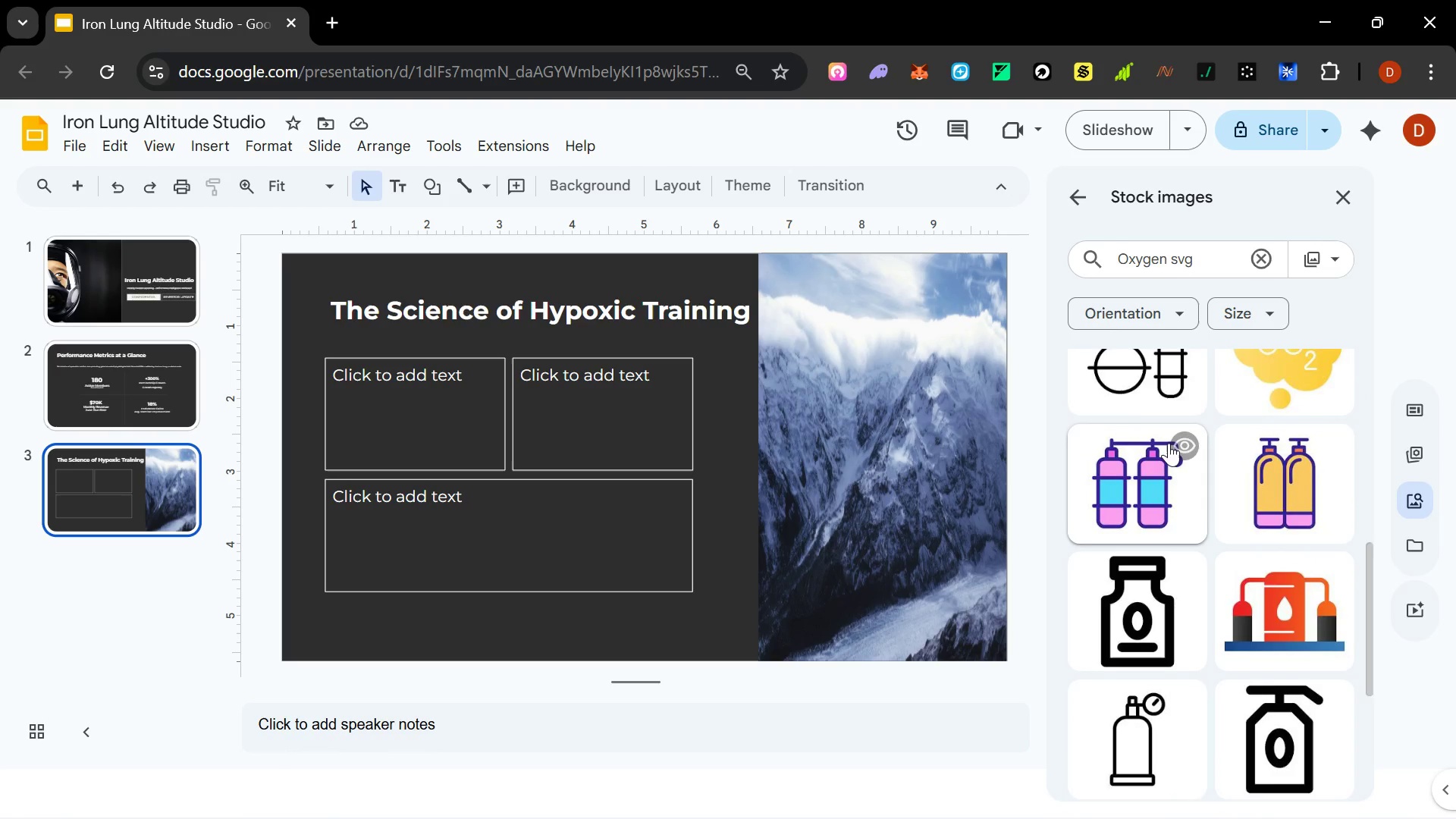 
scroll: coordinate [1169, 443], scroll_direction: up, amount: 5.0
 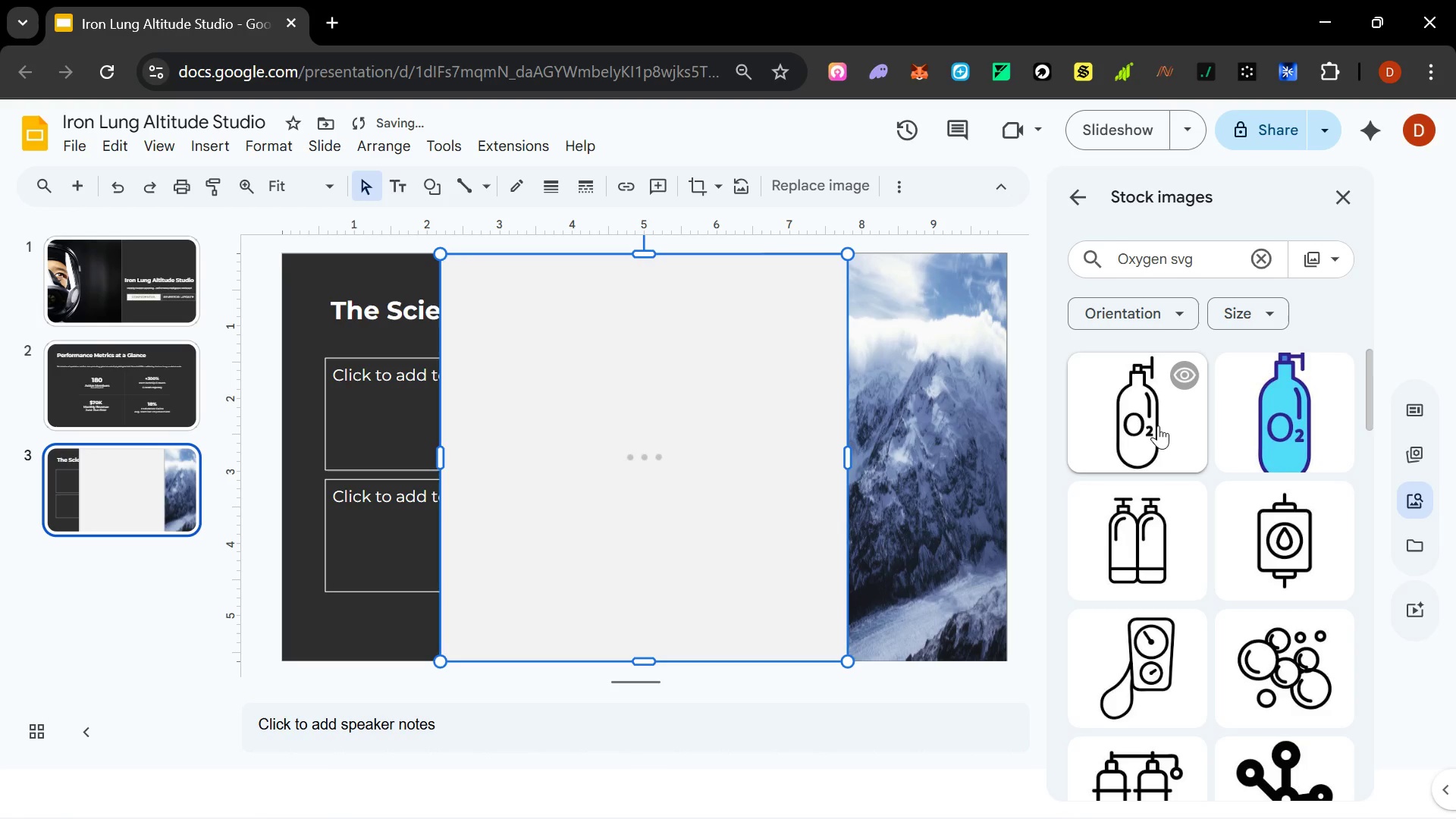 
hold_key(key=ControlLeft, duration=1.5)
left_click_drag(start_coordinate=[849, 255], to_coordinate=[624, 442])
 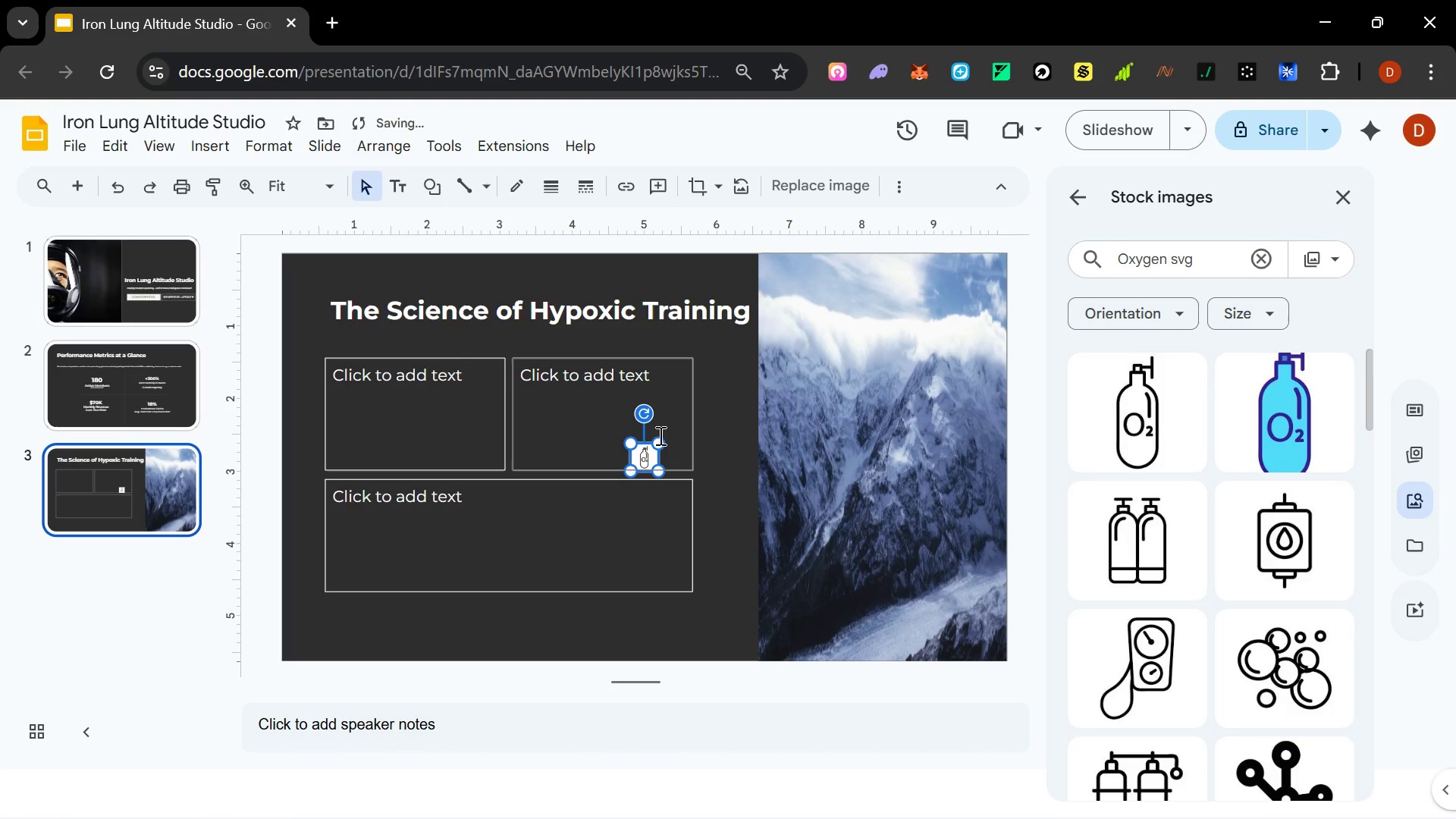 
hold_key(key=ControlLeft, duration=0.58)
 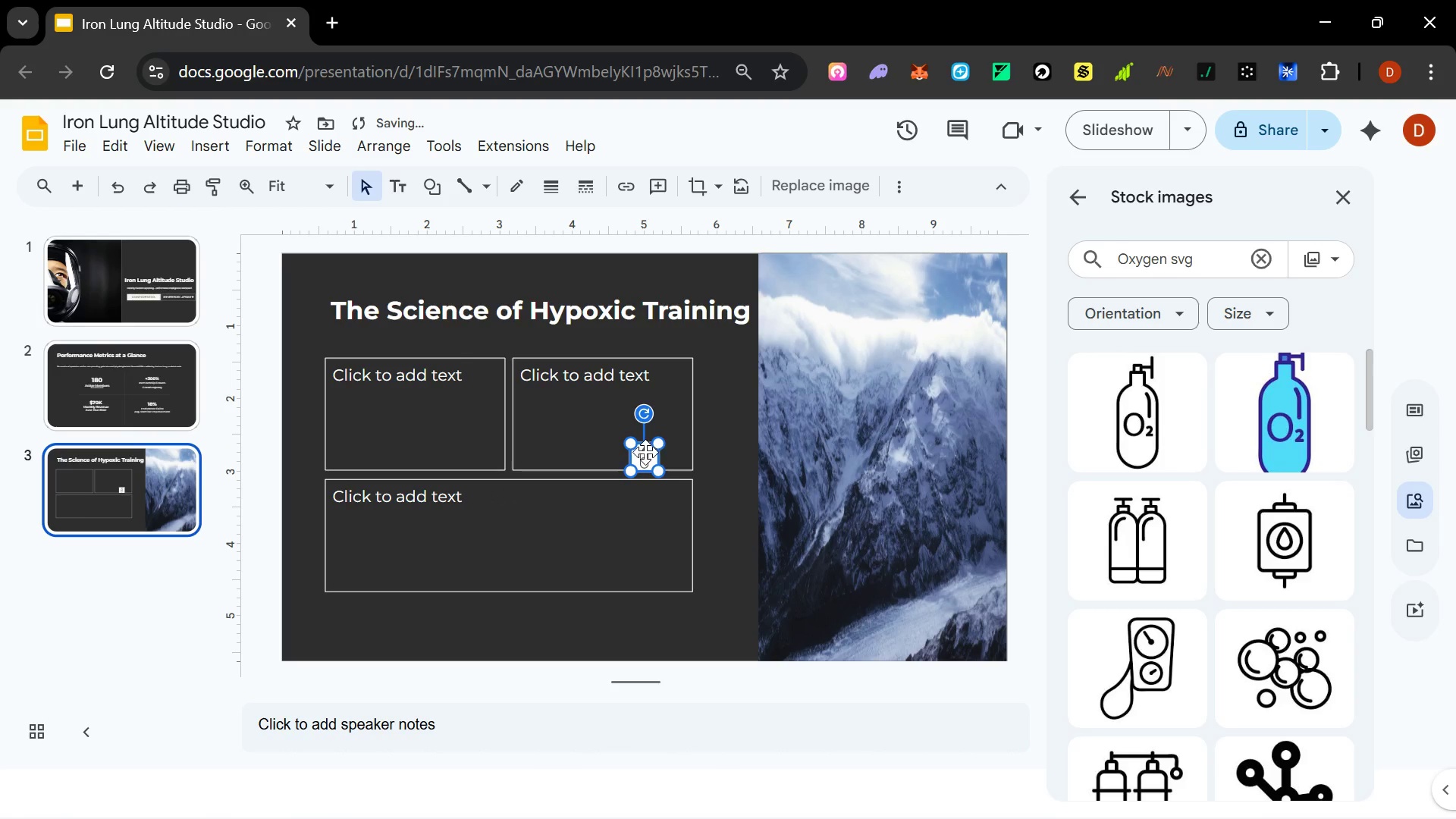 
left_click_drag(start_coordinate=[645, 452], to_coordinate=[341, 367])
 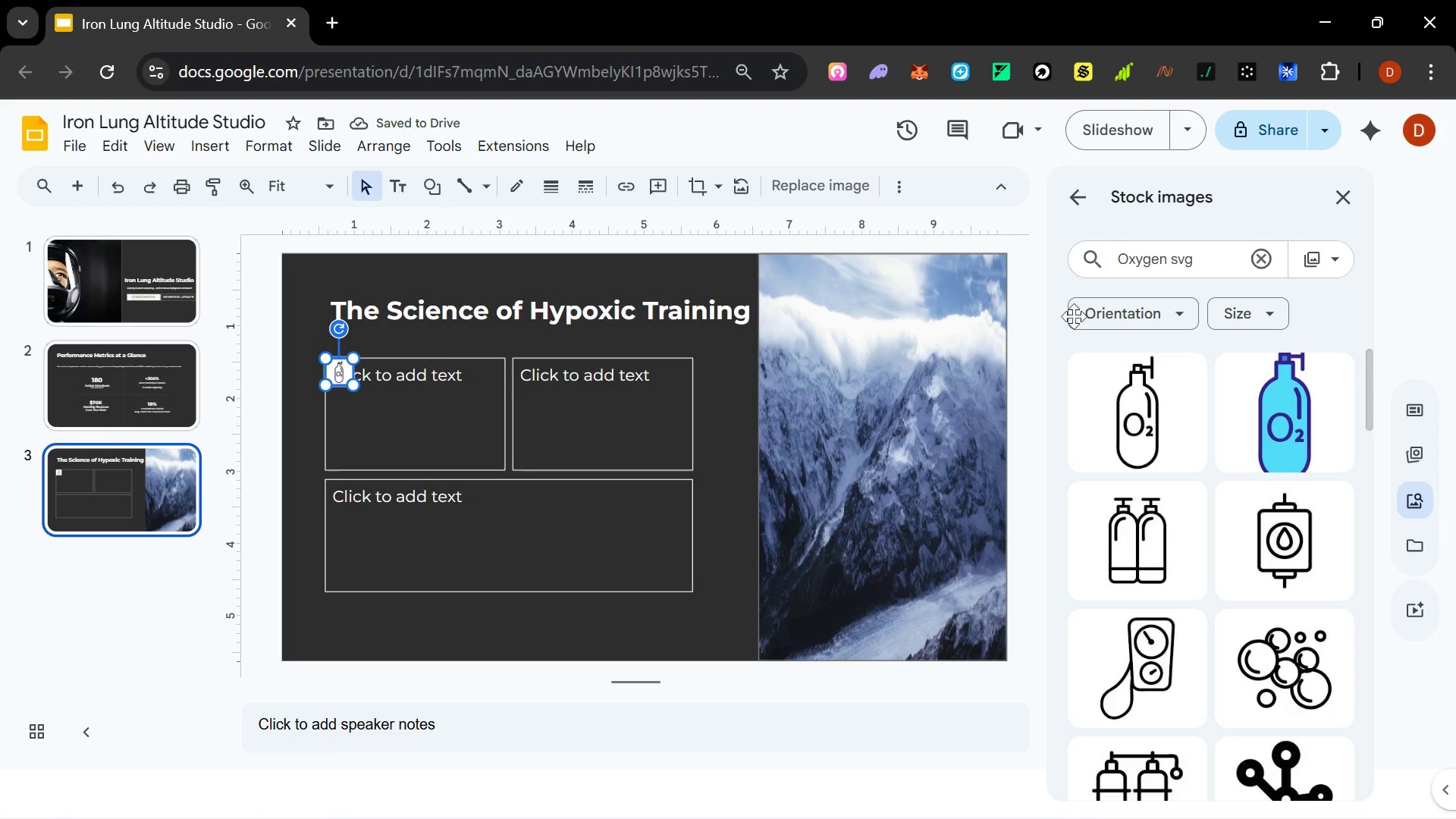 
left_click_drag(start_coordinate=[1169, 267], to_coordinate=[1061, 265])
 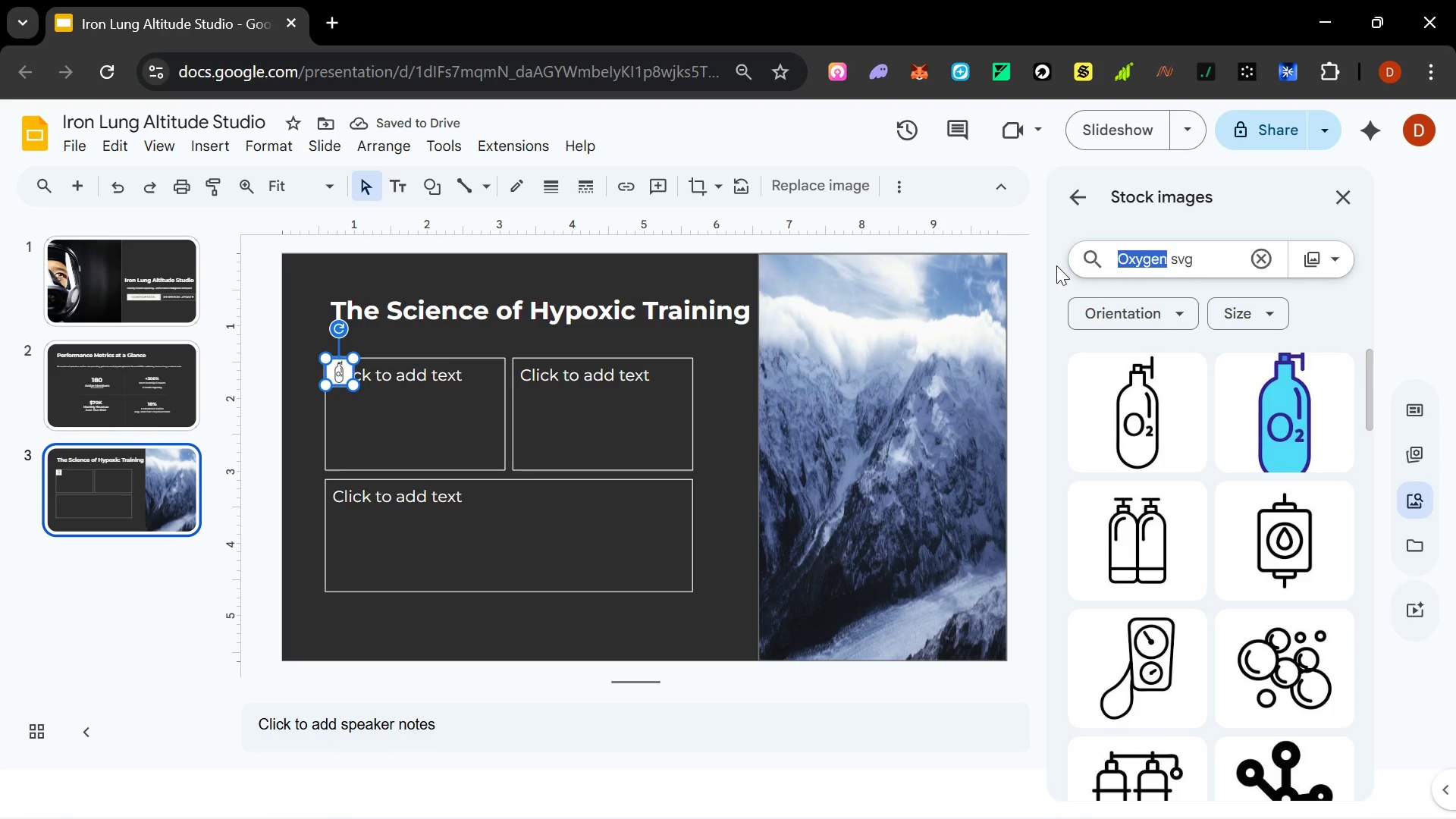 
type(Heart )
key(Backspace)
type(/Love )
key(Backspace)
 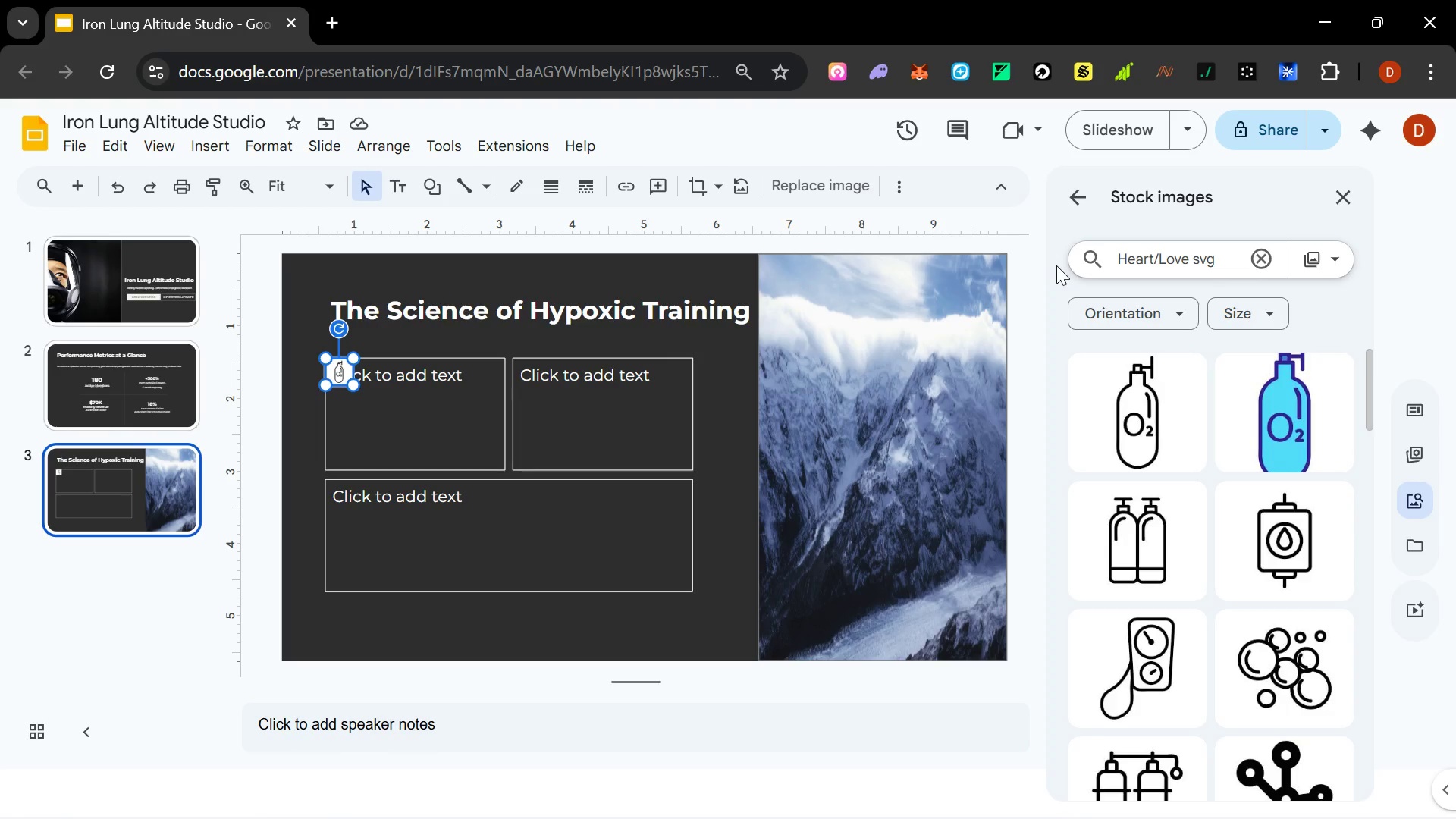 
key(Enter)
 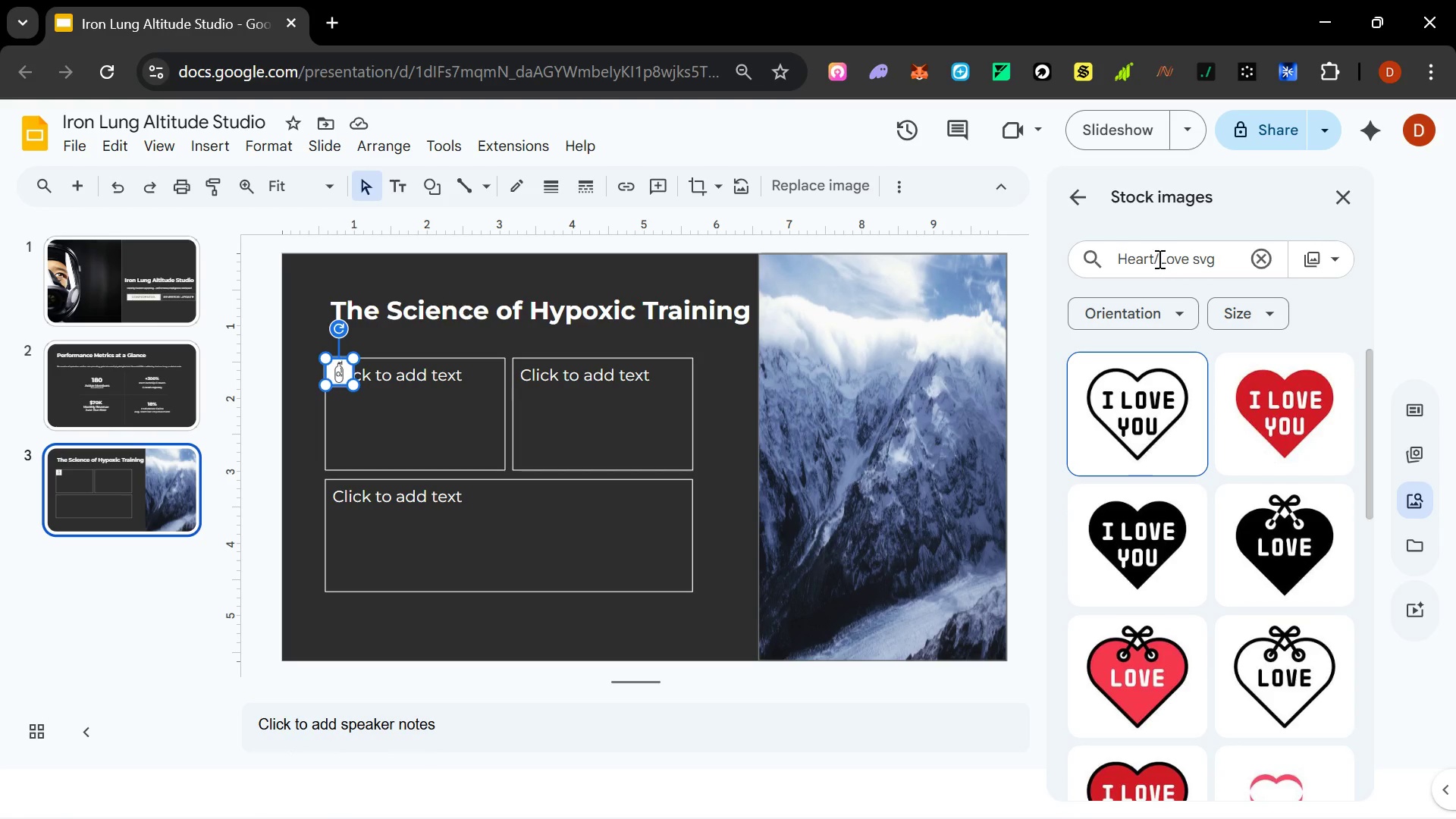 
left_click_drag(start_coordinate=[1160, 259], to_coordinate=[1090, 272])
 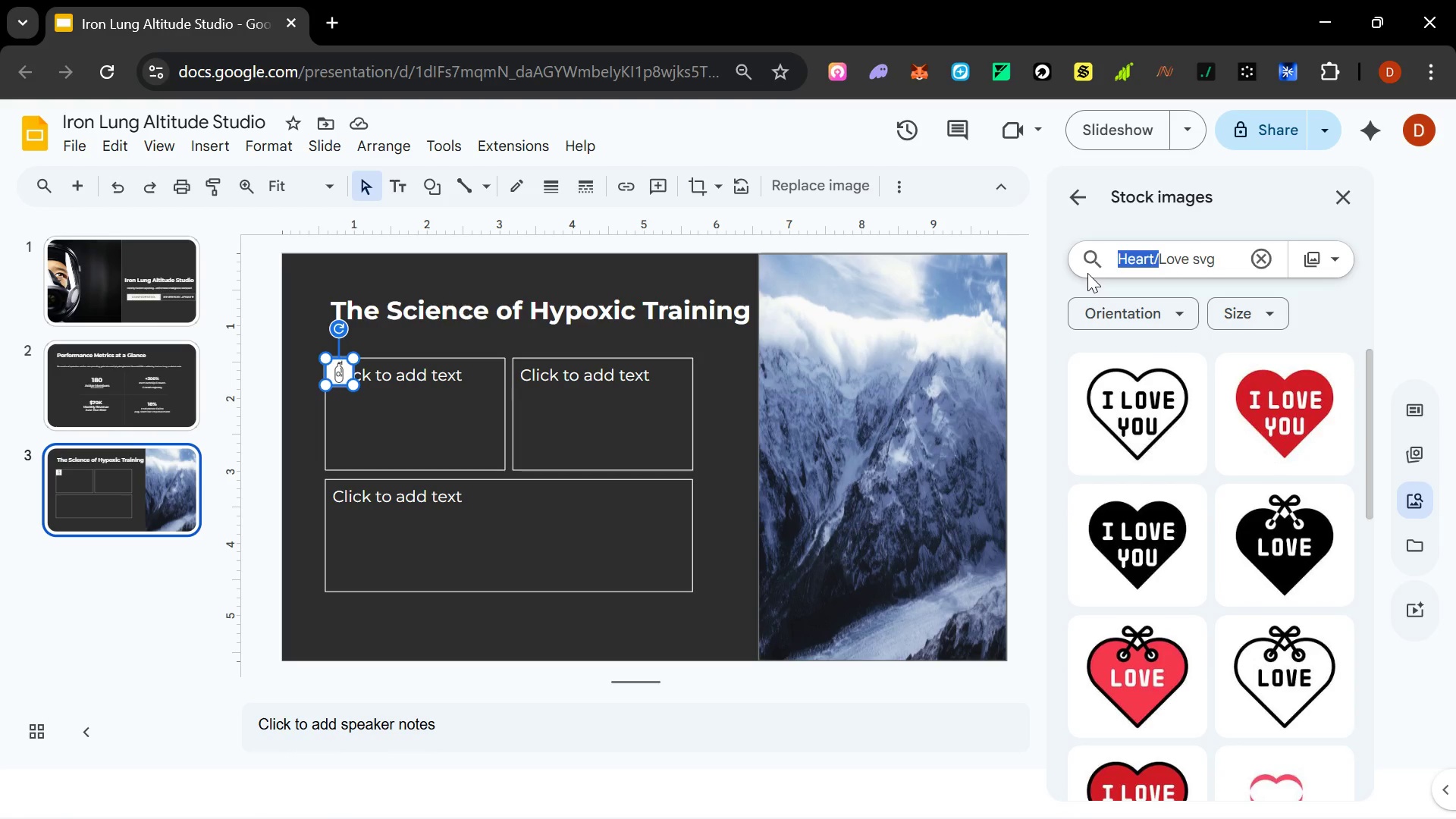 
key(Backspace)
 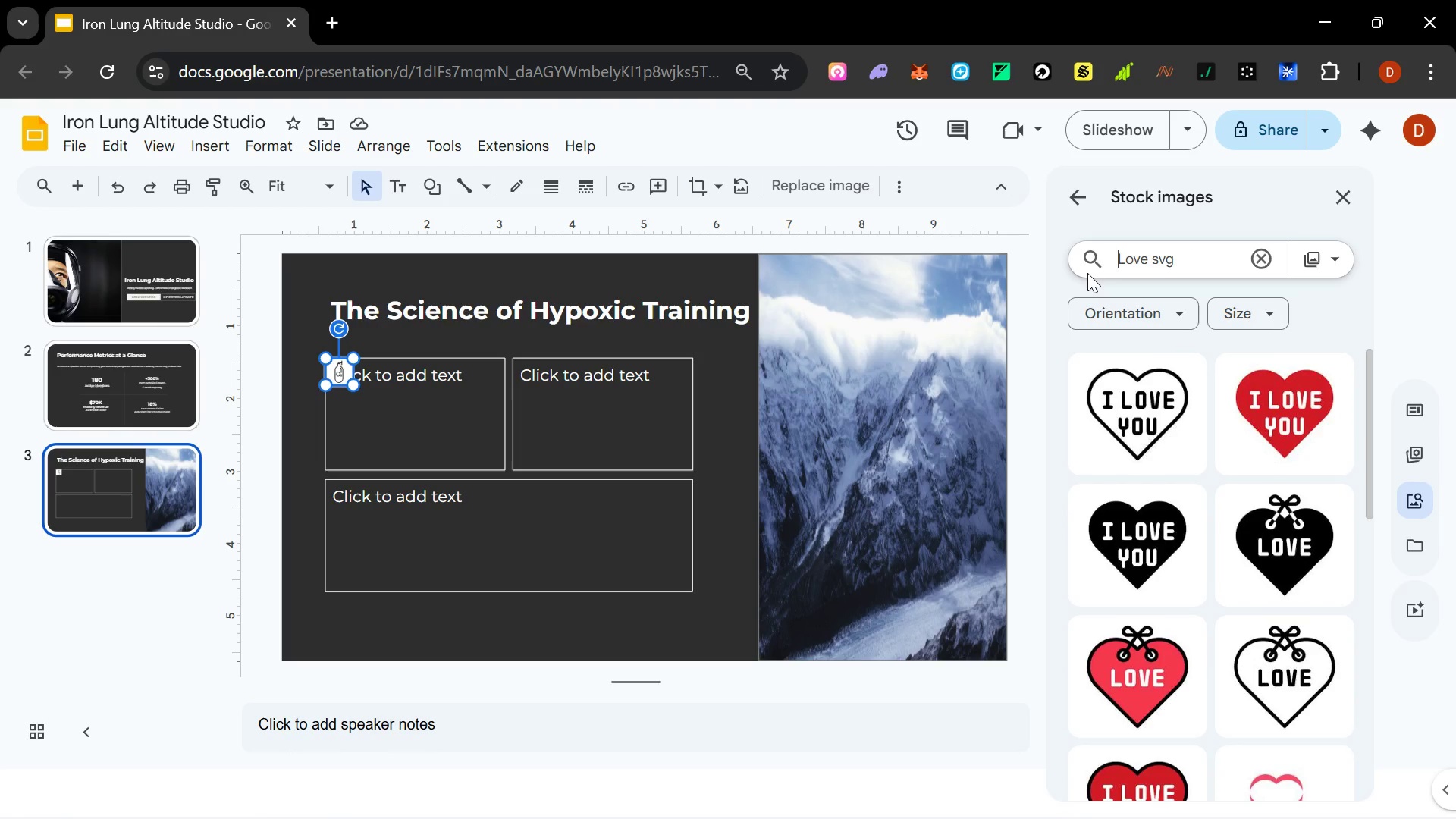 
key(PageDown)
 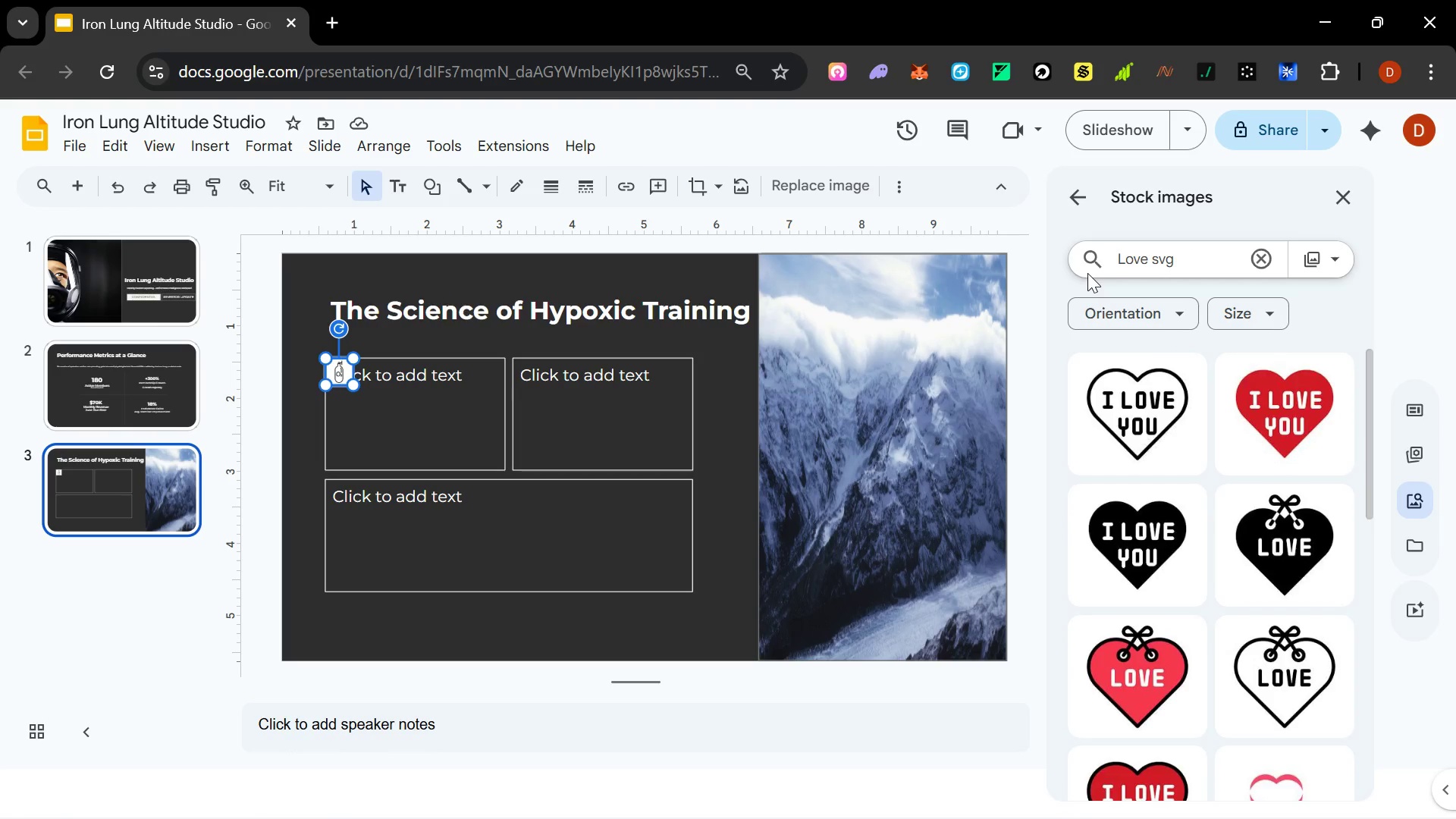 
key(Enter)
 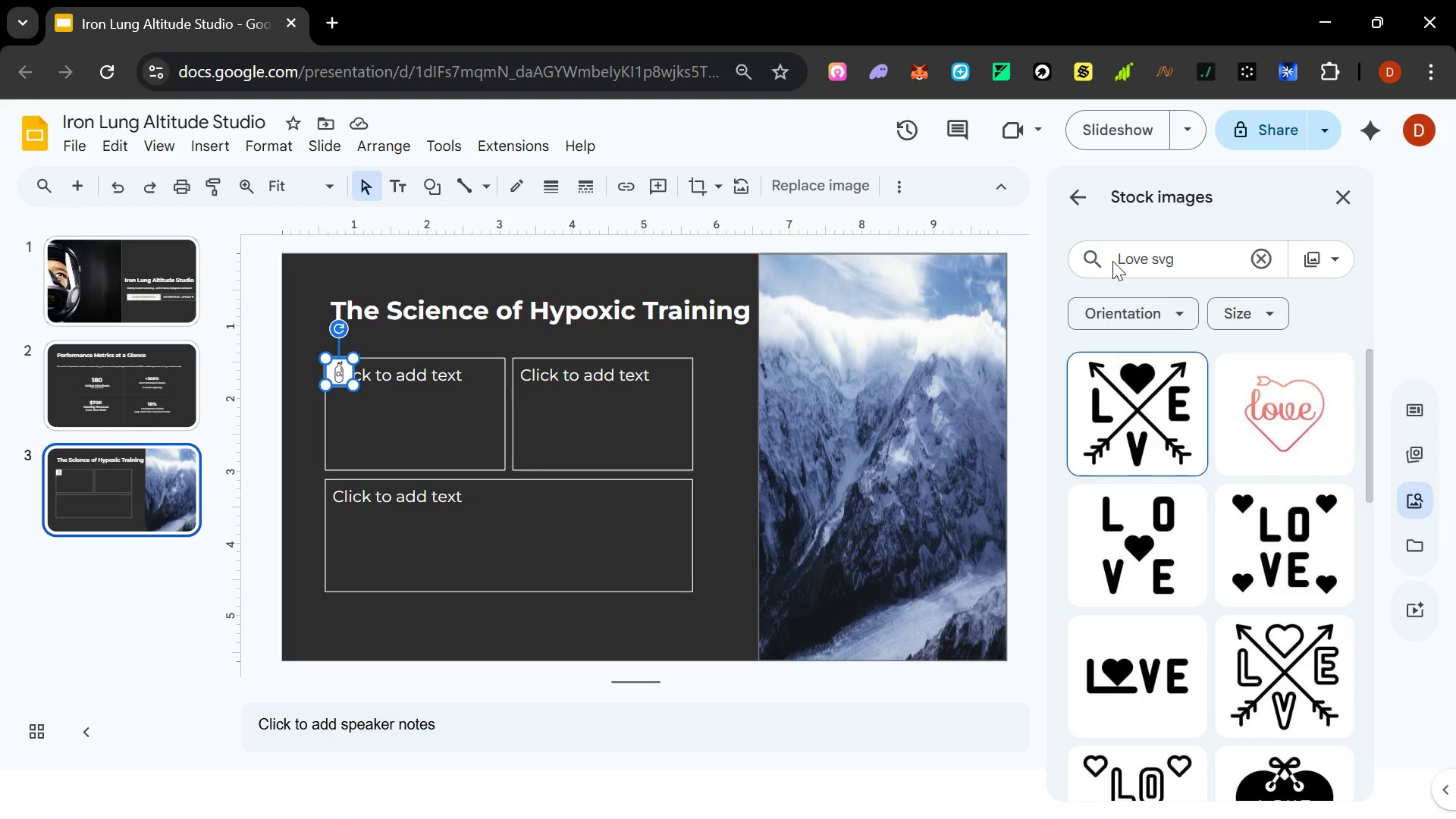 
scroll: coordinate [1183, 414], scroll_direction: none, amount: 0.0
 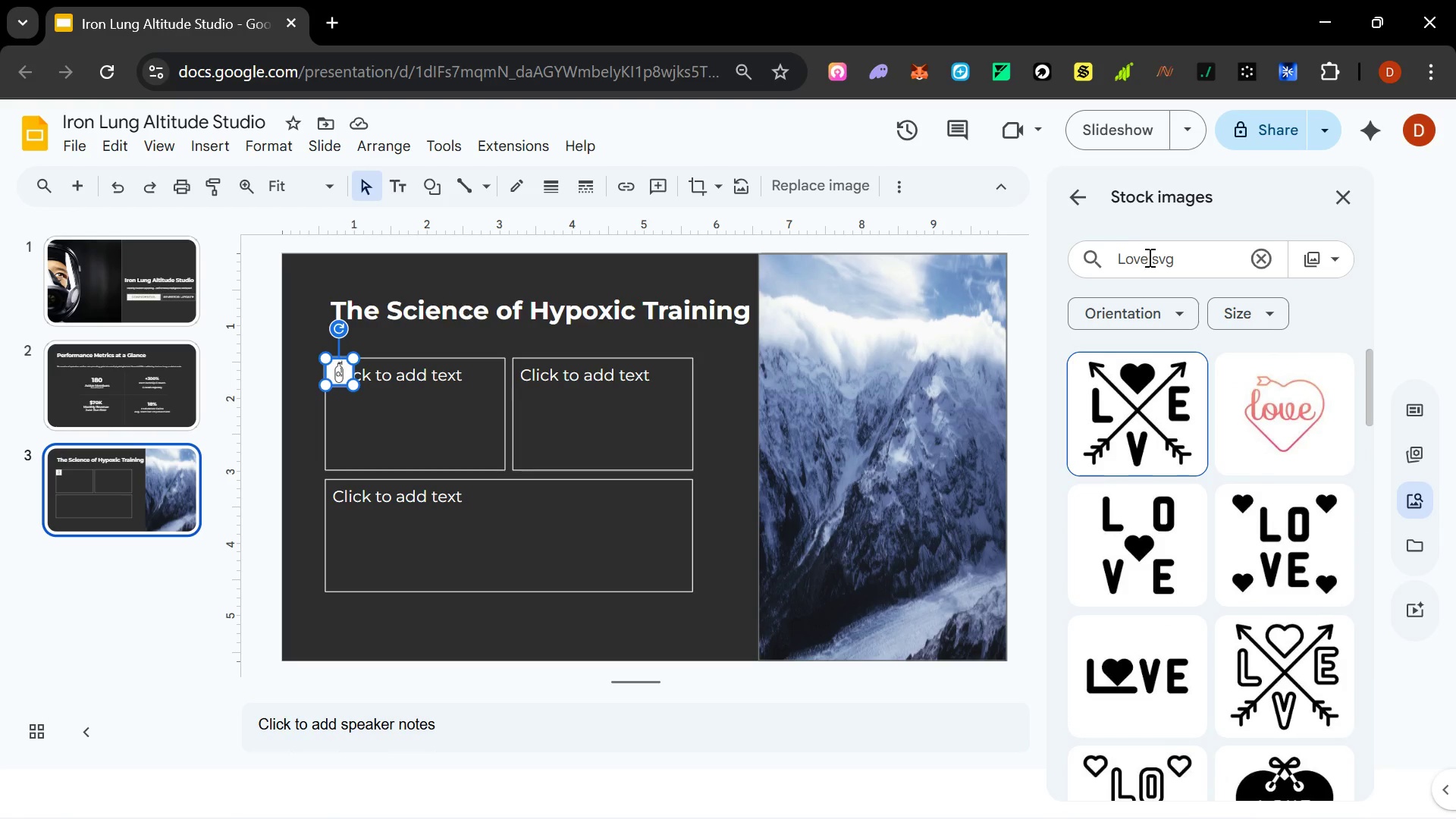 
left_click_drag(start_coordinate=[1149, 258], to_coordinate=[1103, 259])
 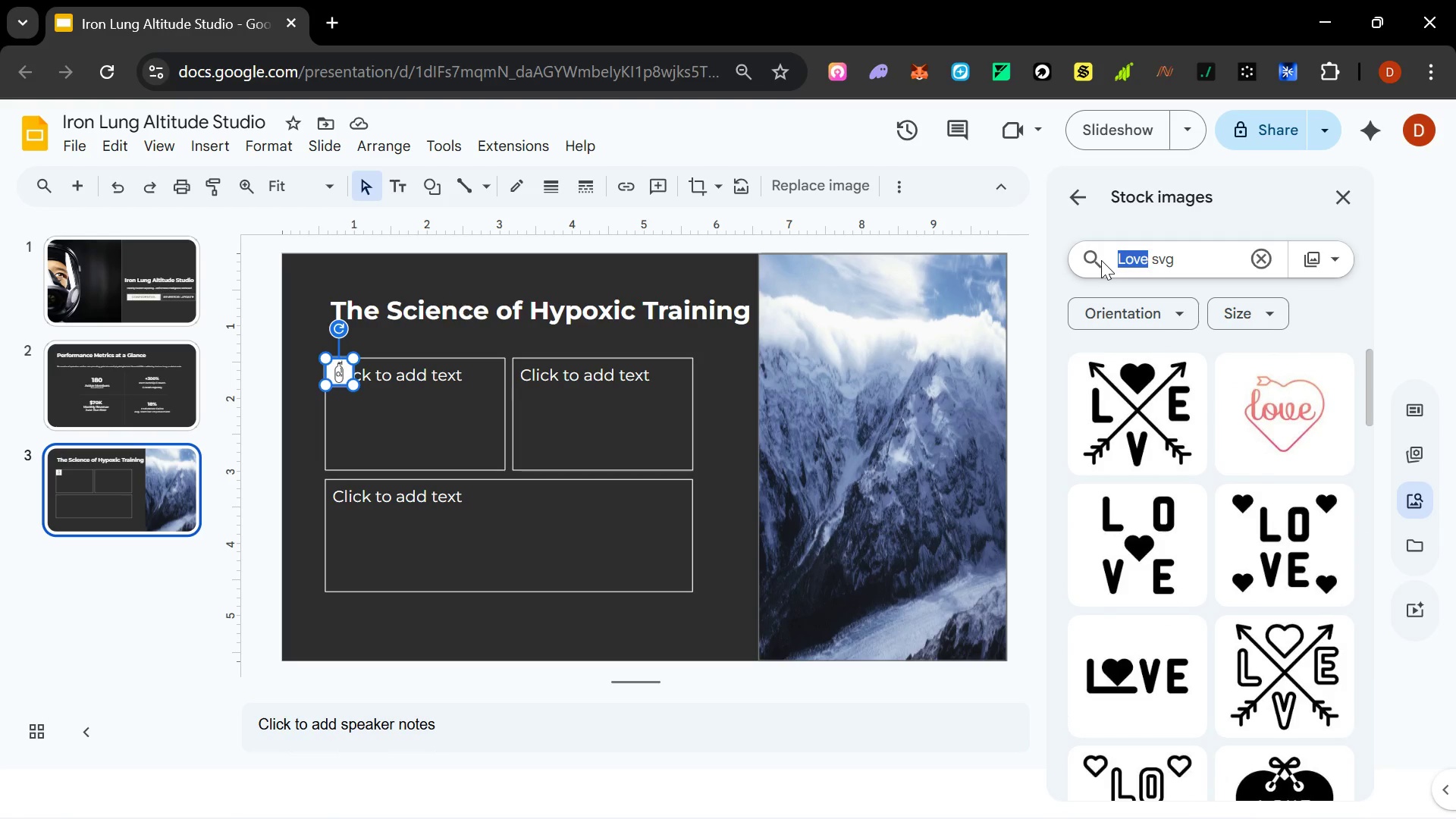 
type(Heart)
 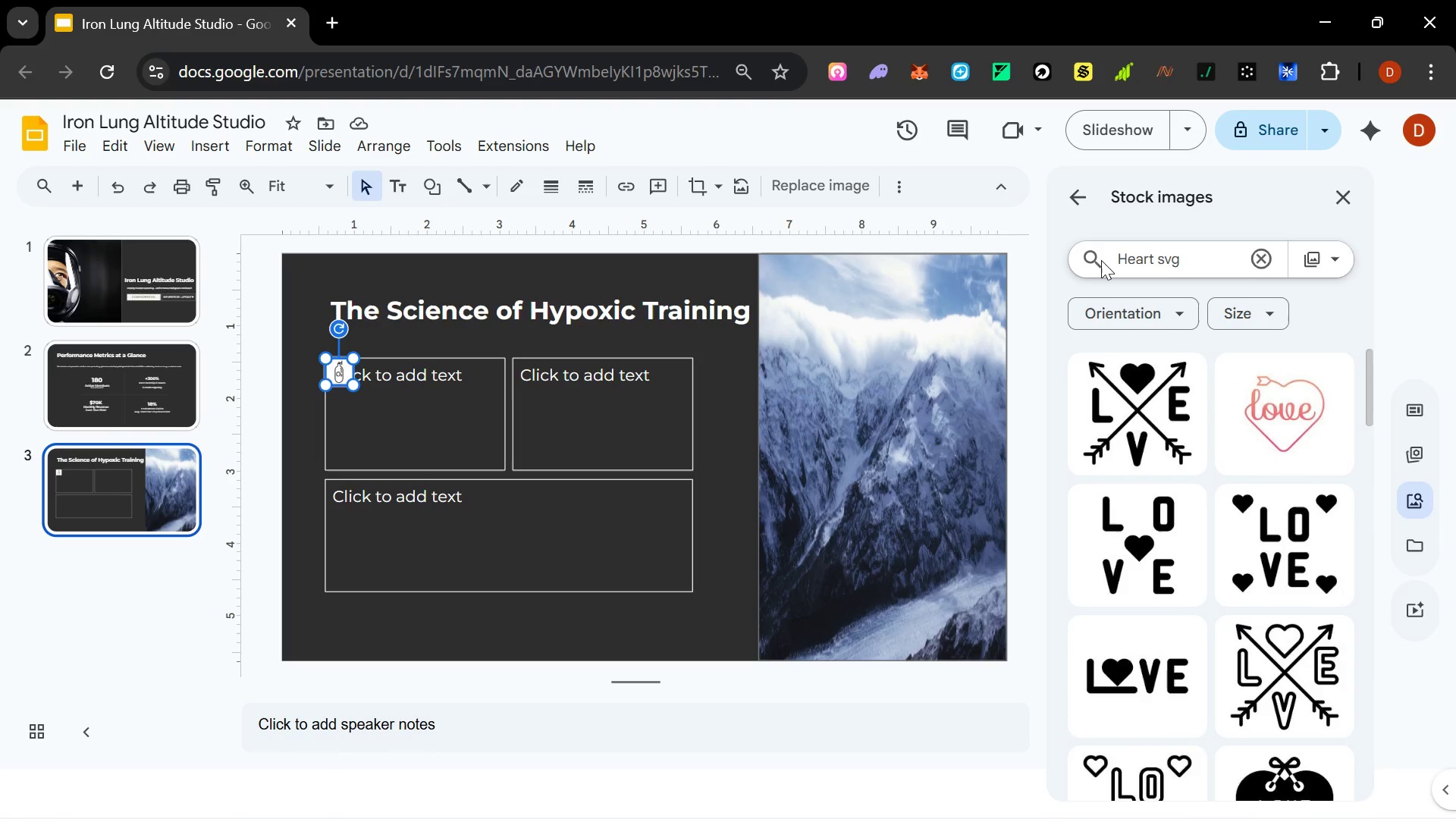 
key(Enter)
 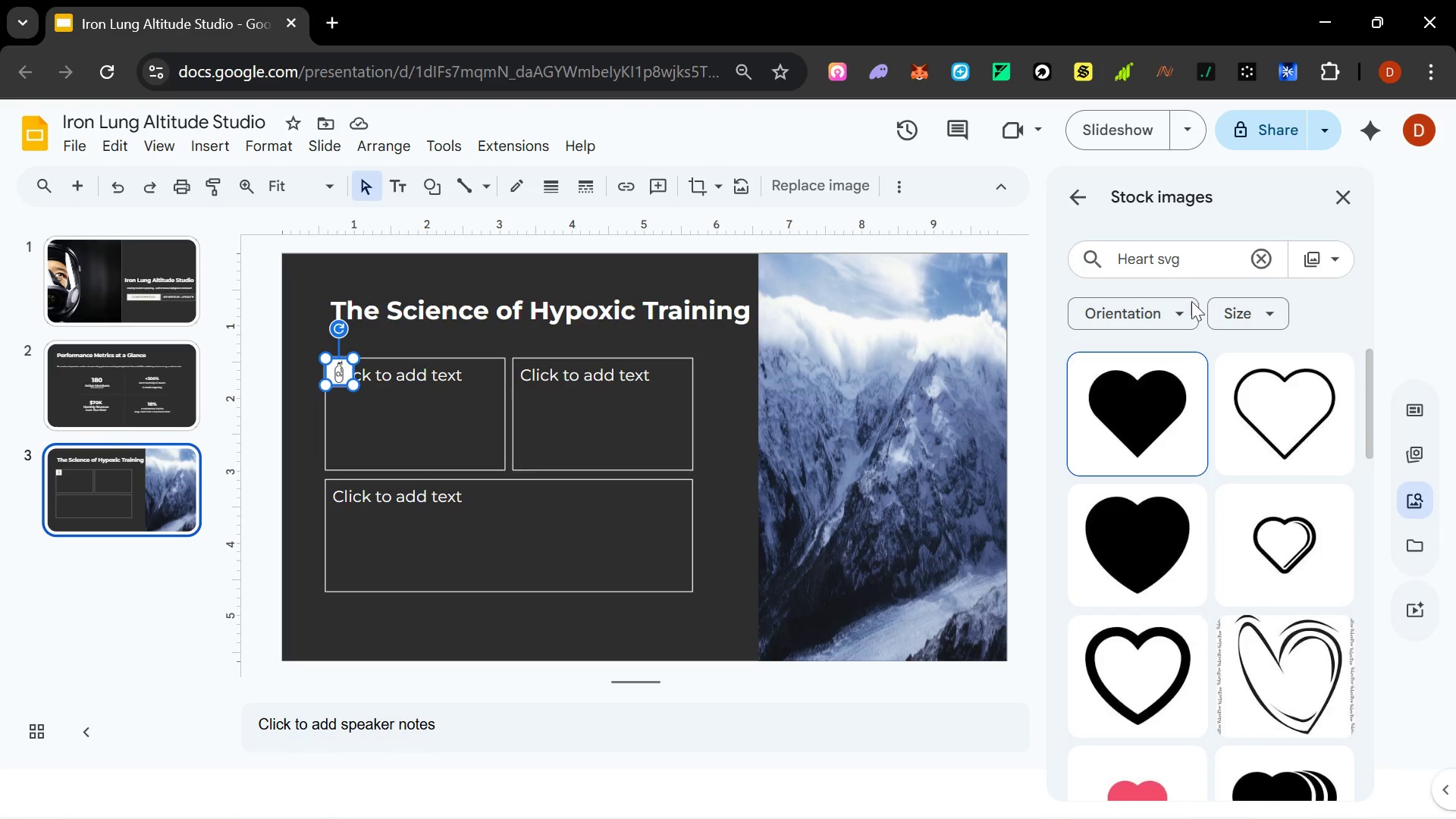 
left_click([1167, 406])
 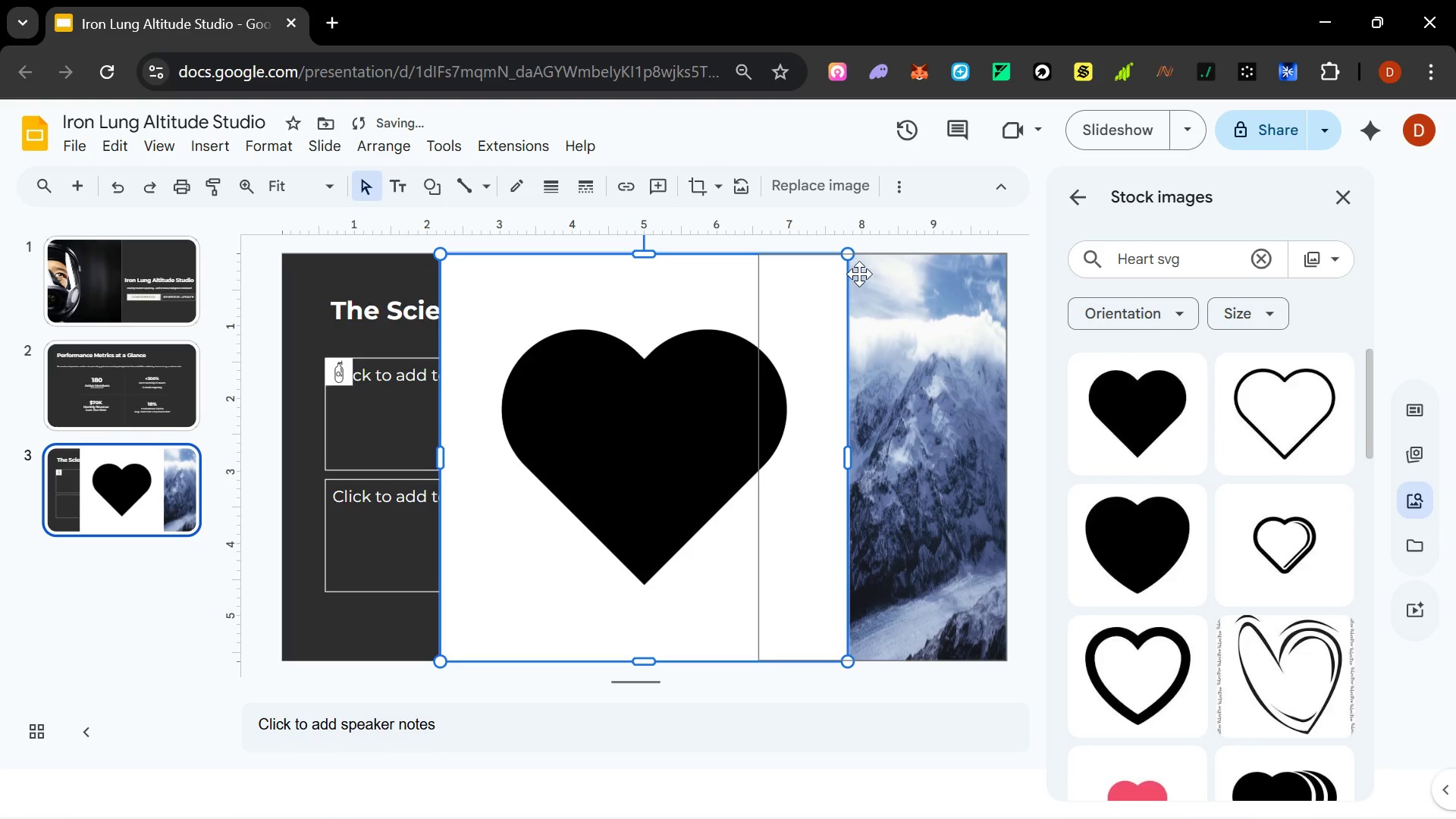 
hold_key(key=ControlLeft, duration=1.5)
left_click_drag(start_coordinate=[844, 256], to_coordinate=[603, 442])
 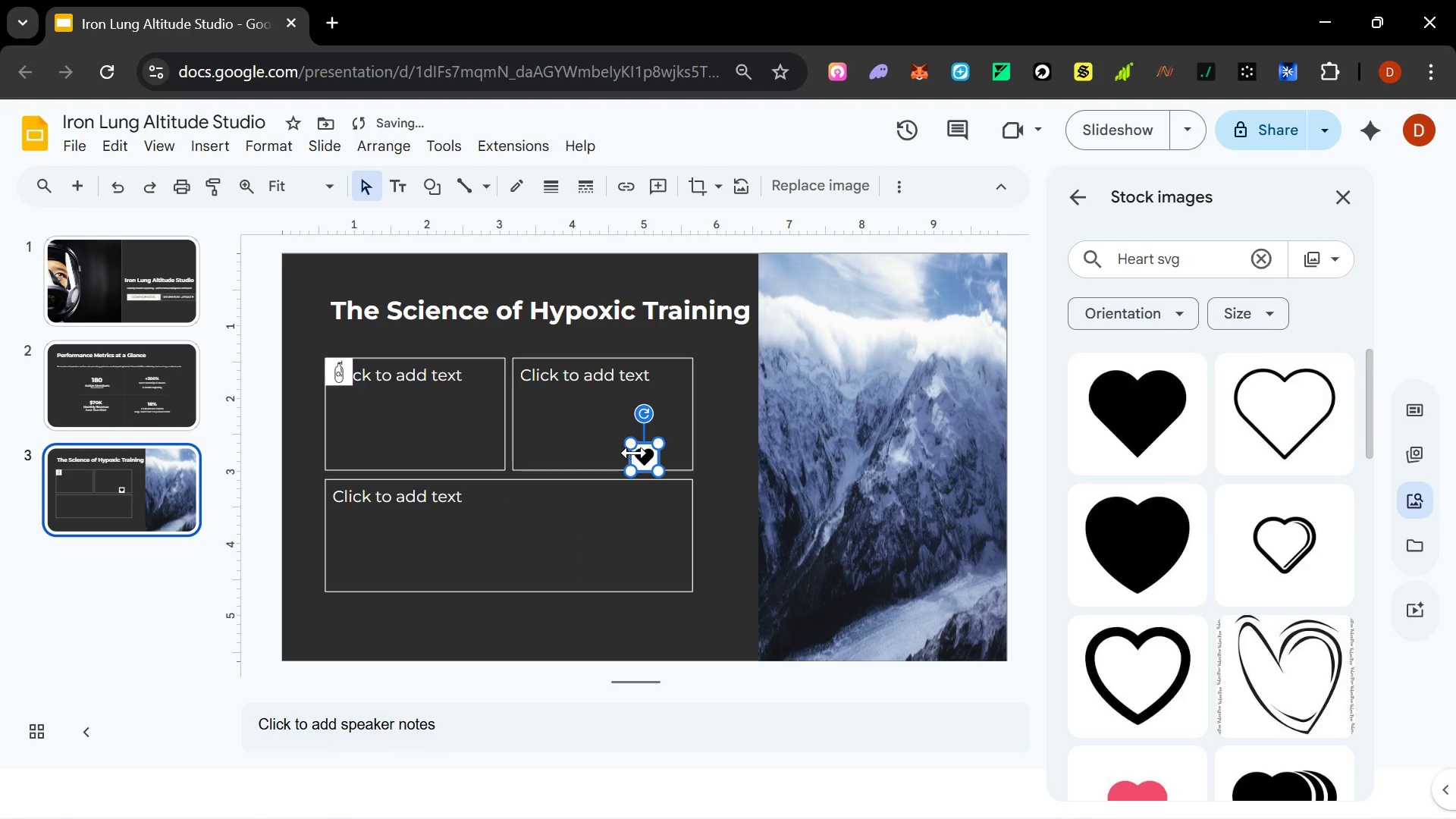 
hold_key(key=ControlLeft, duration=1.5)
 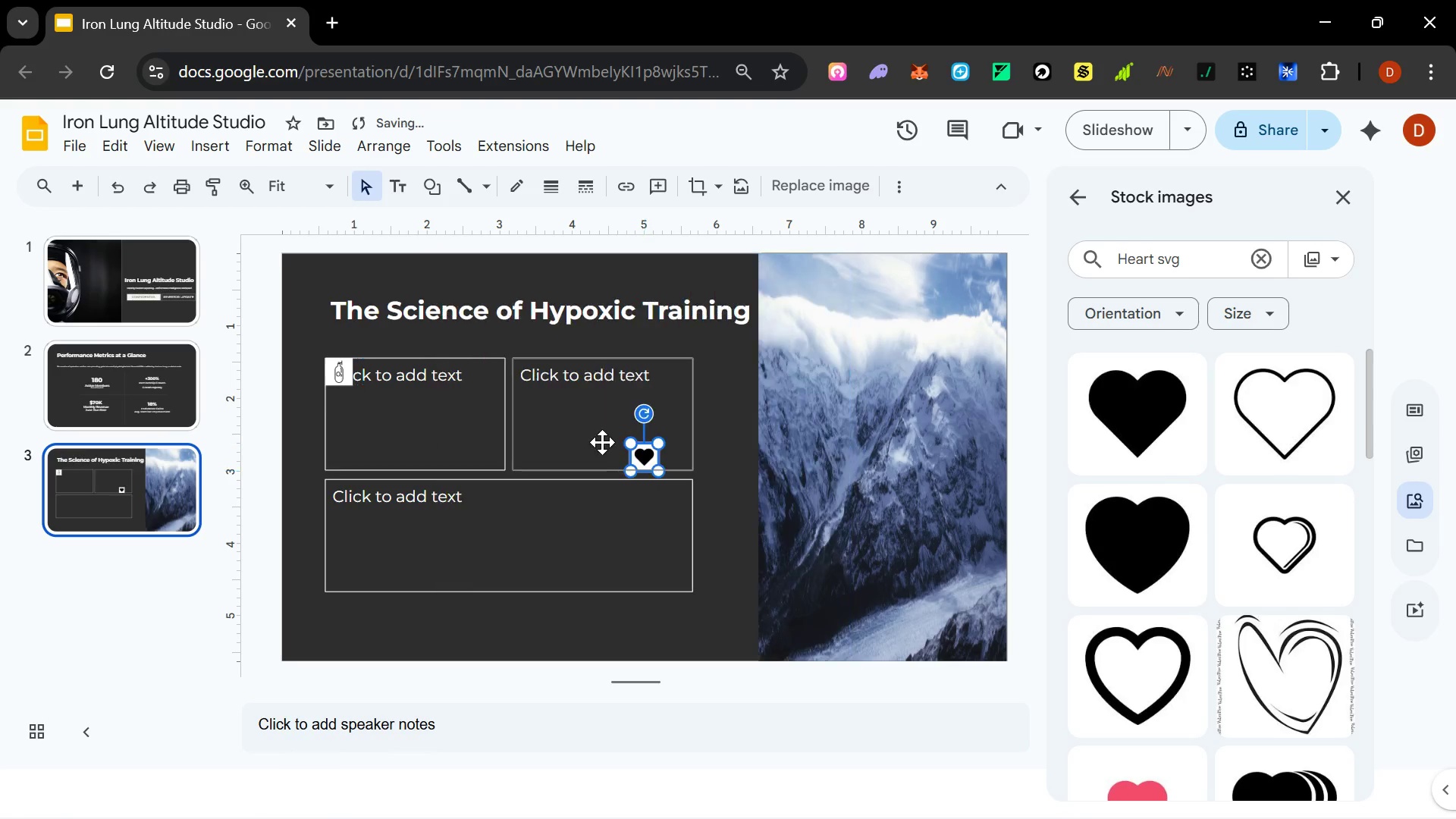 
hold_key(key=ControlLeft, duration=0.58)
 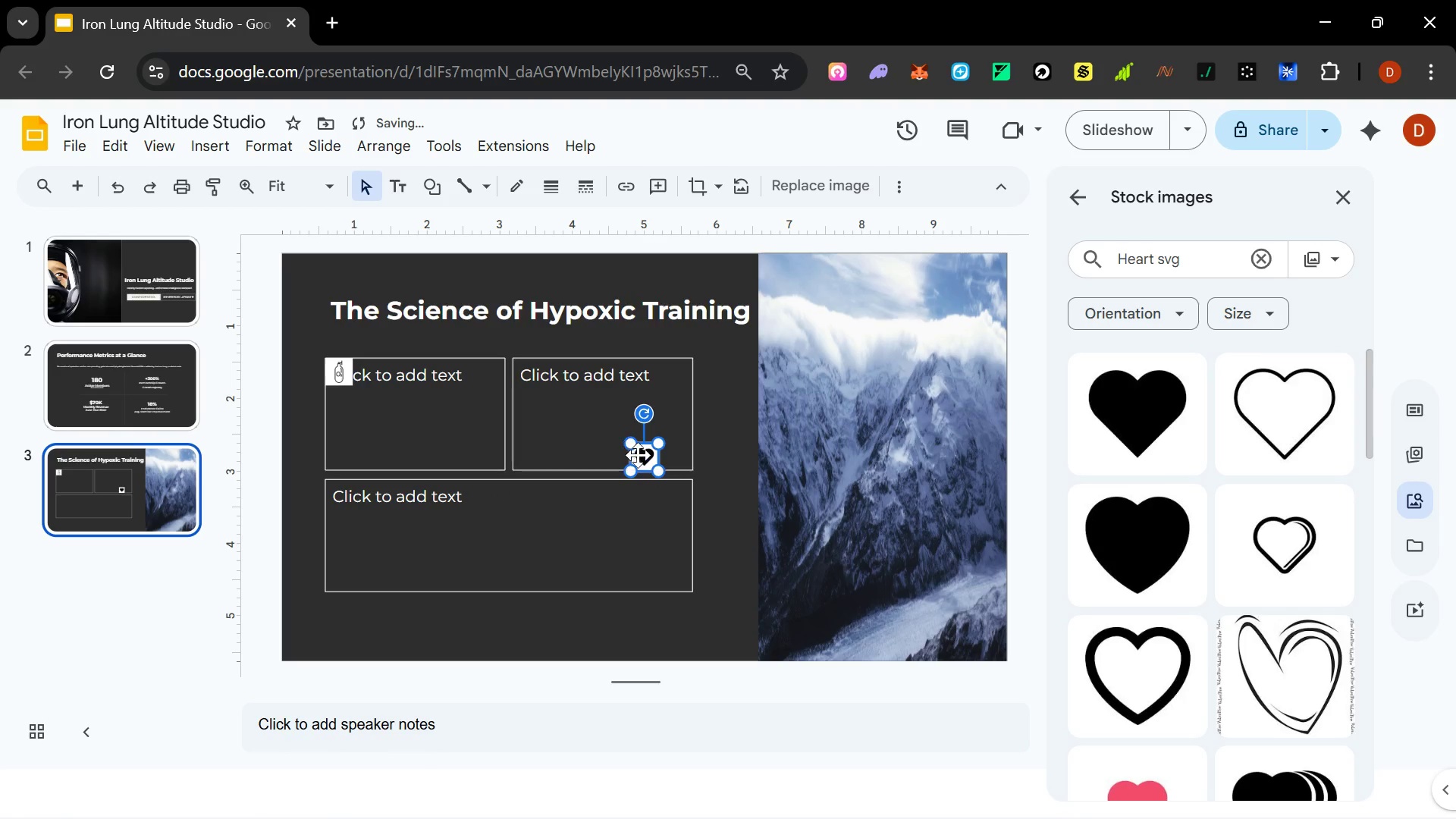 
left_click_drag(start_coordinate=[638, 455], to_coordinate=[523, 366])
 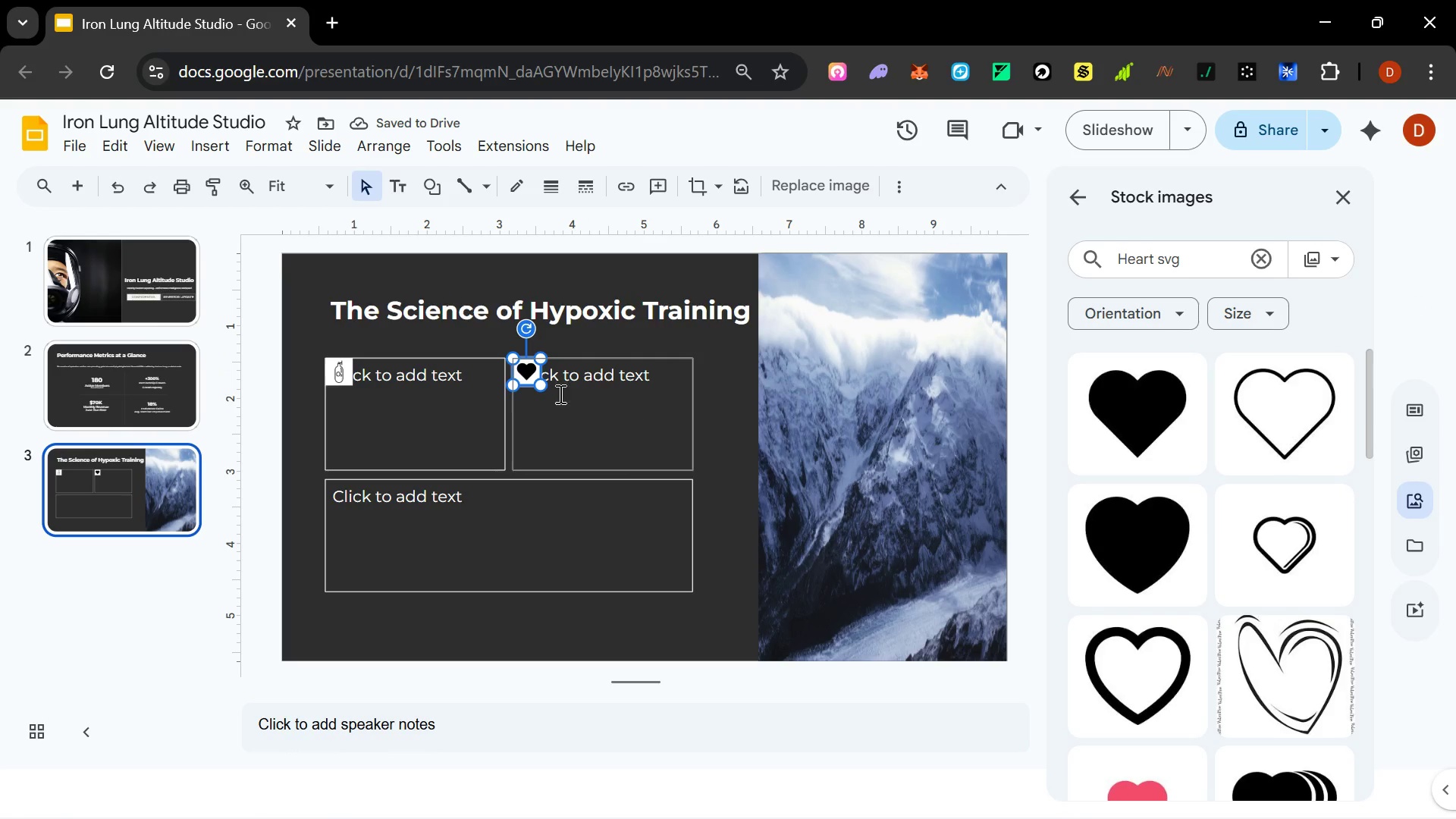 
double_click([529, 373])
 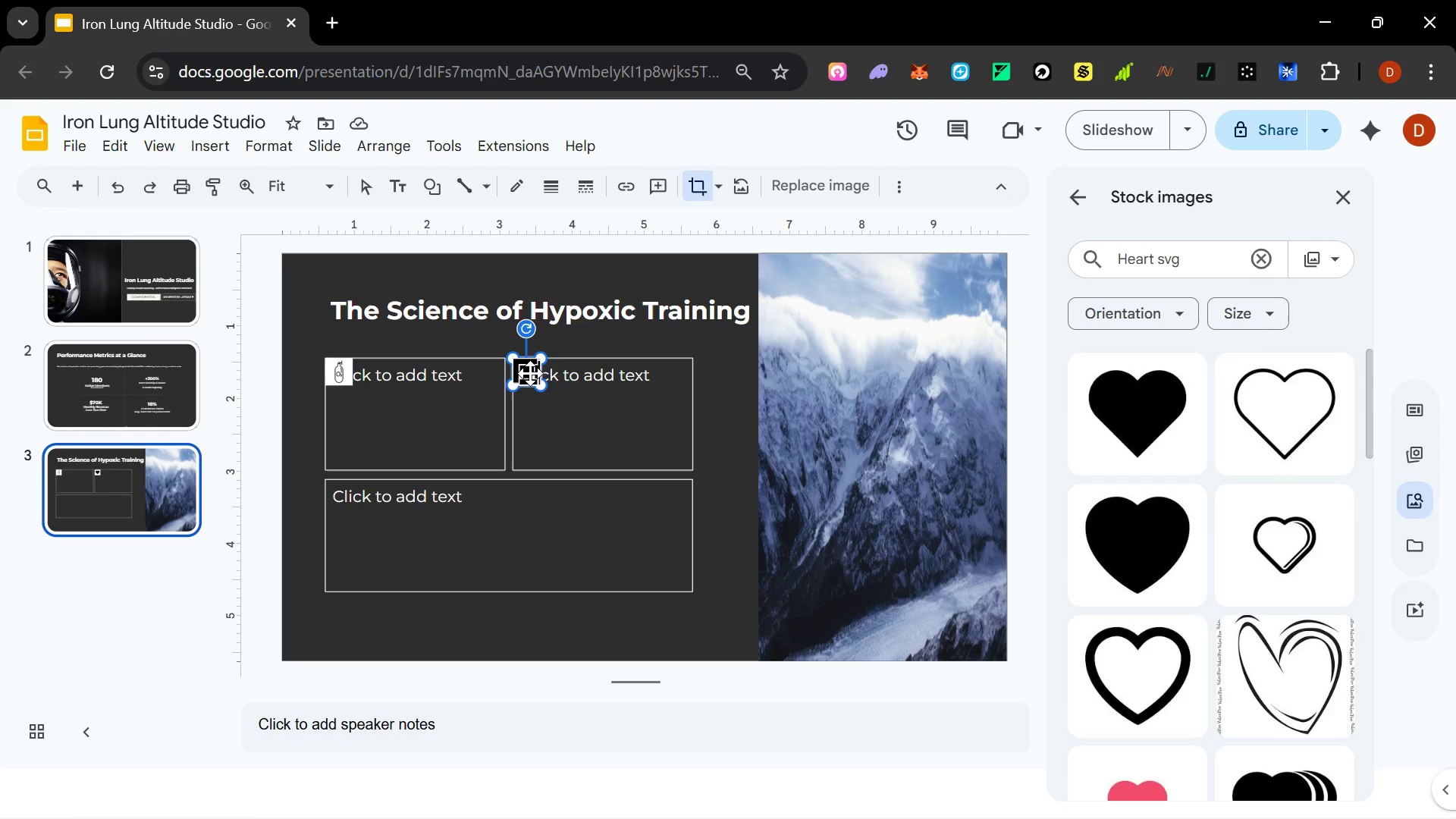 
key(Escape)
 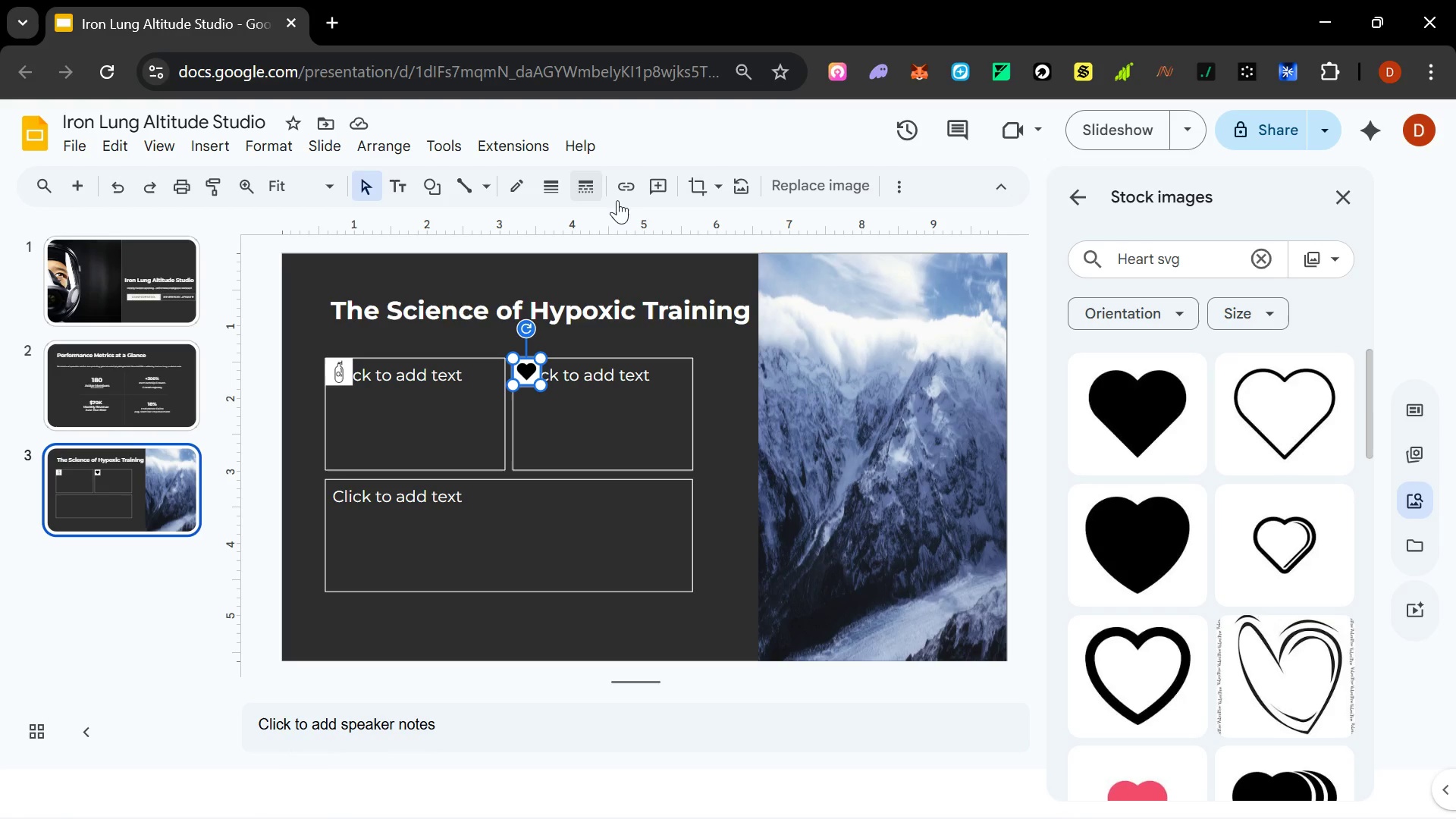 
left_click([899, 199])
 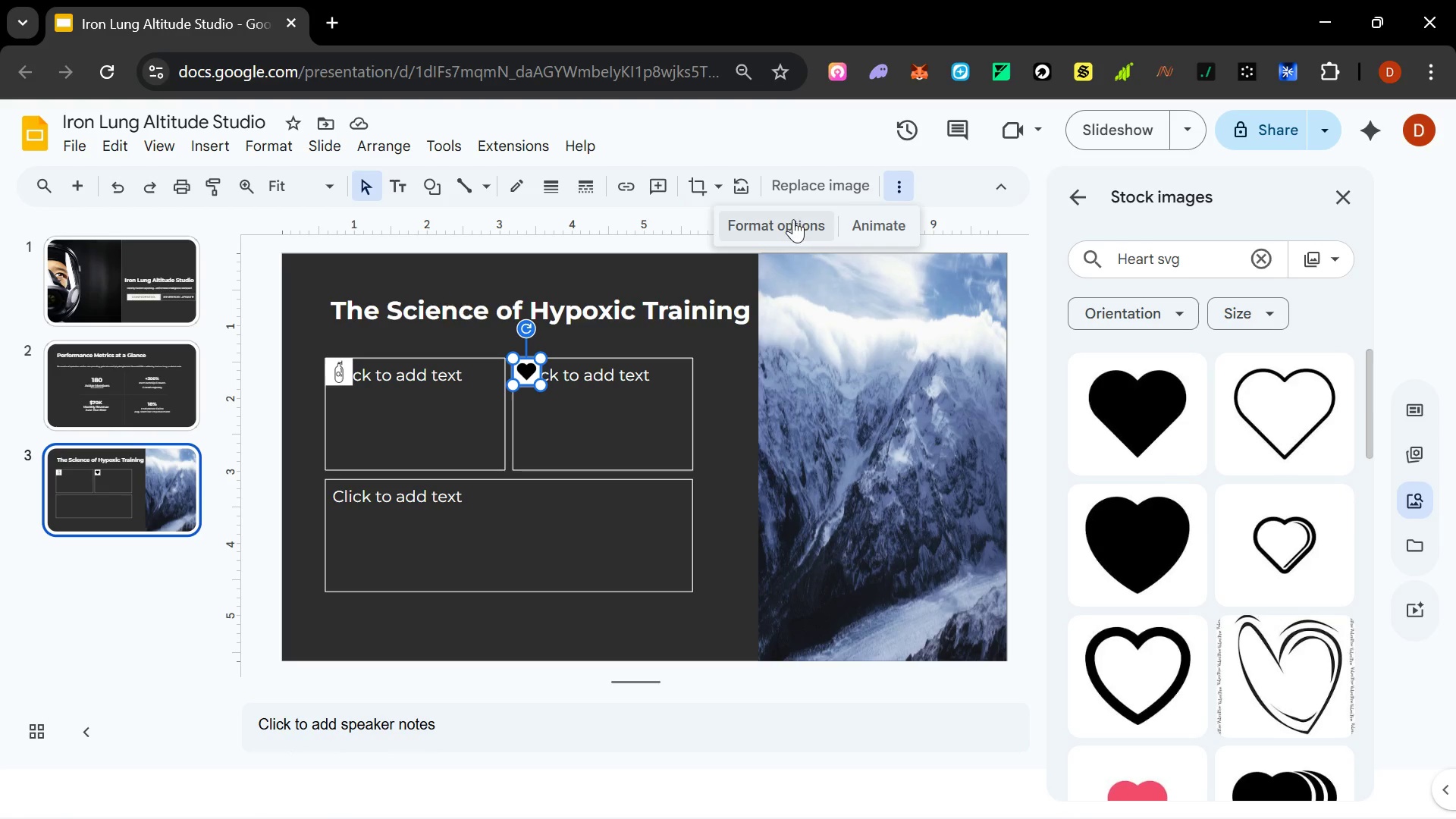 
left_click([793, 219])
 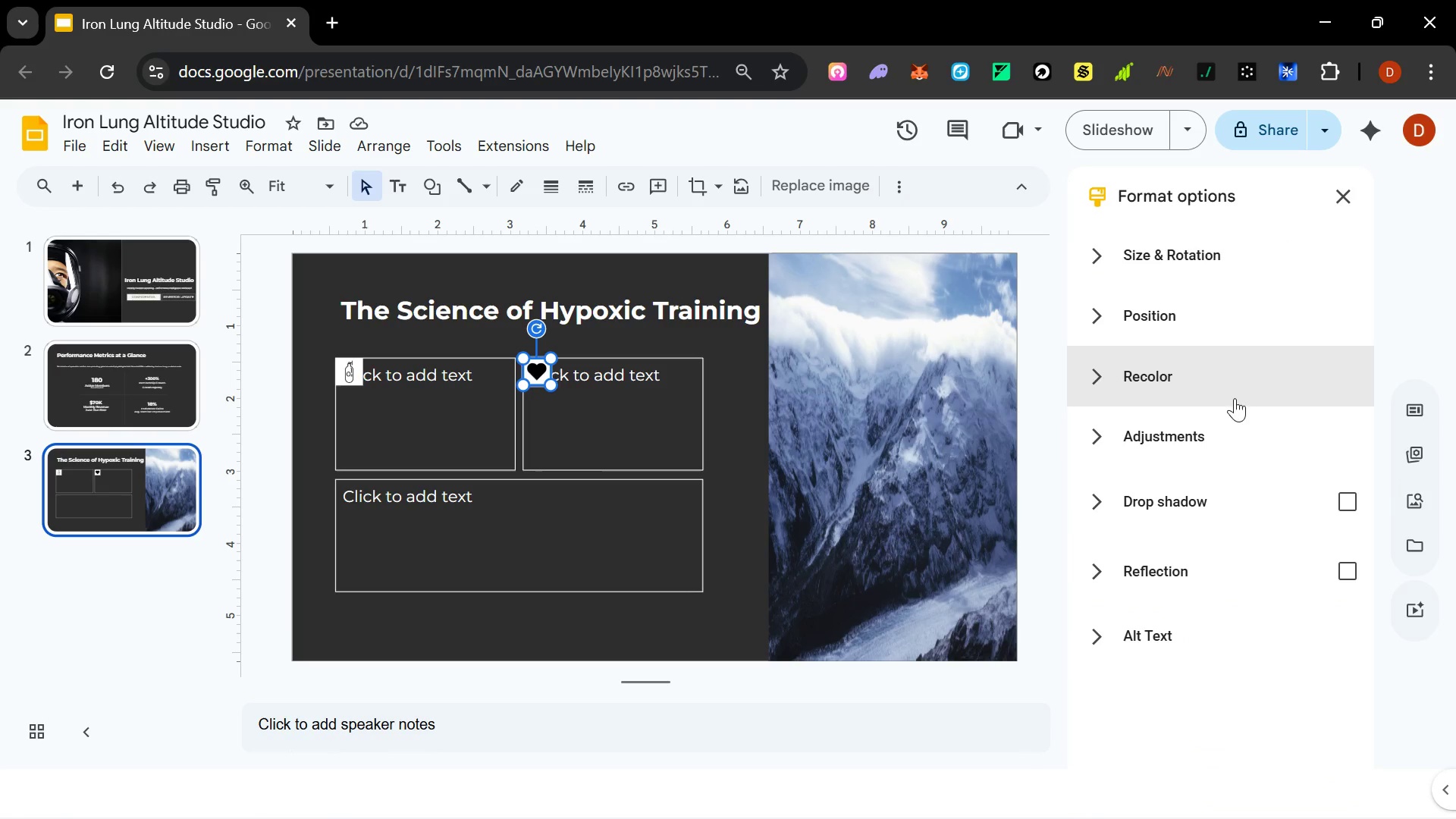 
left_click([1099, 372])
 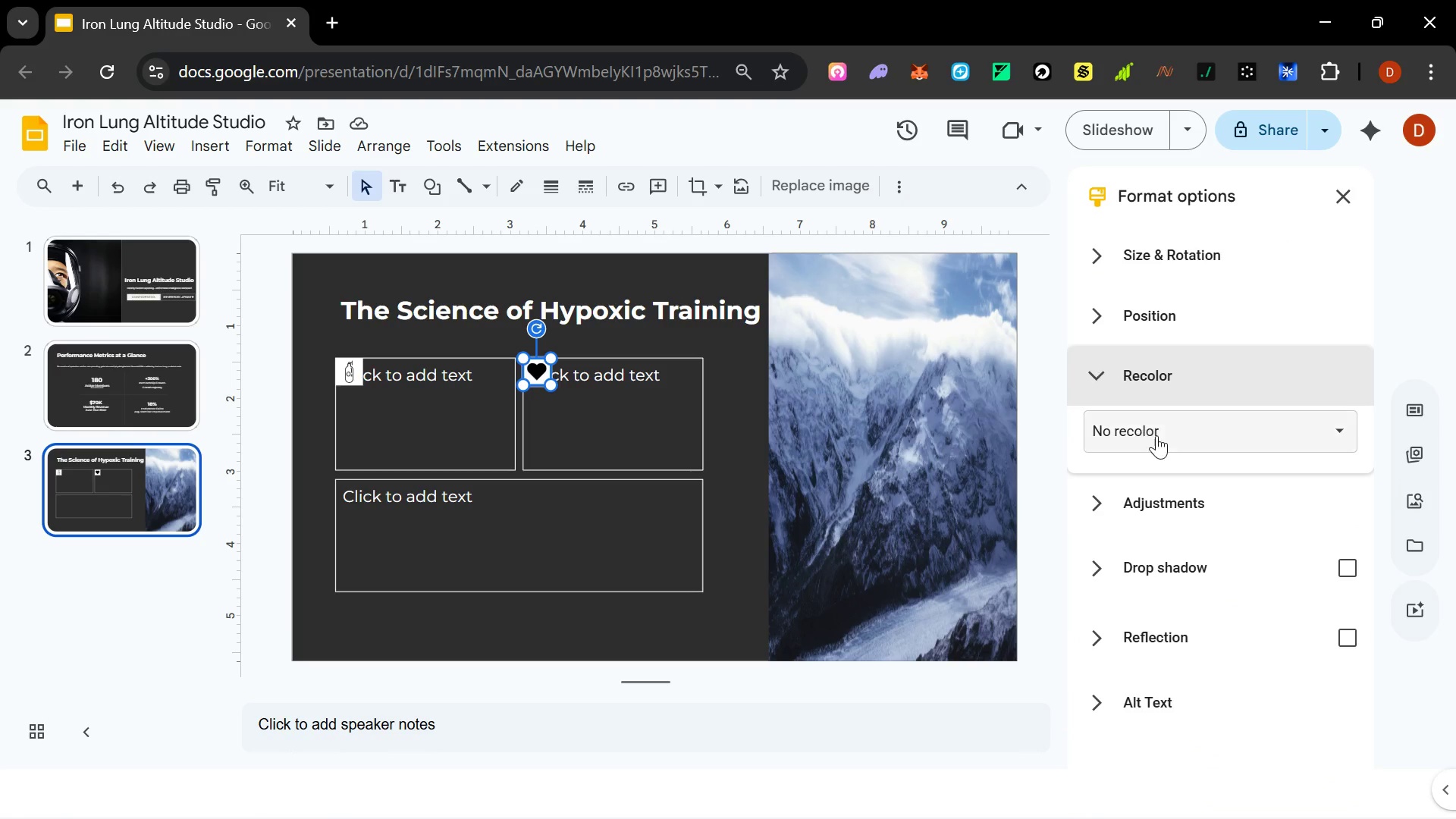 
left_click([1173, 422])
 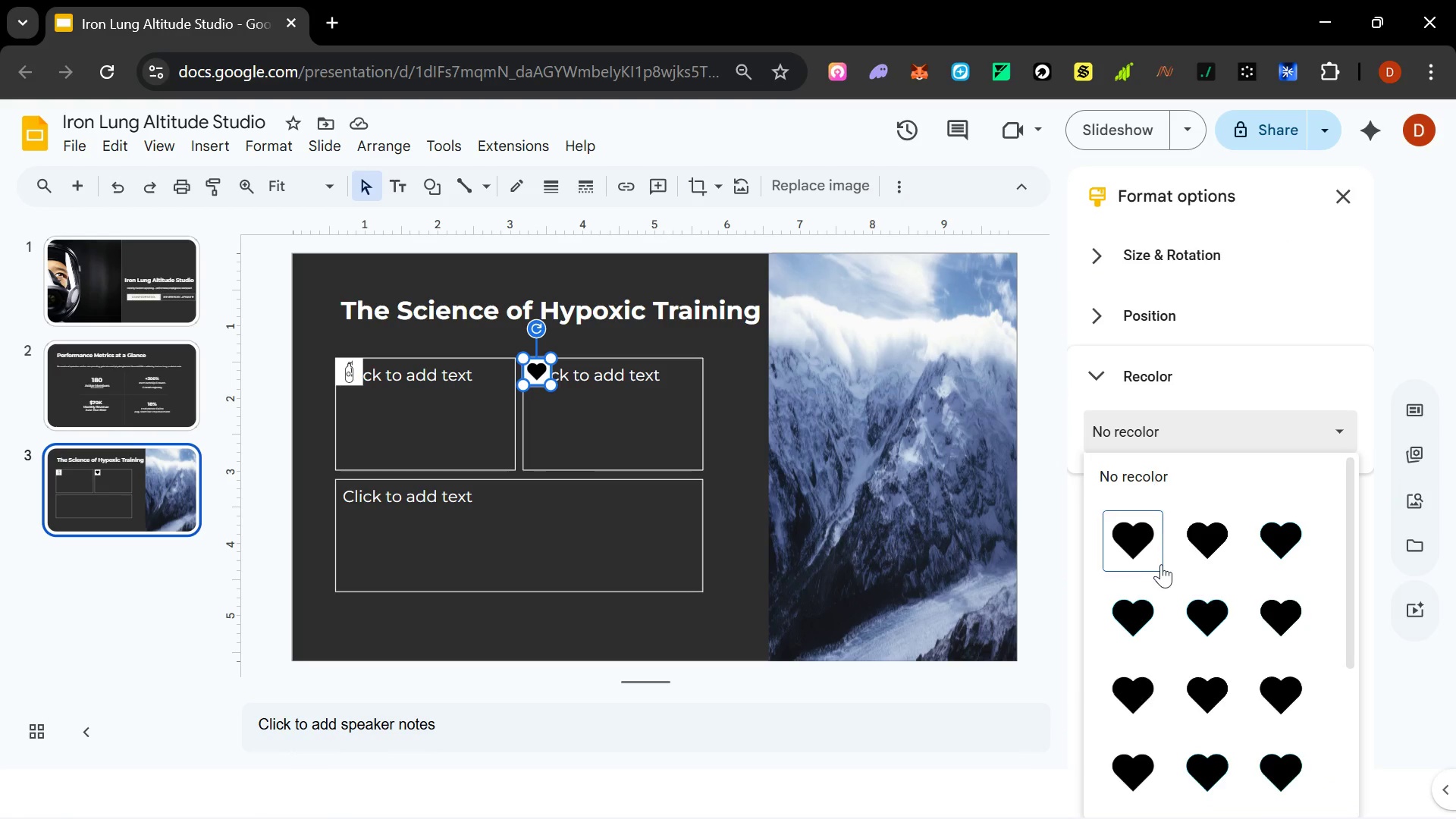 
scroll: coordinate [1163, 570], scroll_direction: down, amount: 9.0
 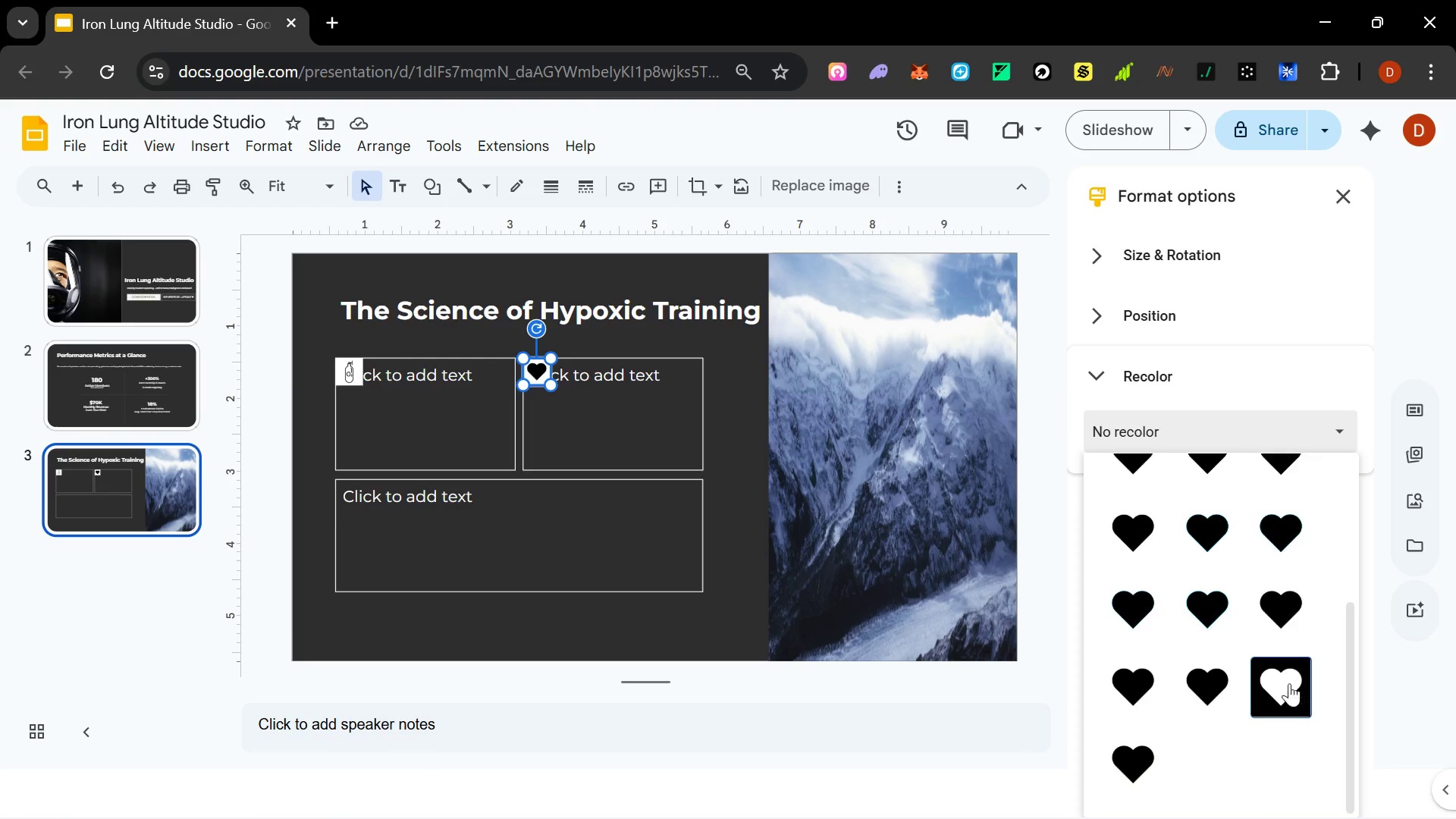 
left_click([1093, 375])
 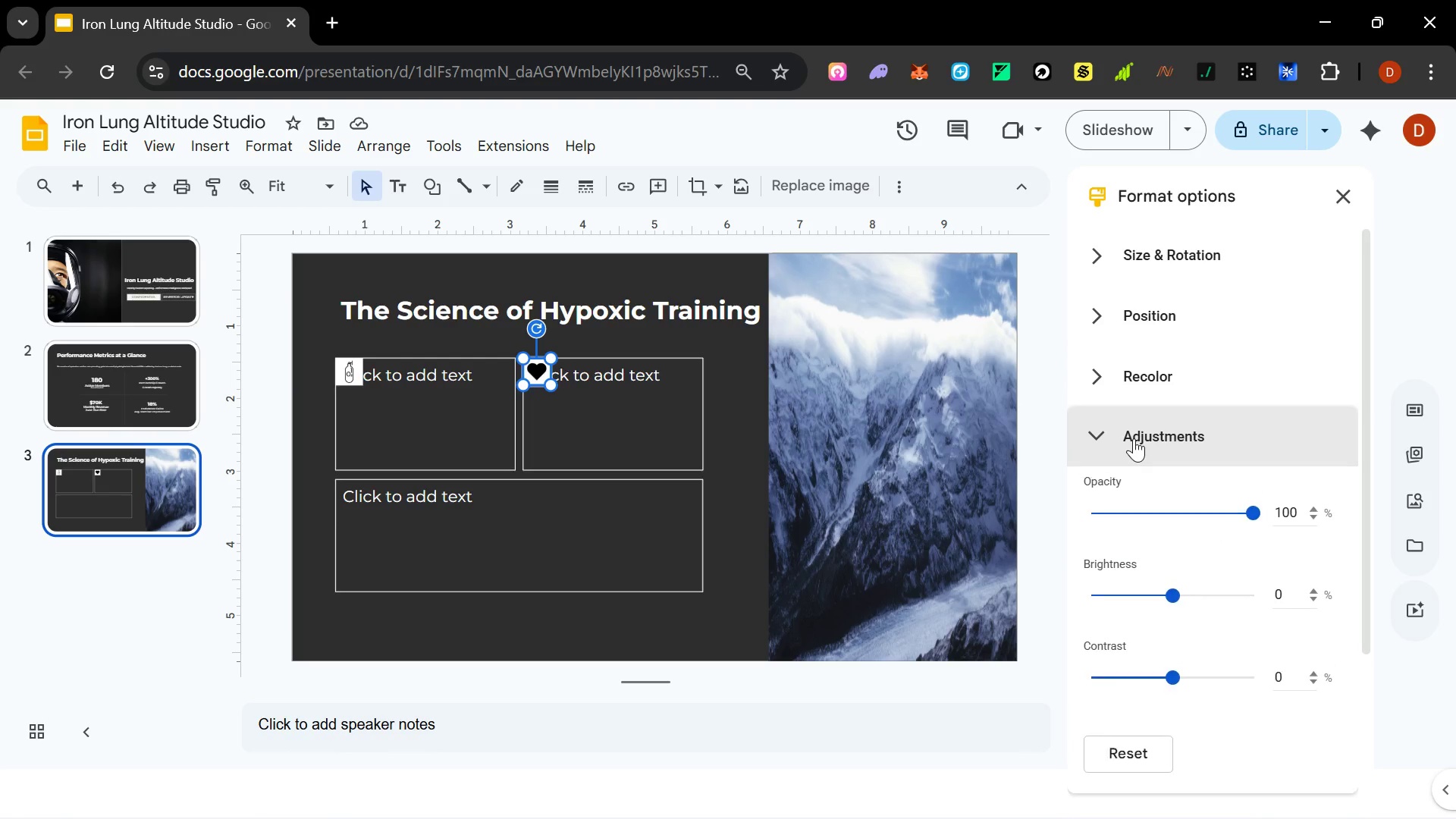 
scroll: coordinate [1133, 440], scroll_direction: down, amount: 2.0
 